 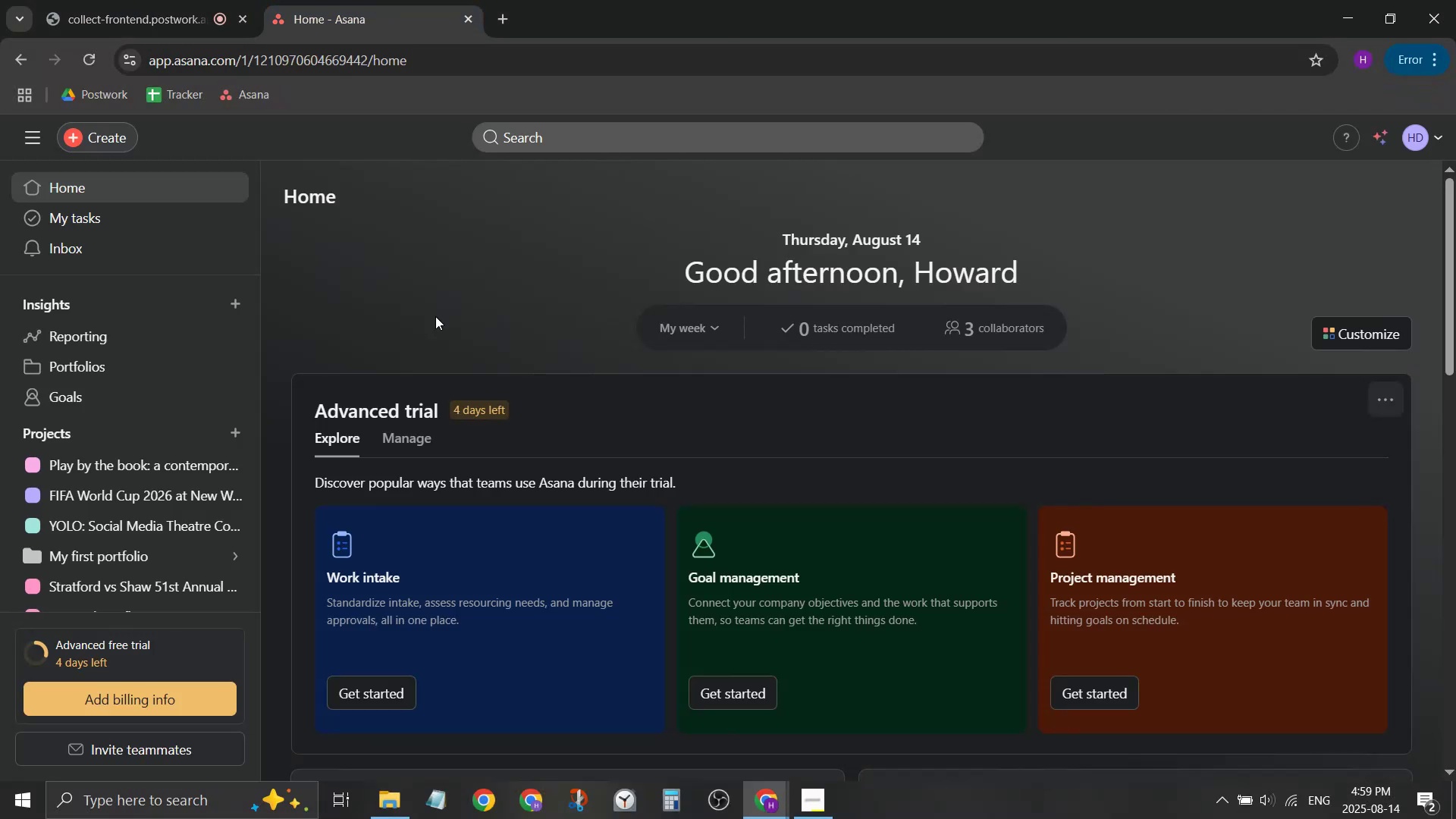 
scroll: coordinate [149, 537], scroll_direction: down, amount: 1.0
 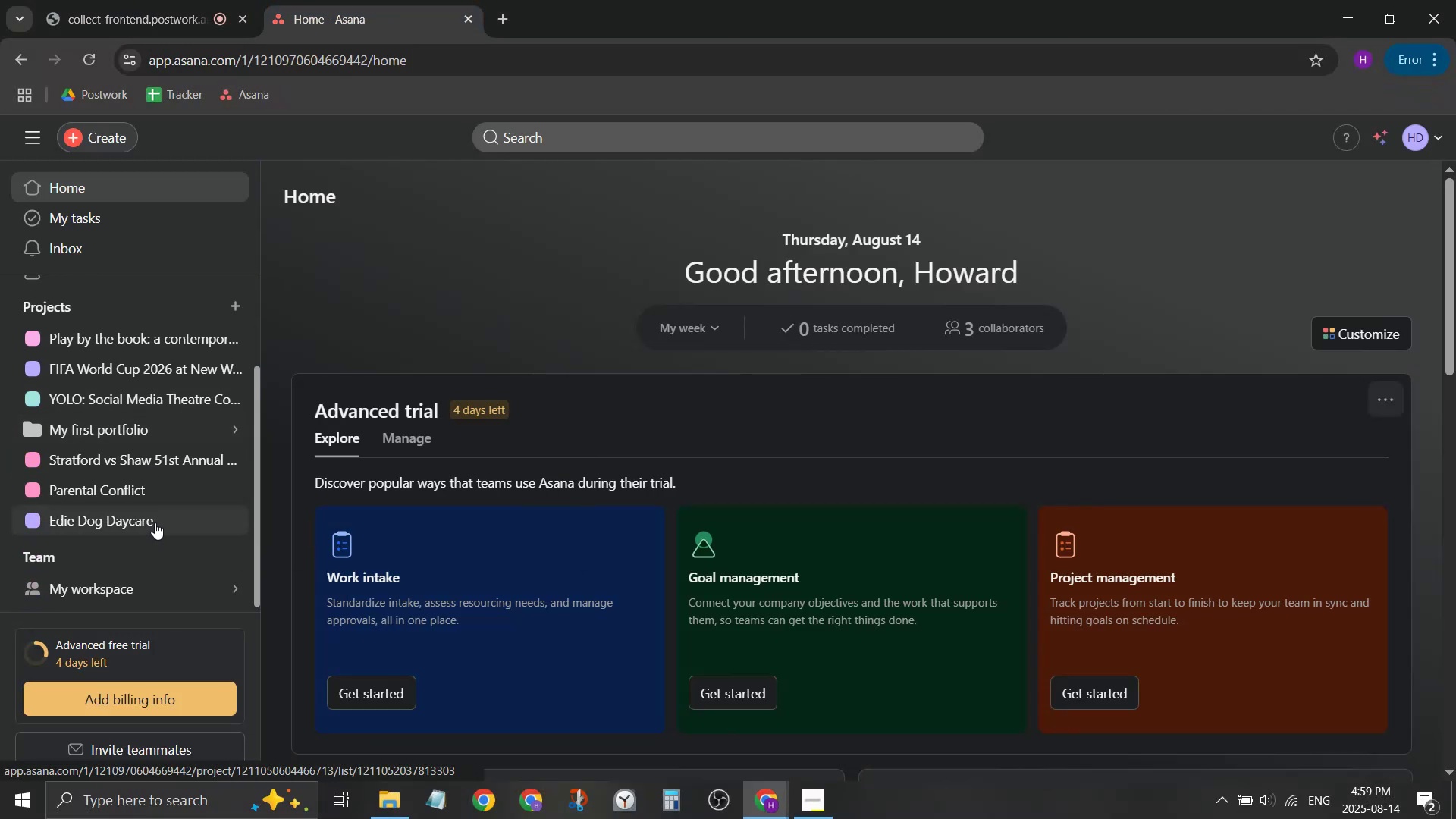 
left_click([155, 522])
 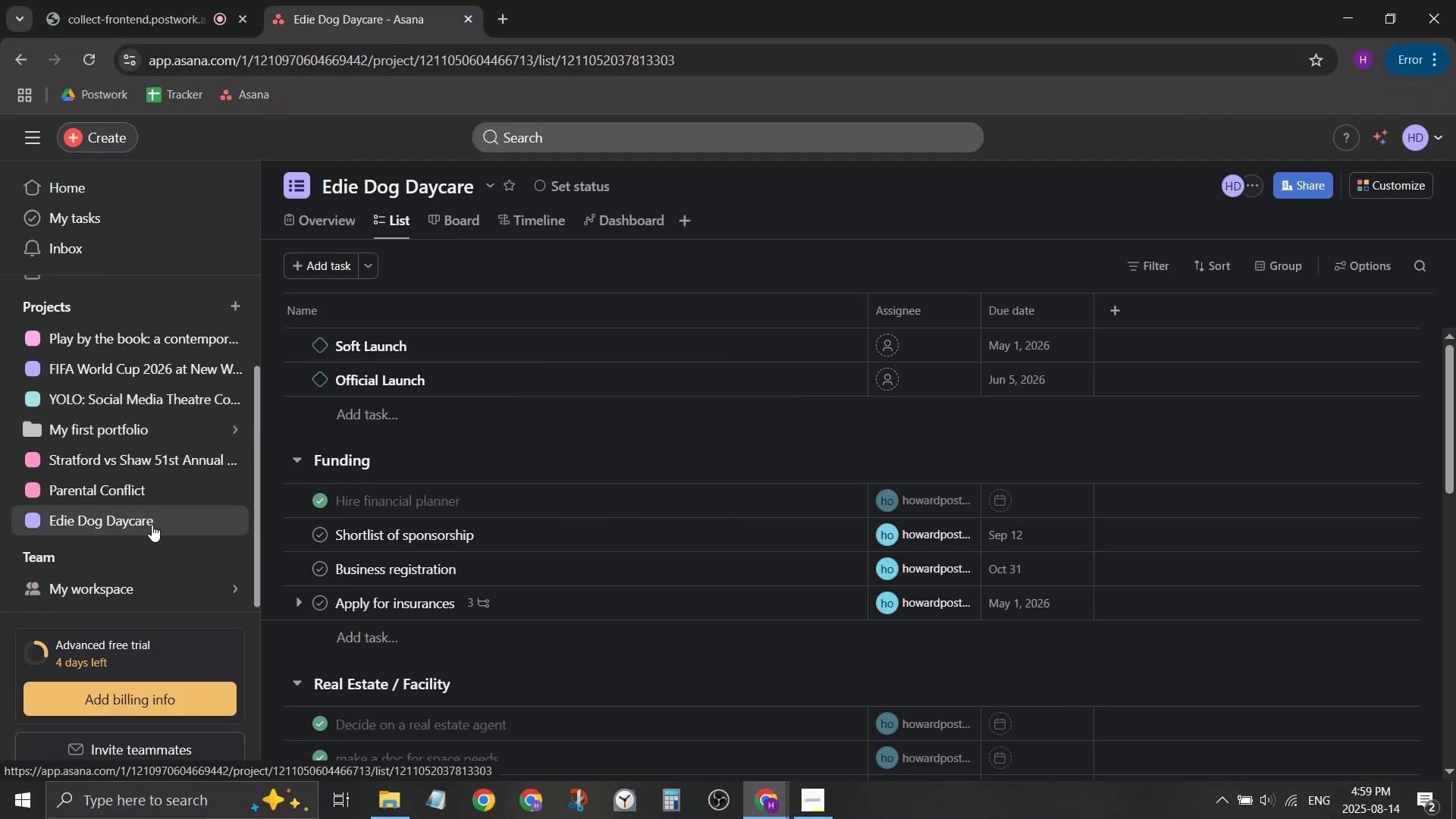 
scroll: coordinate [593, 460], scroll_direction: down, amount: 7.0
 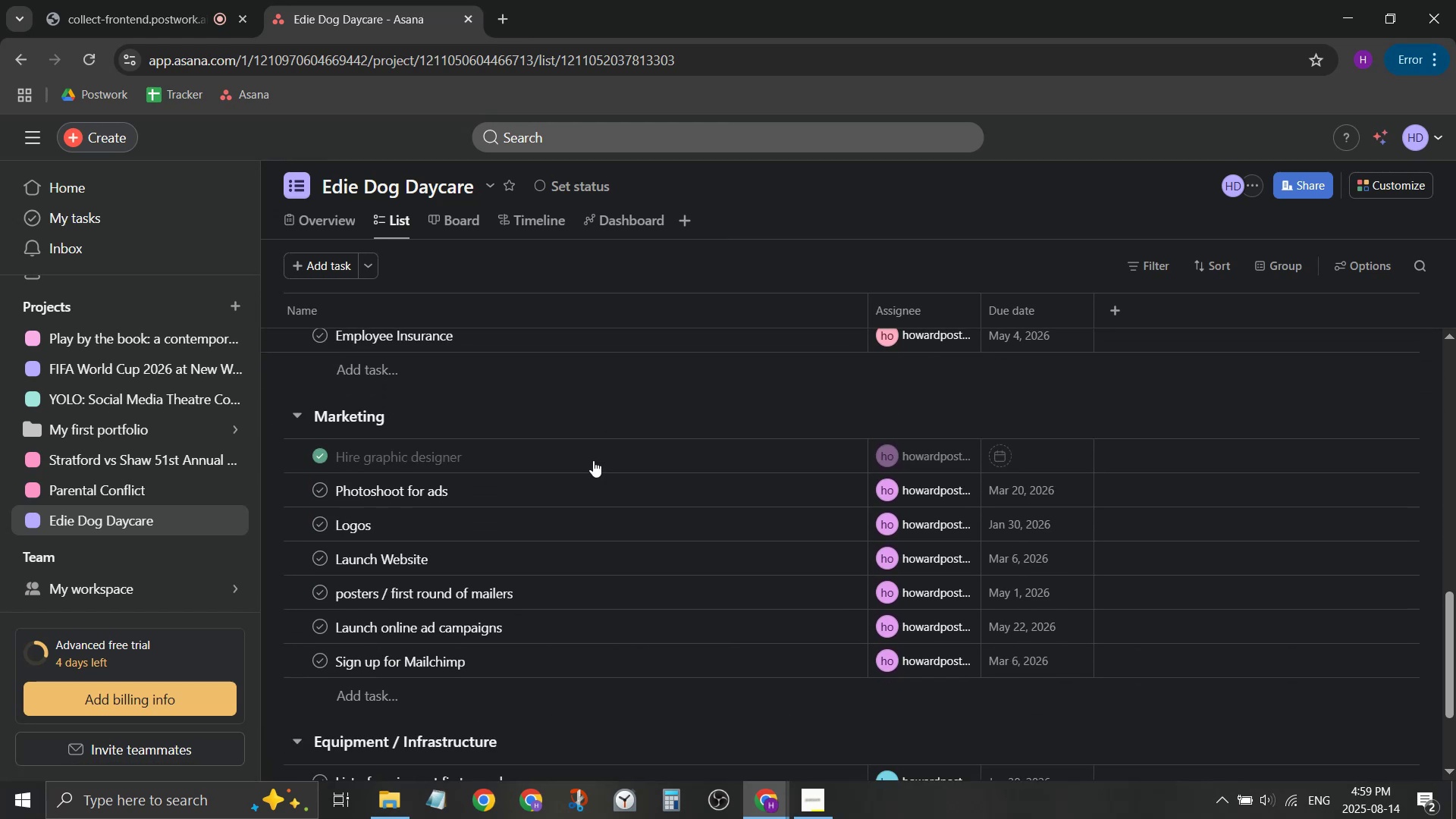 
scroll: coordinate [593, 460], scroll_direction: none, amount: 0.0
 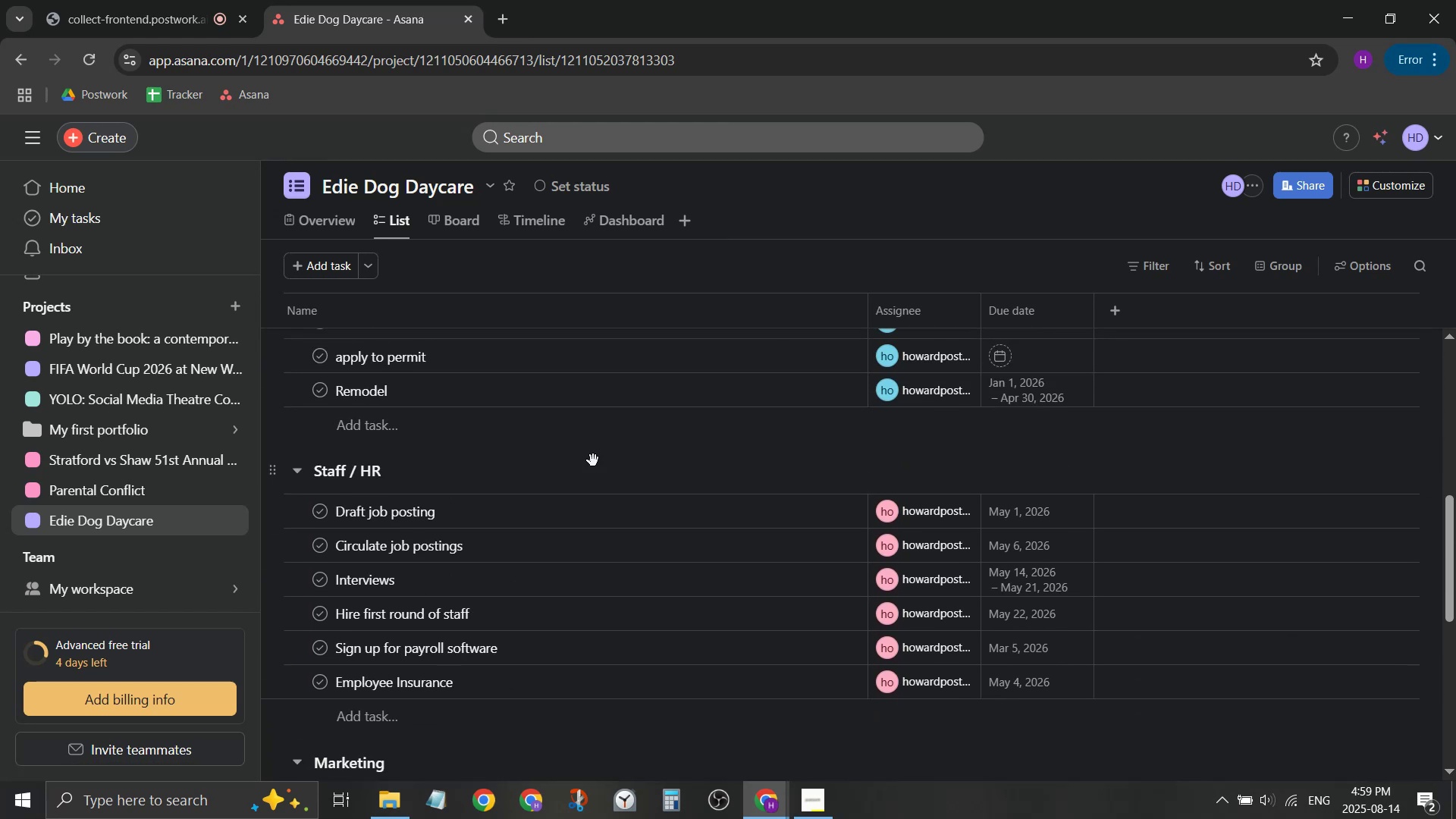 
scroll: coordinate [593, 460], scroll_direction: up, amount: 3.0
 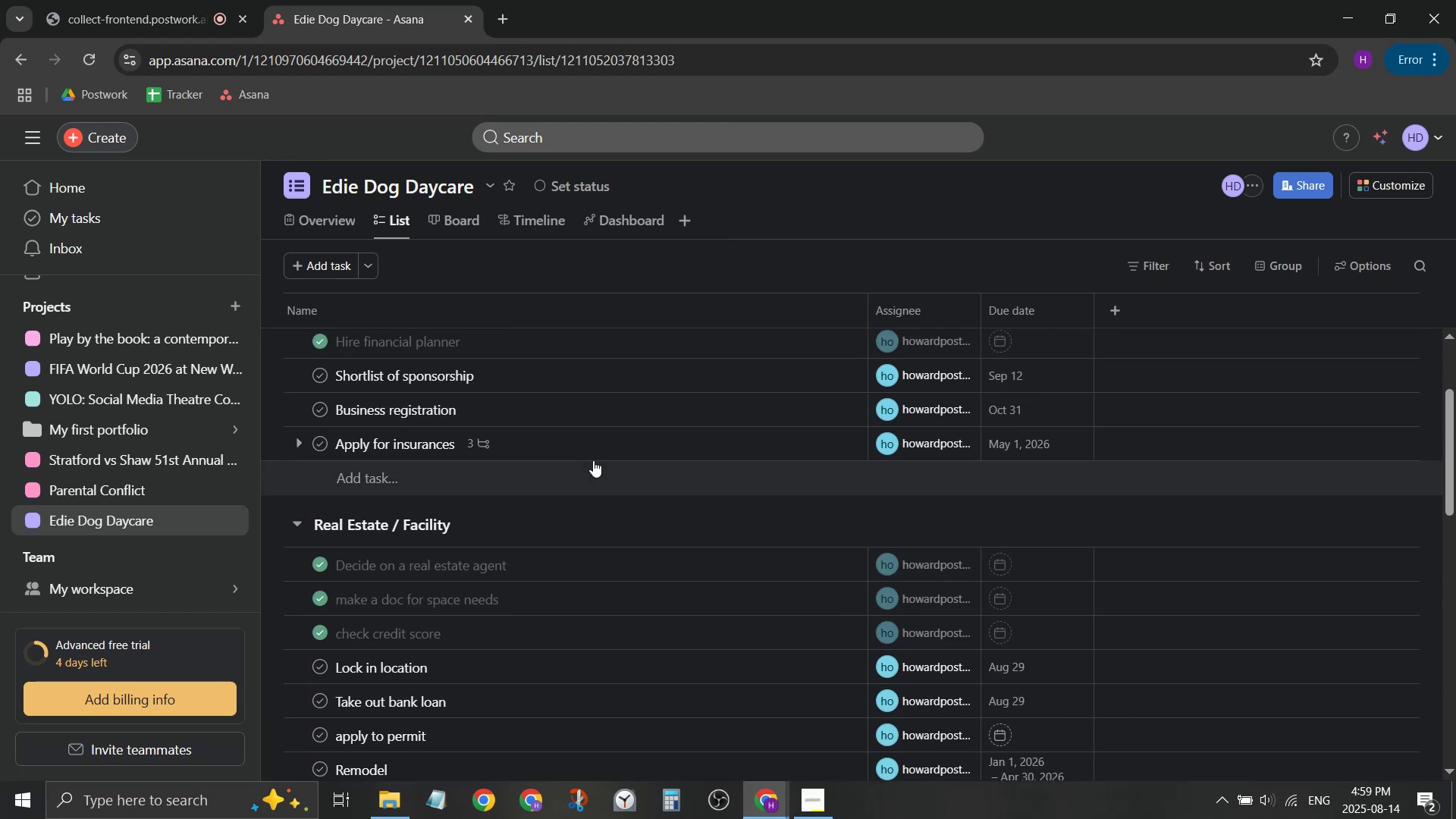 
scroll: coordinate [593, 460], scroll_direction: down, amount: 1.0
 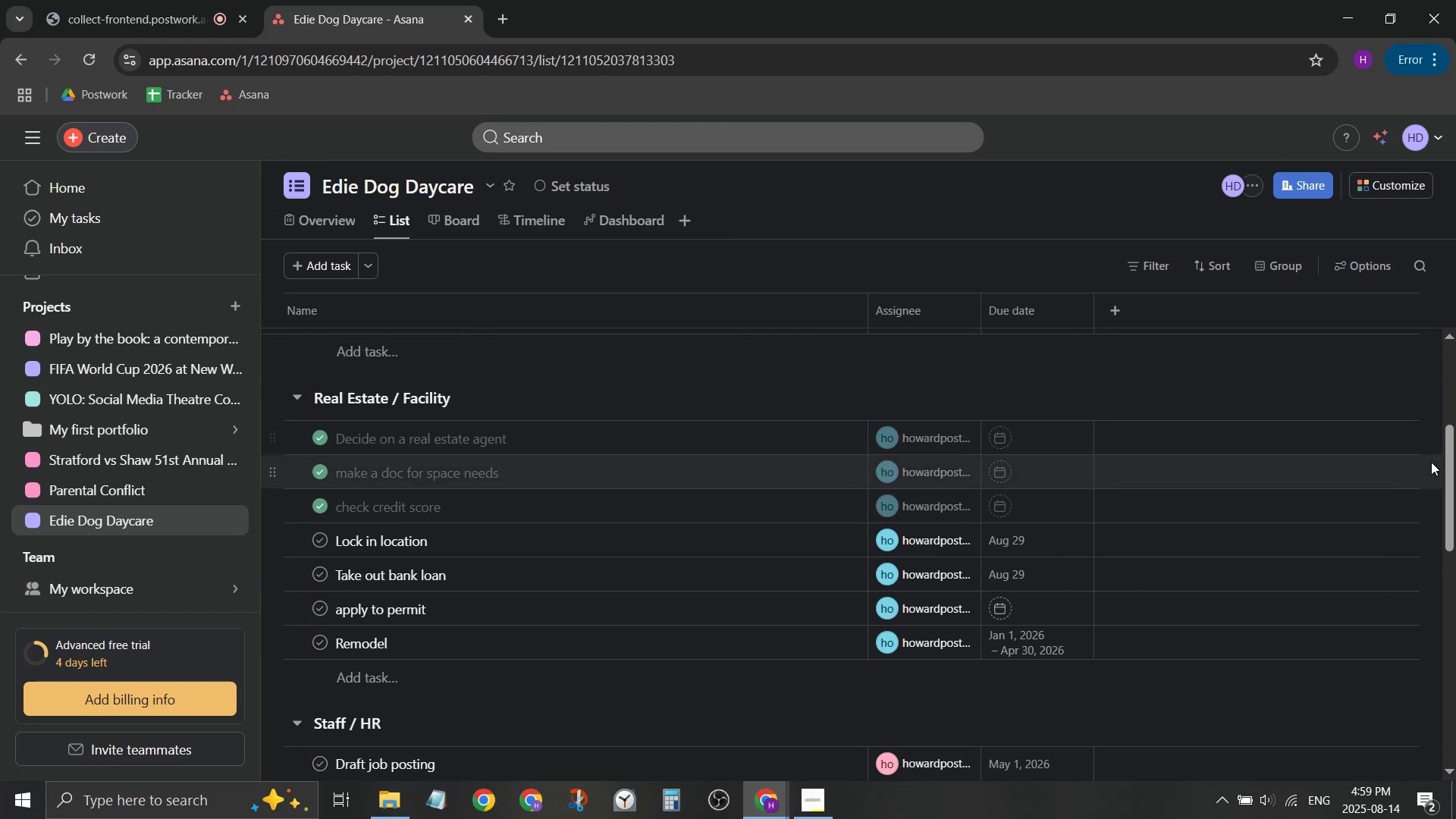 
left_click_drag(start_coordinate=[1447, 465], to_coordinate=[1455, 375])
 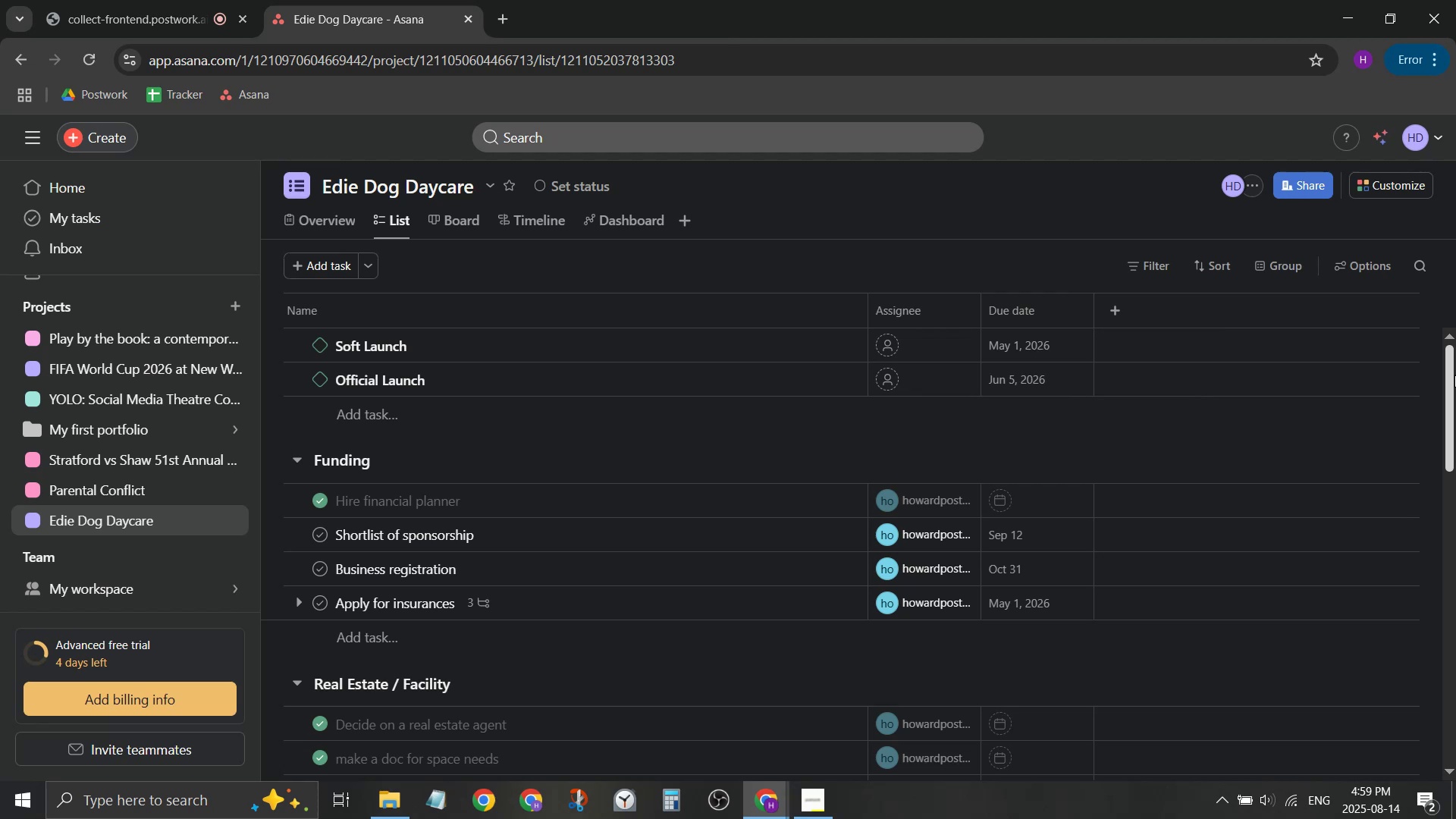 
wait(20.61)
 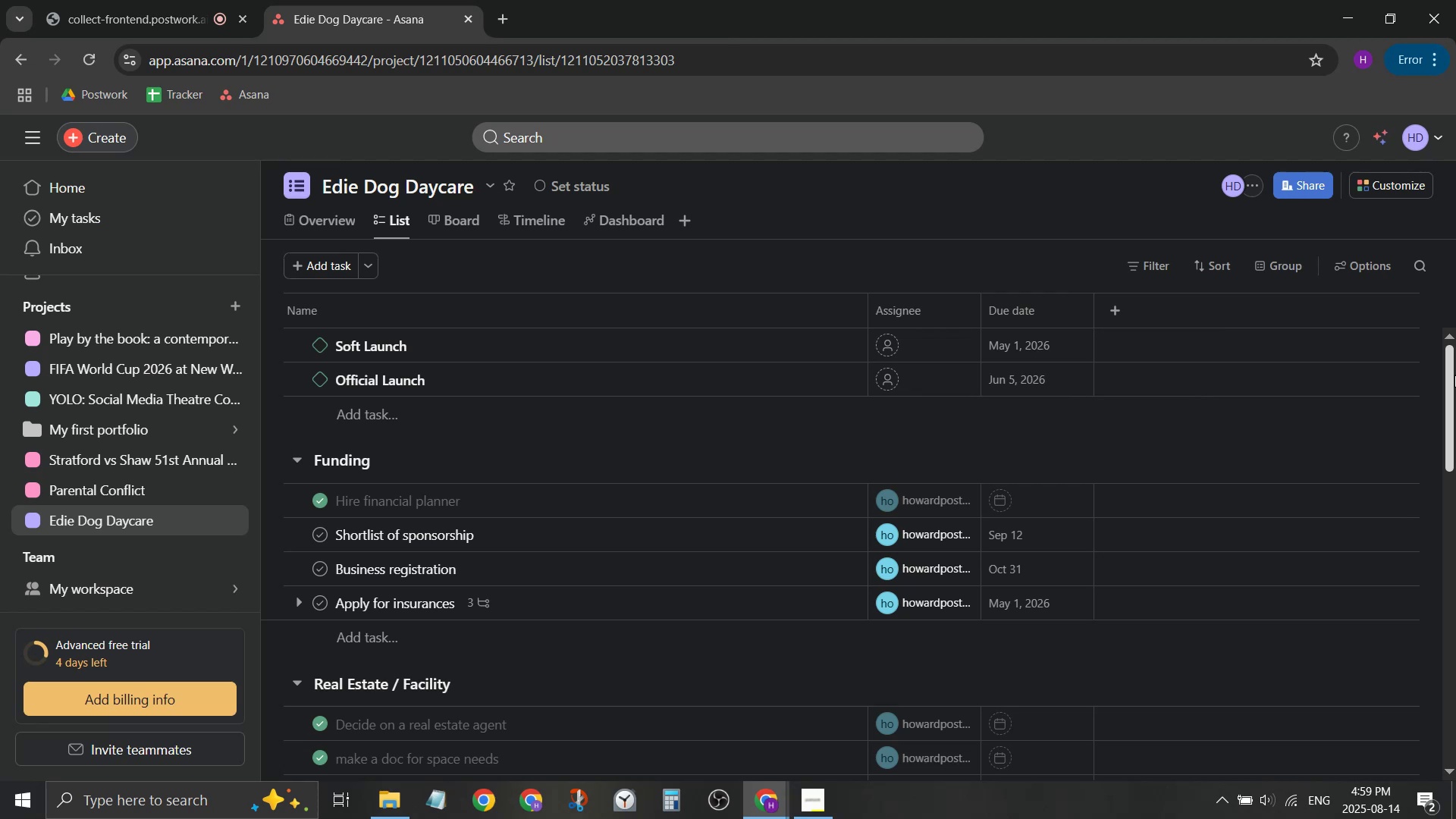 
left_click([234, 315])
 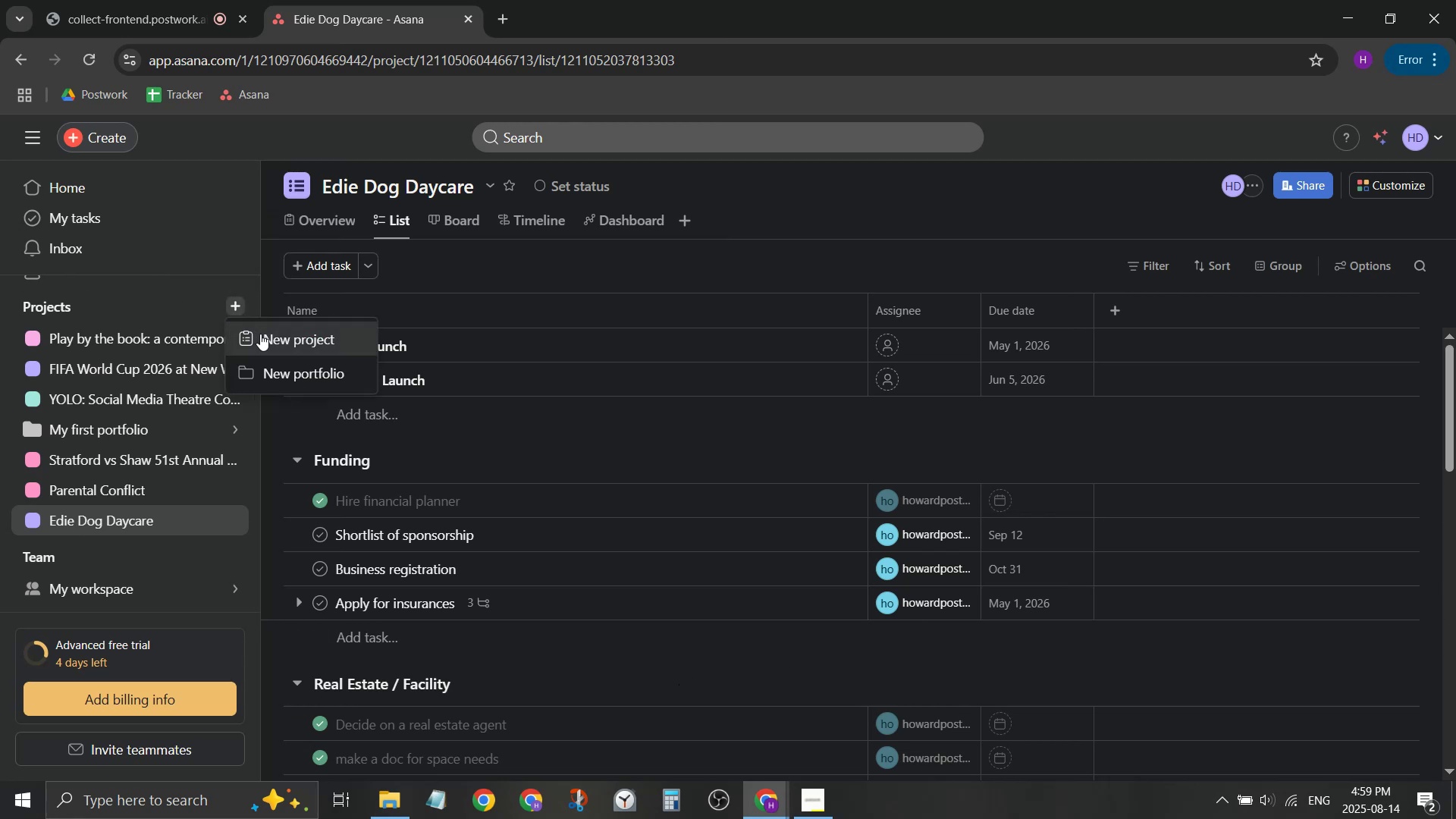 
left_click([260, 334])
 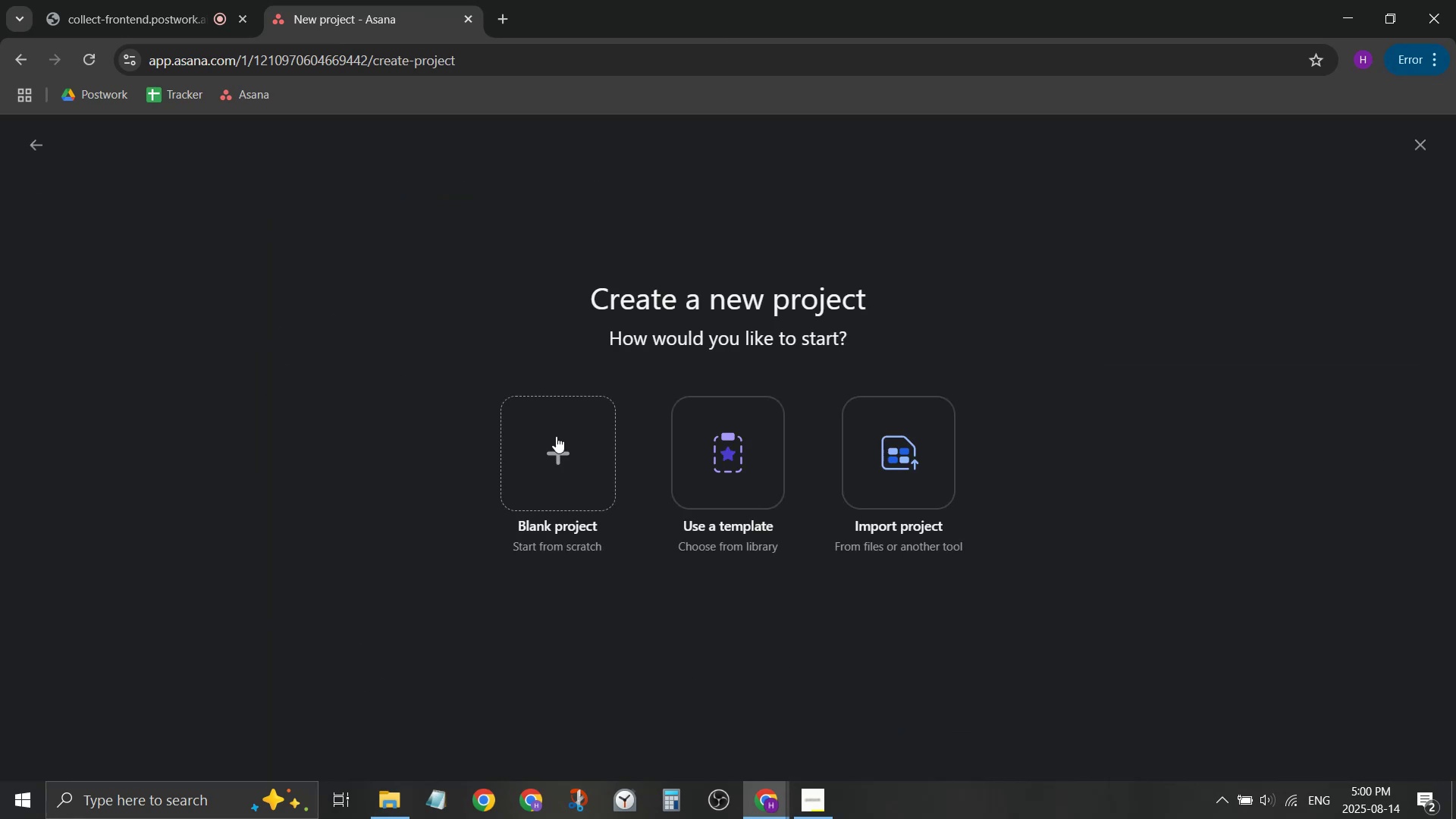 
left_click([600, 460])
 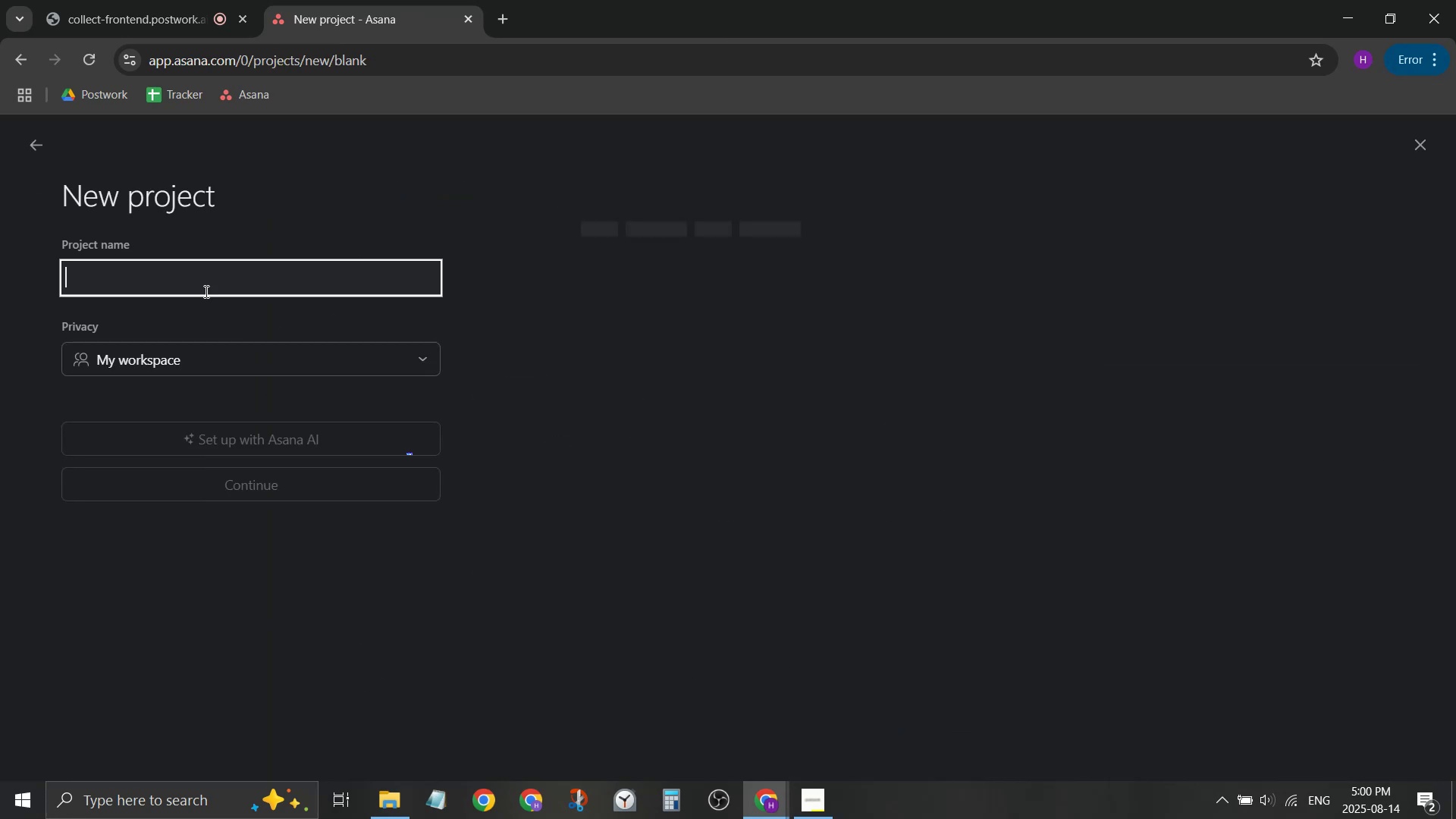 
left_click([203, 285])
 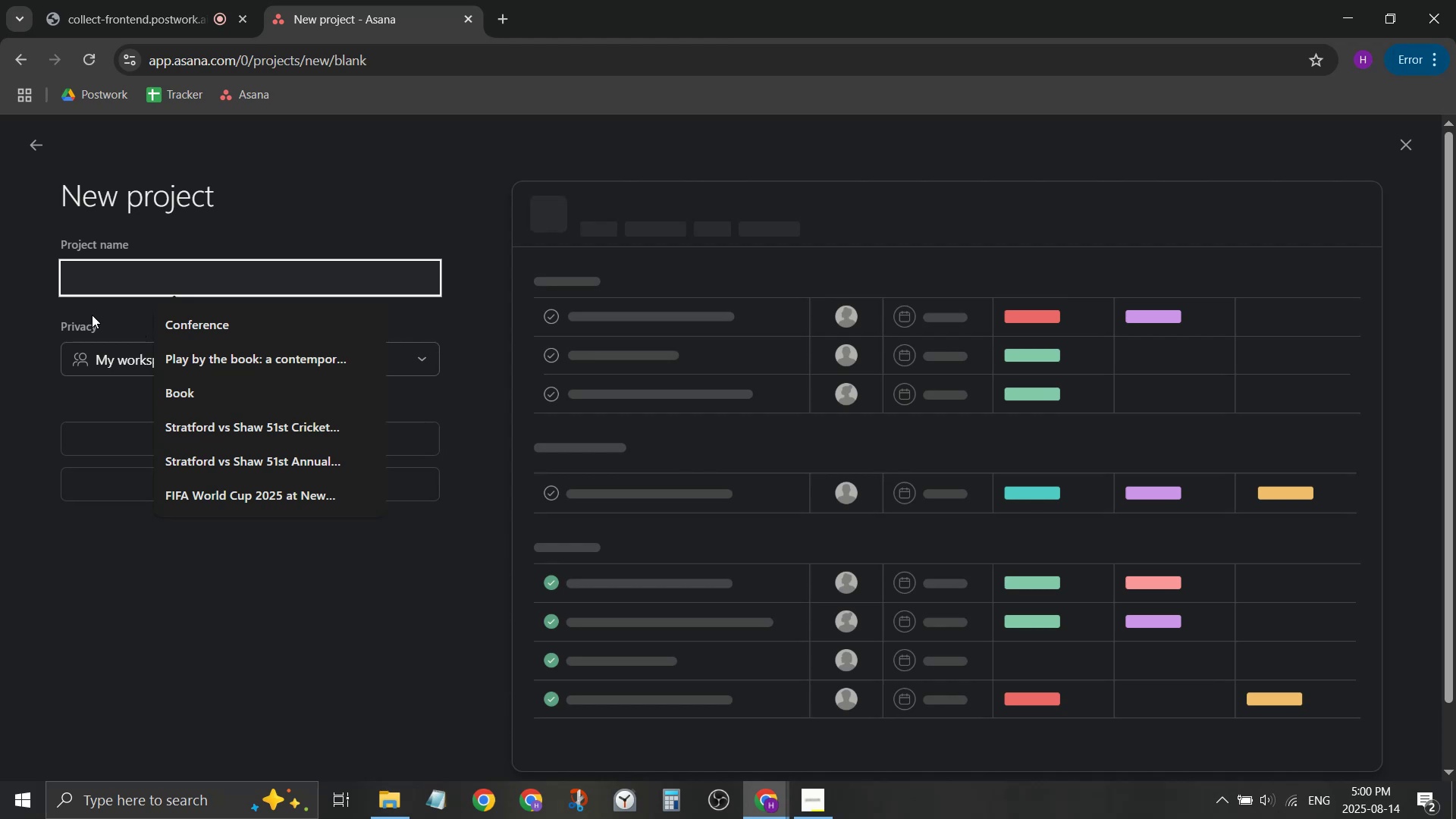 
wait(11.41)
 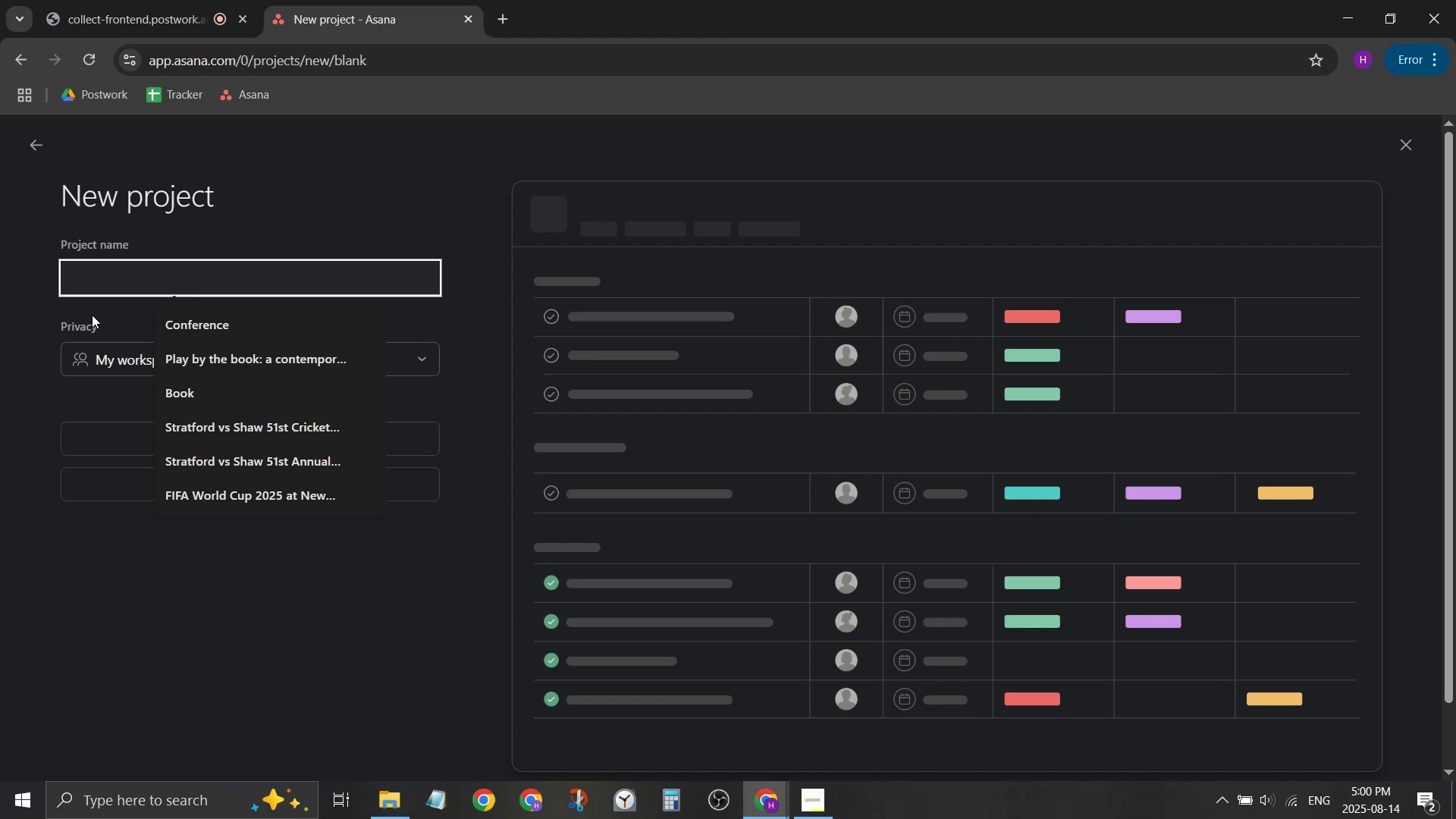 
type(Action )
 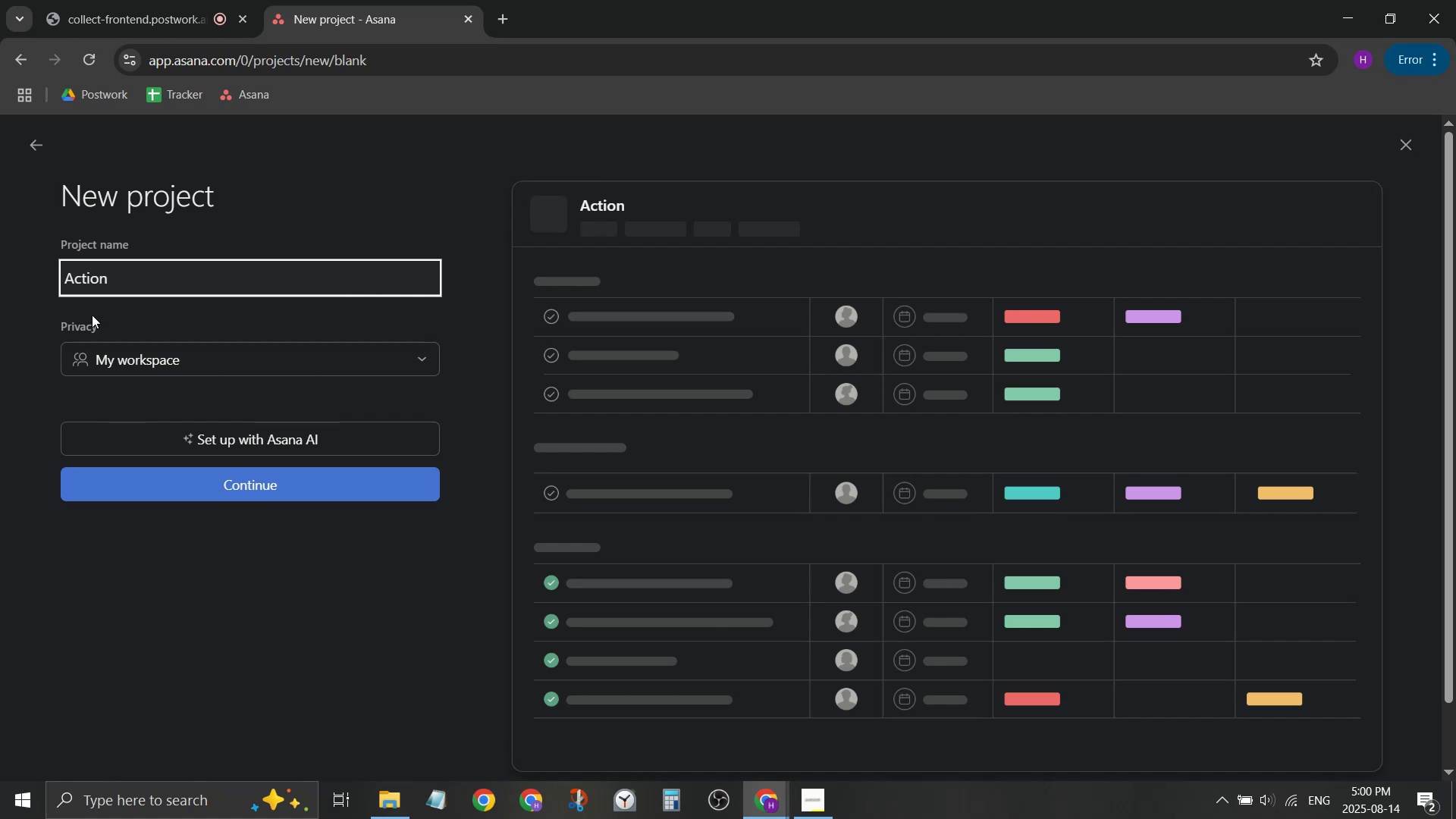 
type(in Action)
 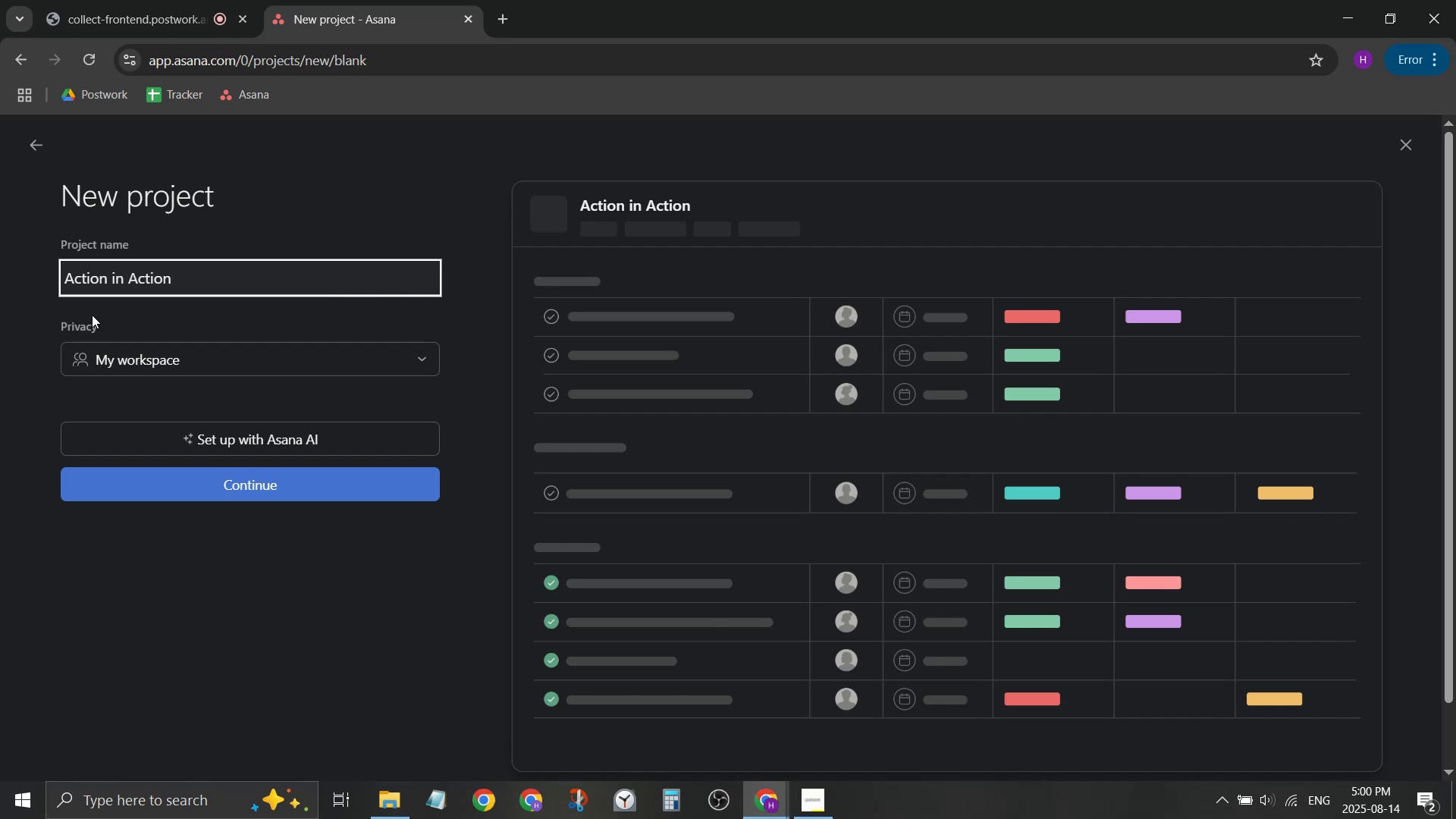 
wait(12.84)
 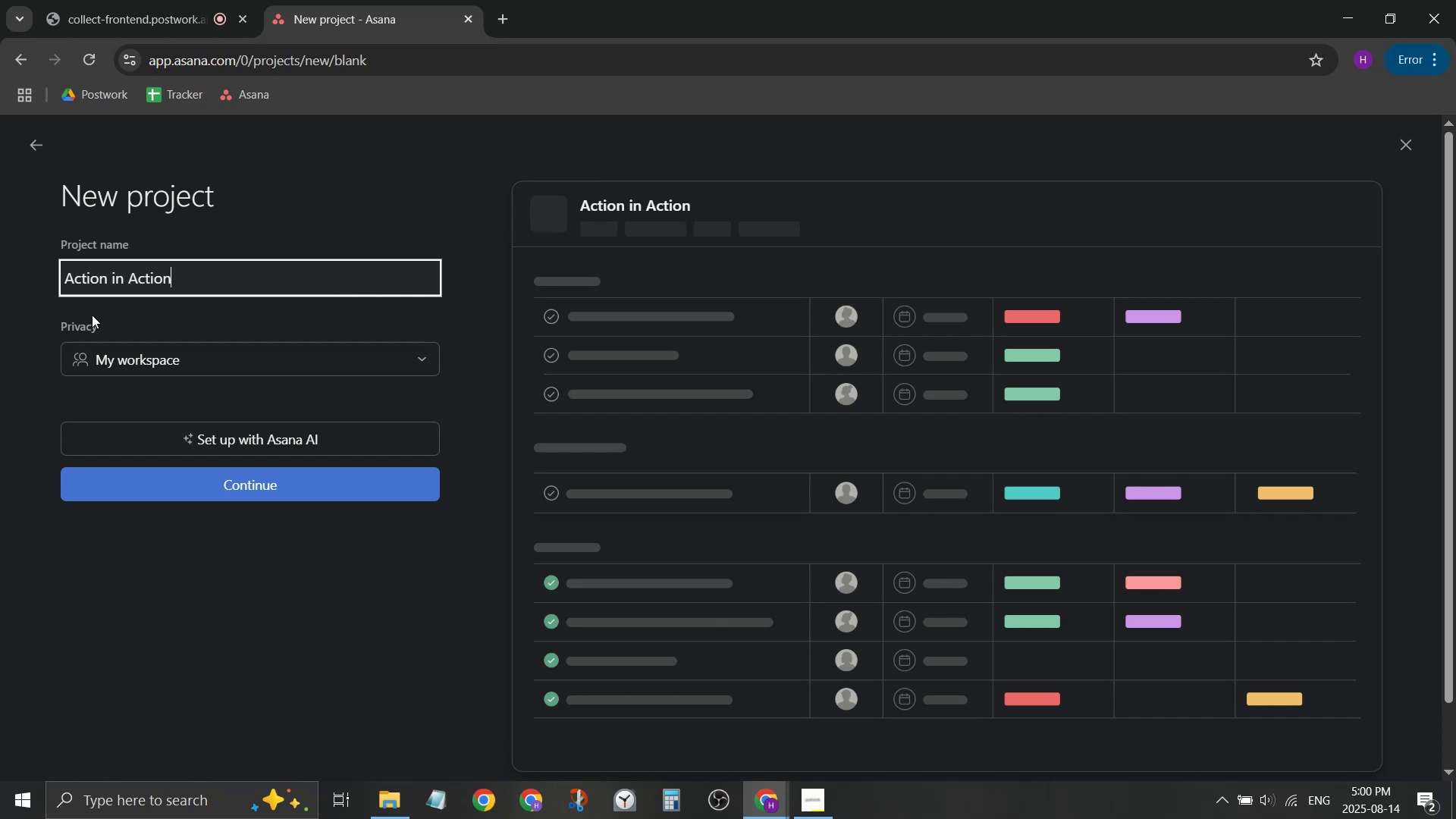 
type(: Summer )
key(Backspace)
key(Backspace)
key(Backspace)
key(Backspace)
key(Backspace)
key(Backspace)
key(Backspace)
type(Ace)
key(Backspace)
key(Backspace)
key(Backspace)
type(Theatre Ace)
key(Backspace)
type(ademy)
 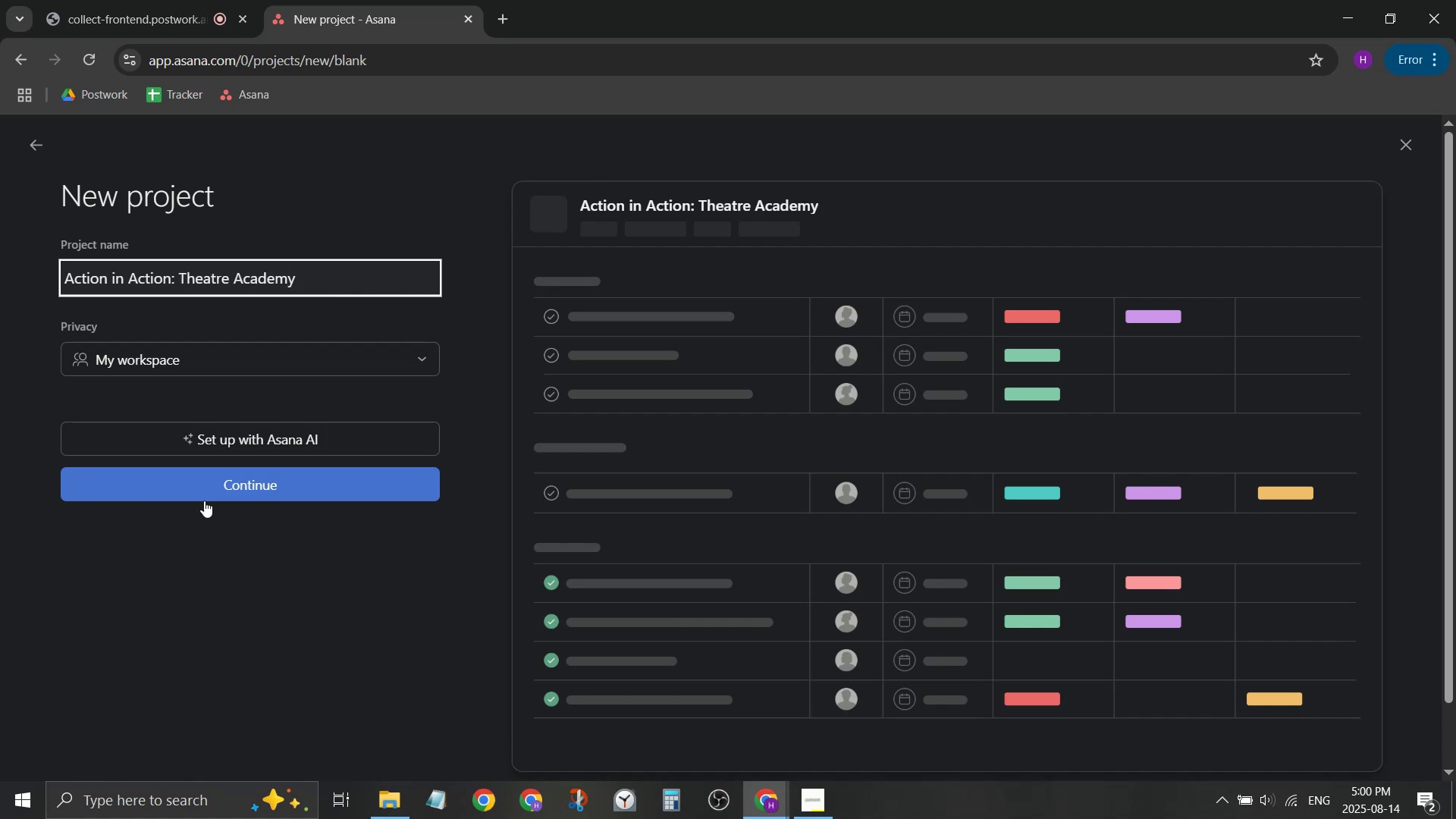 
left_click([214, 491])
 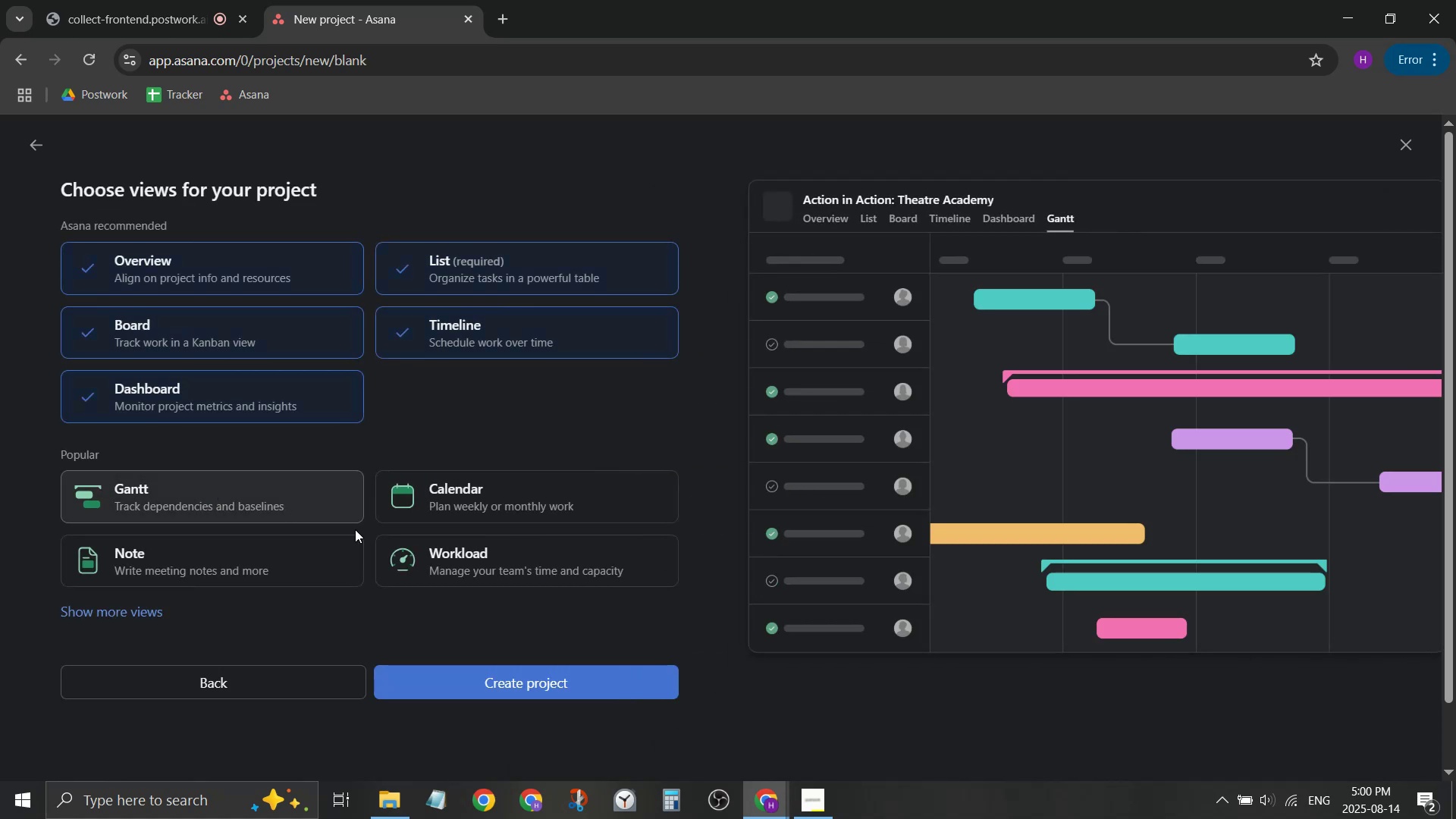 
left_click([612, 689])
 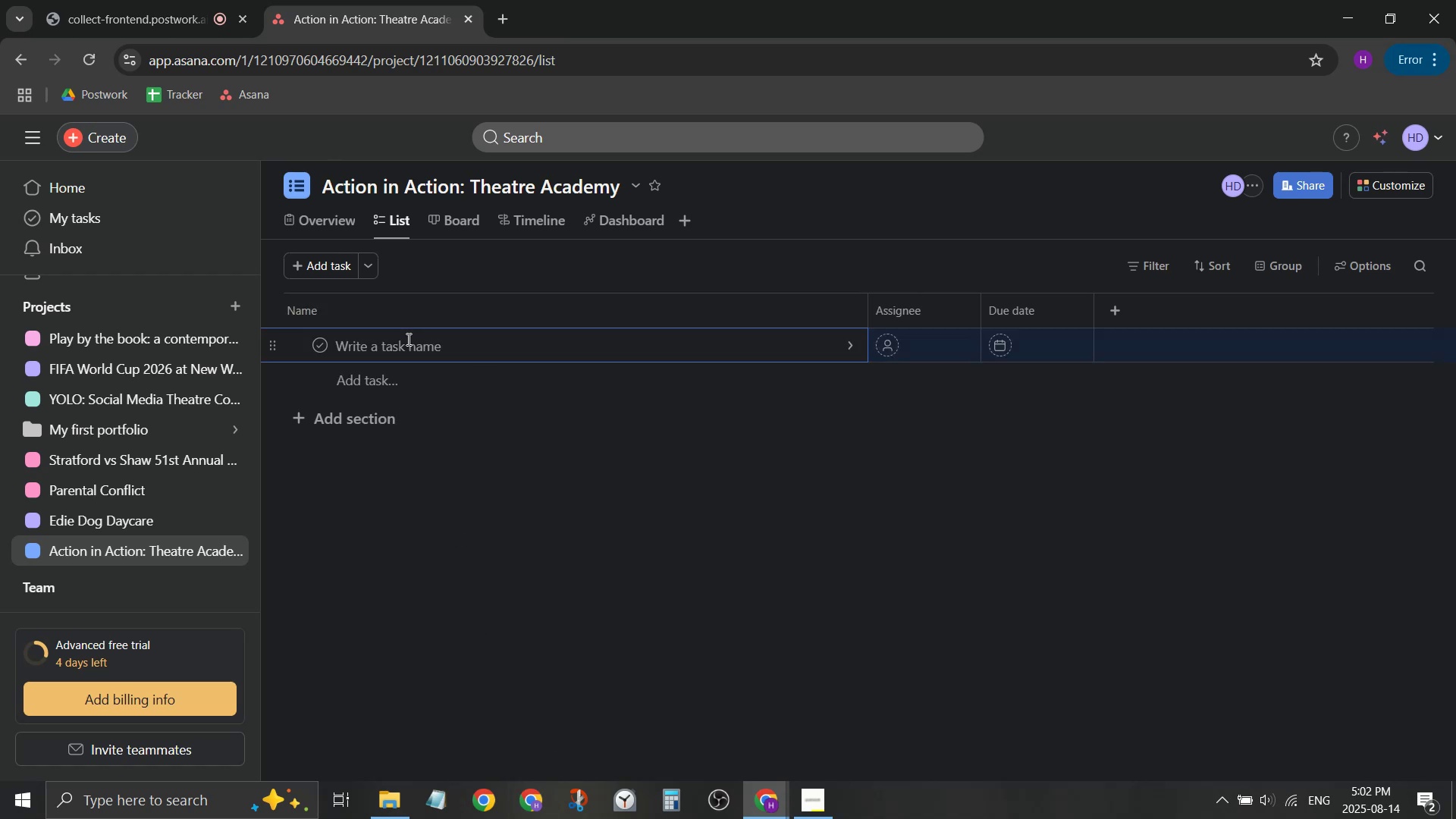 
wait(114.77)
 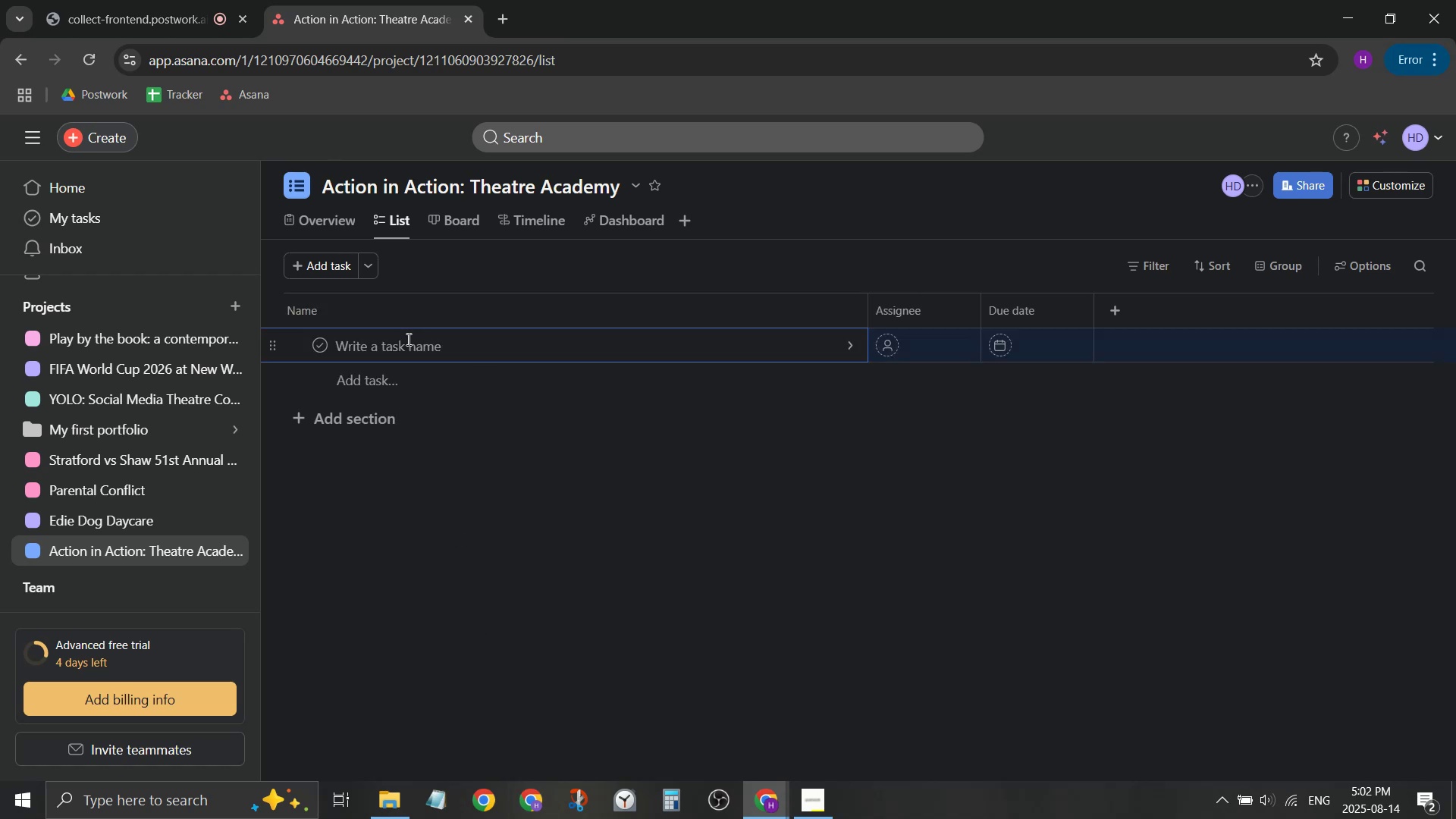 
key(H)
 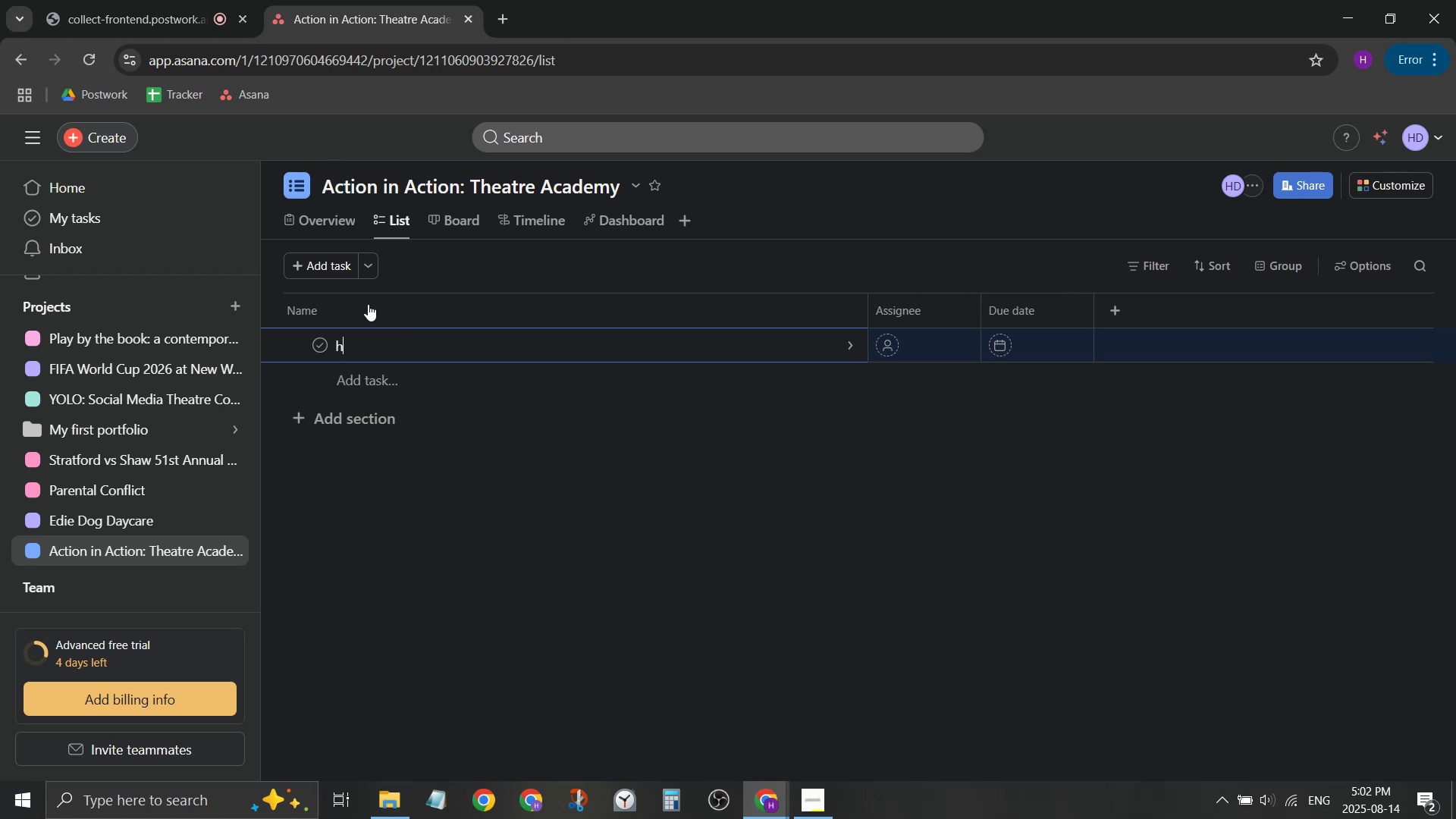 
key(Backspace)
 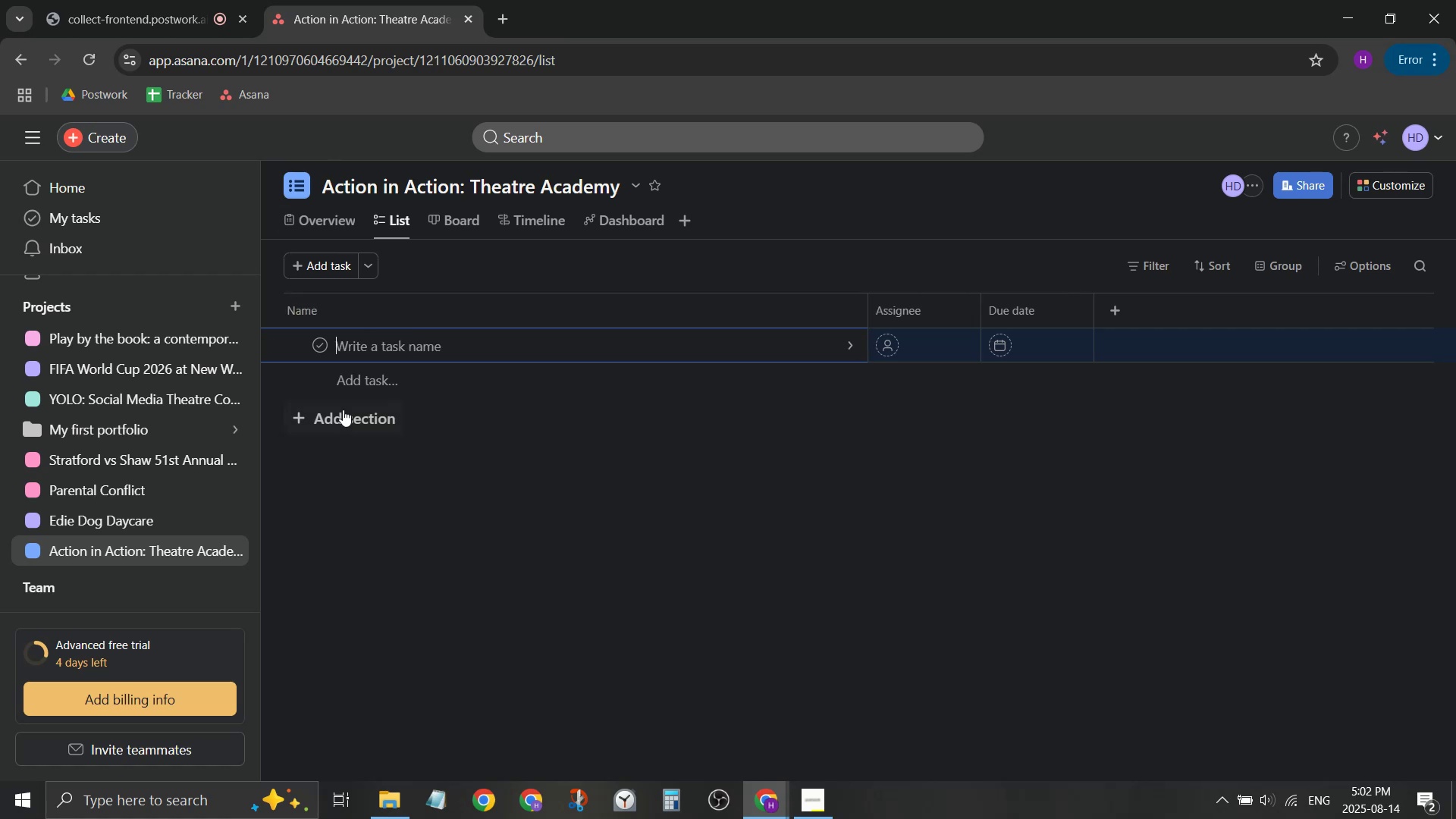 
left_click([331, 410])
 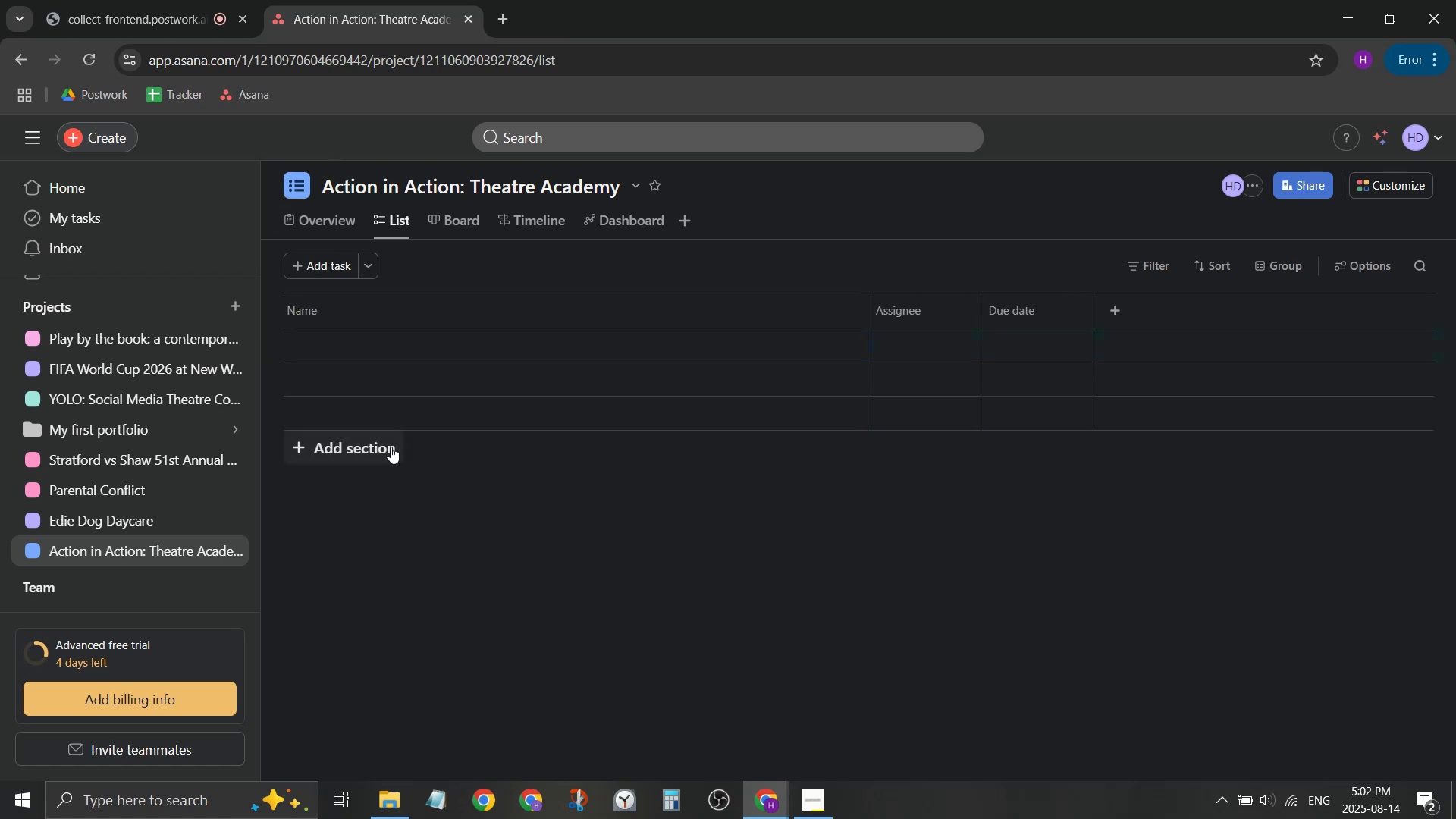 
left_click([391, 447])
 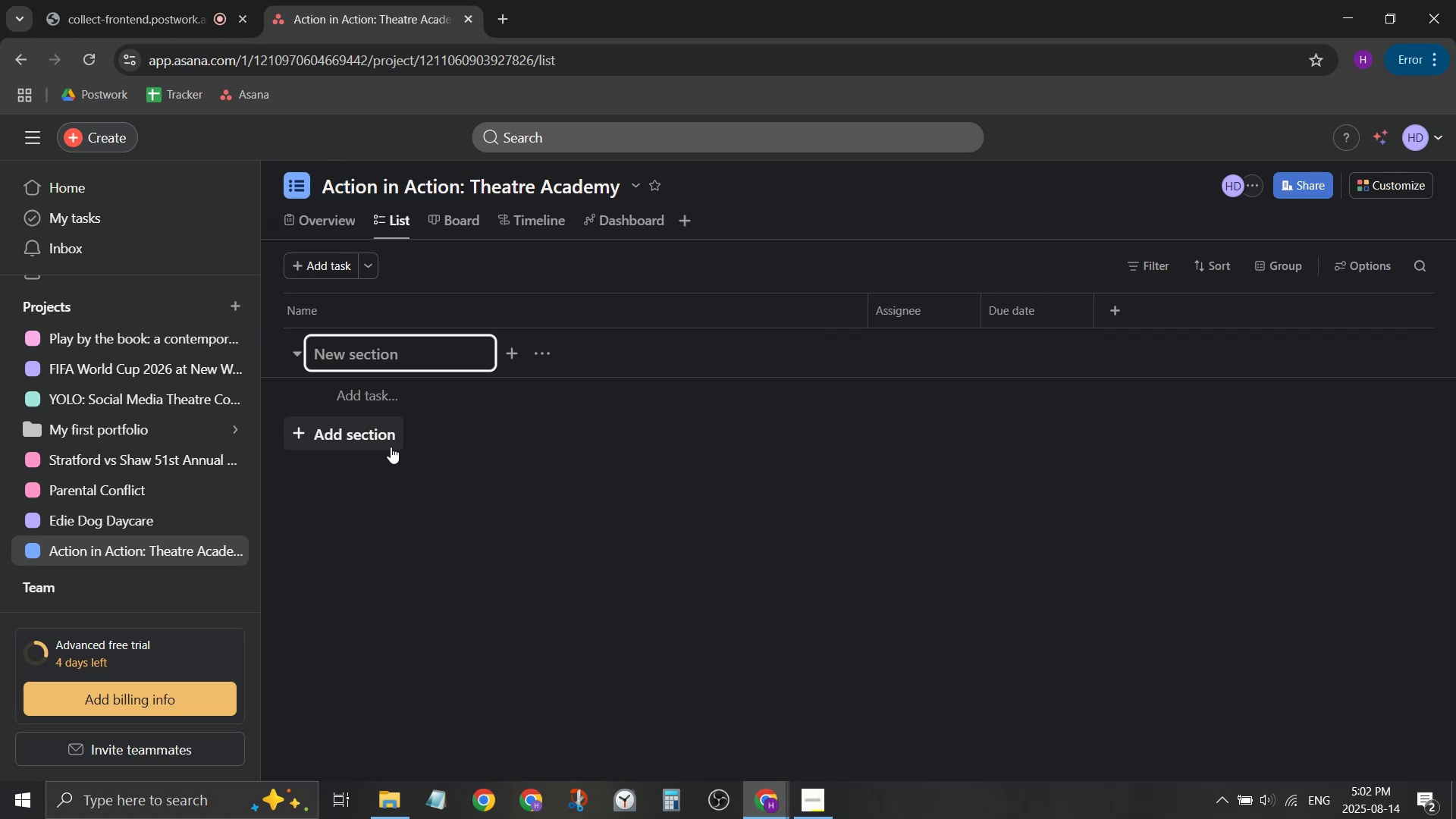 
type(eu=)
key(Backspace)
key(Backspace)
key(Backspace)
key(Backspace)
 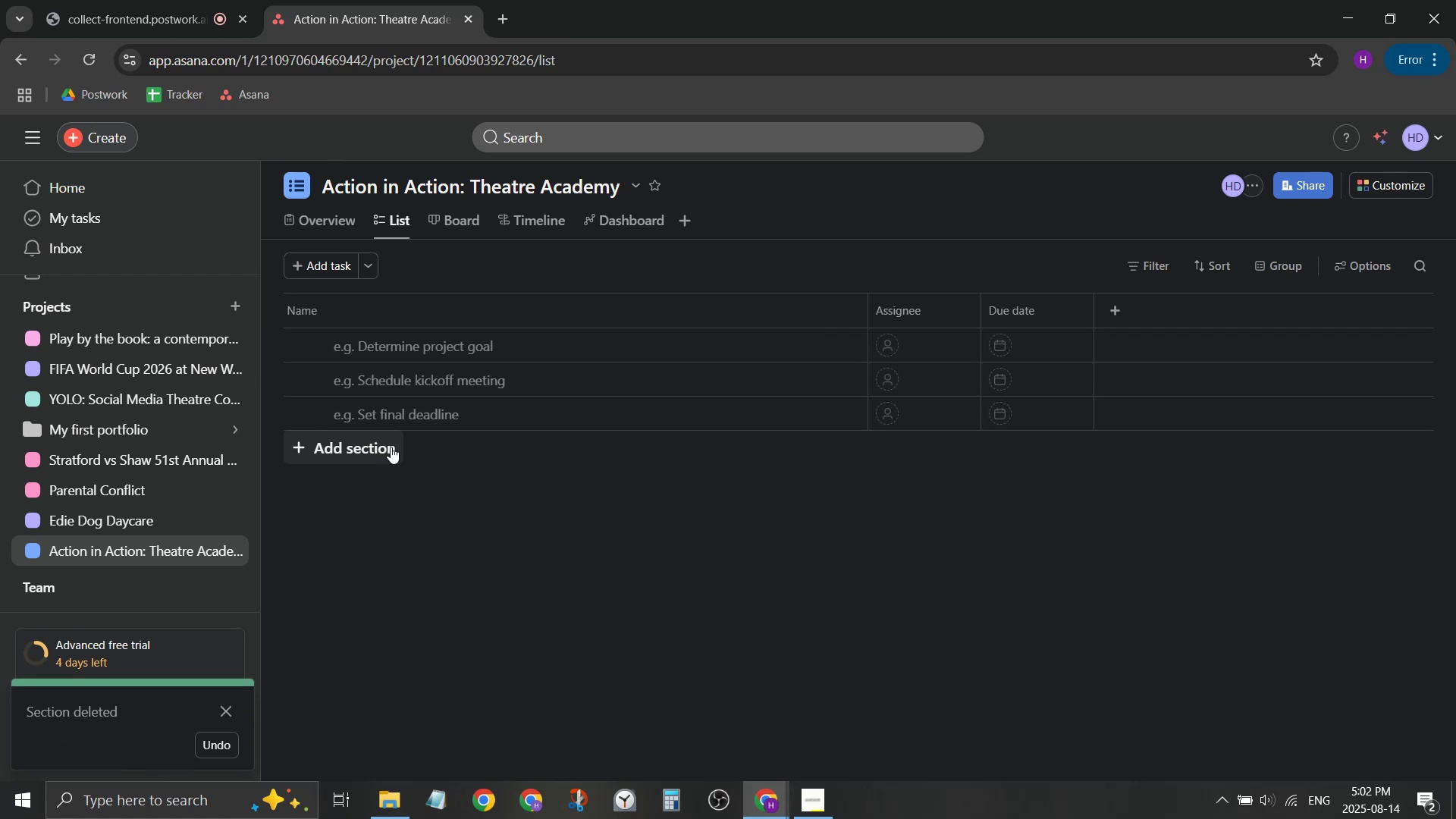 
left_click([416, 584])
 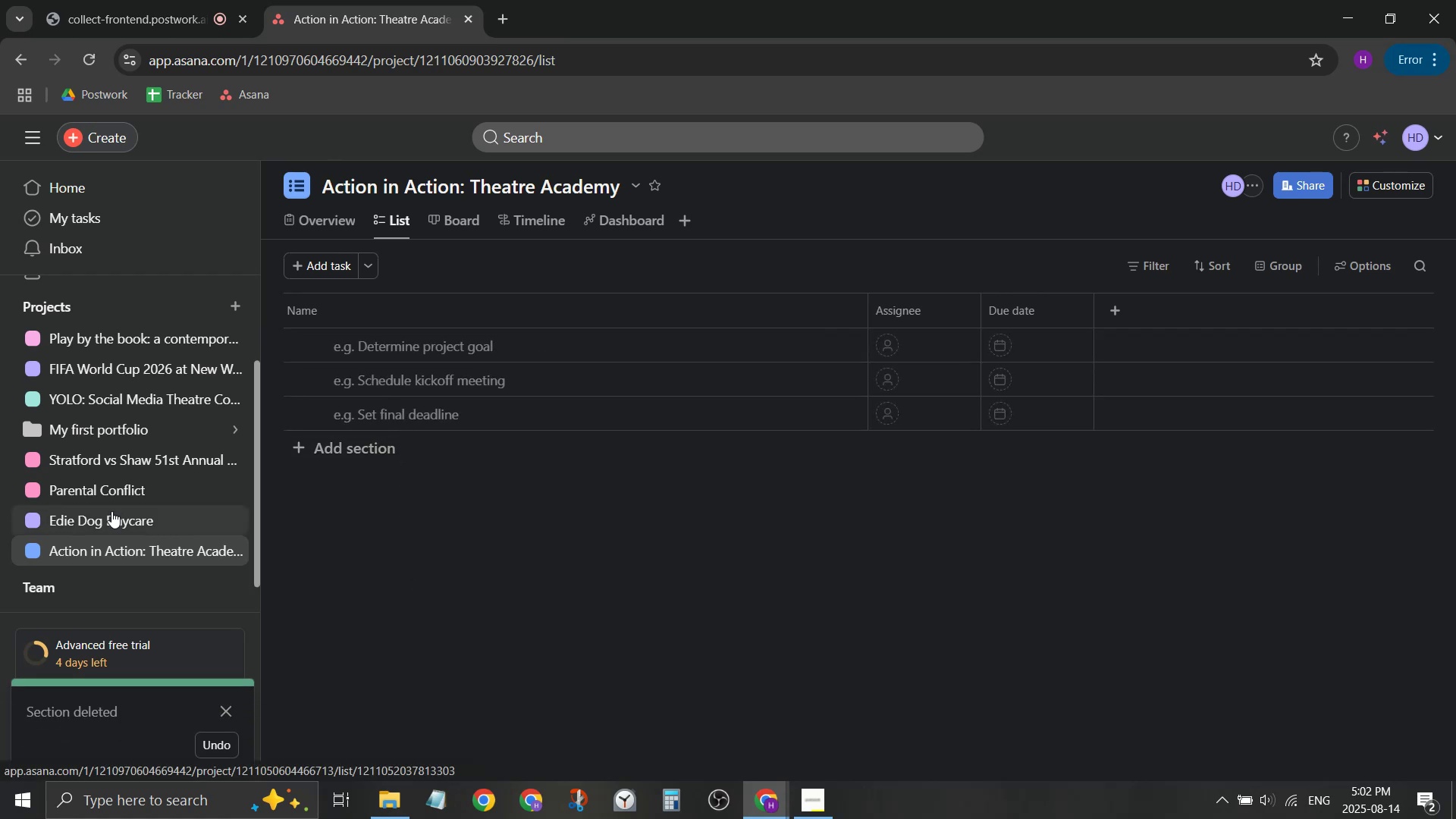 
left_click([111, 513])
 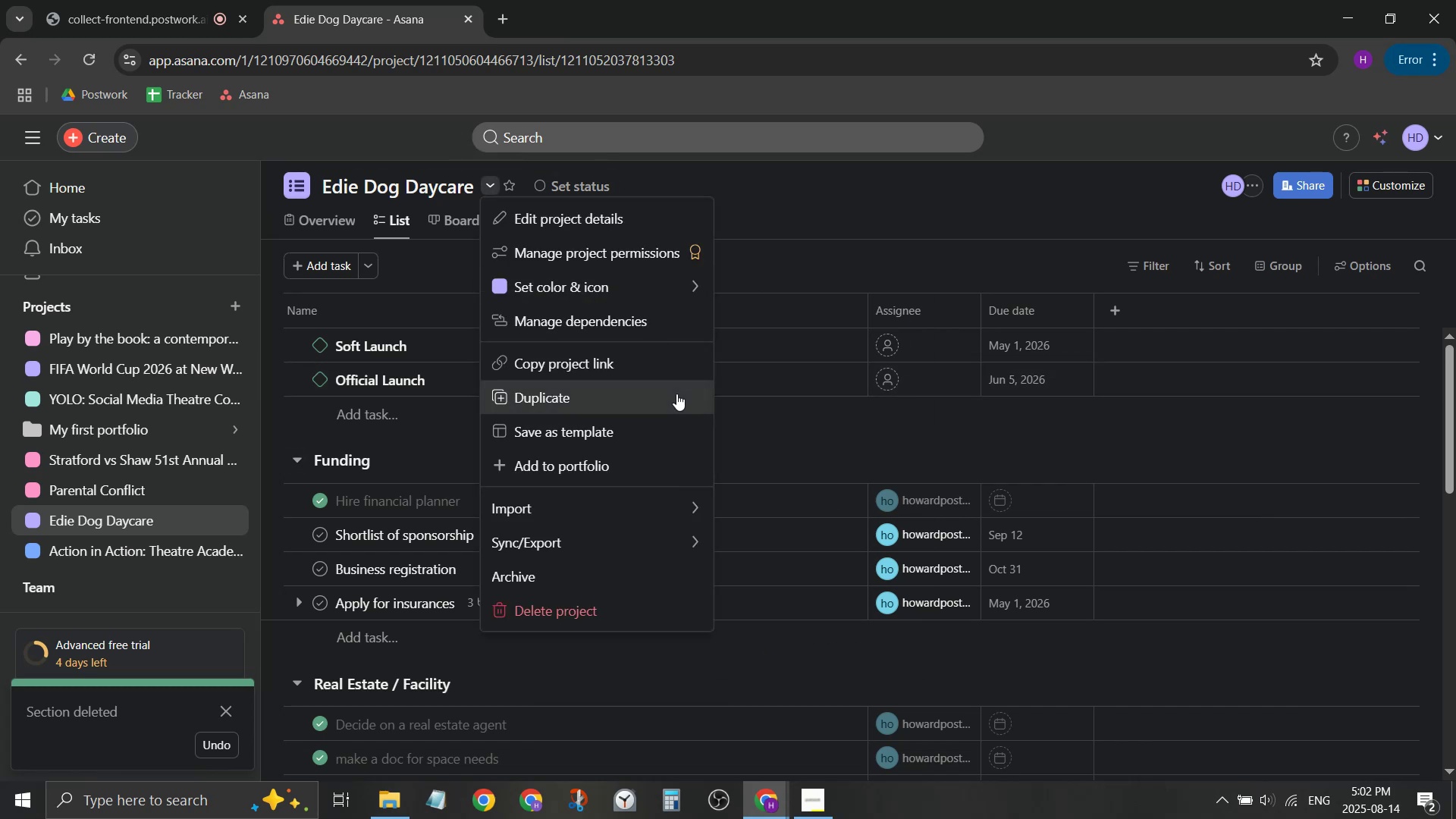 
wait(8.92)
 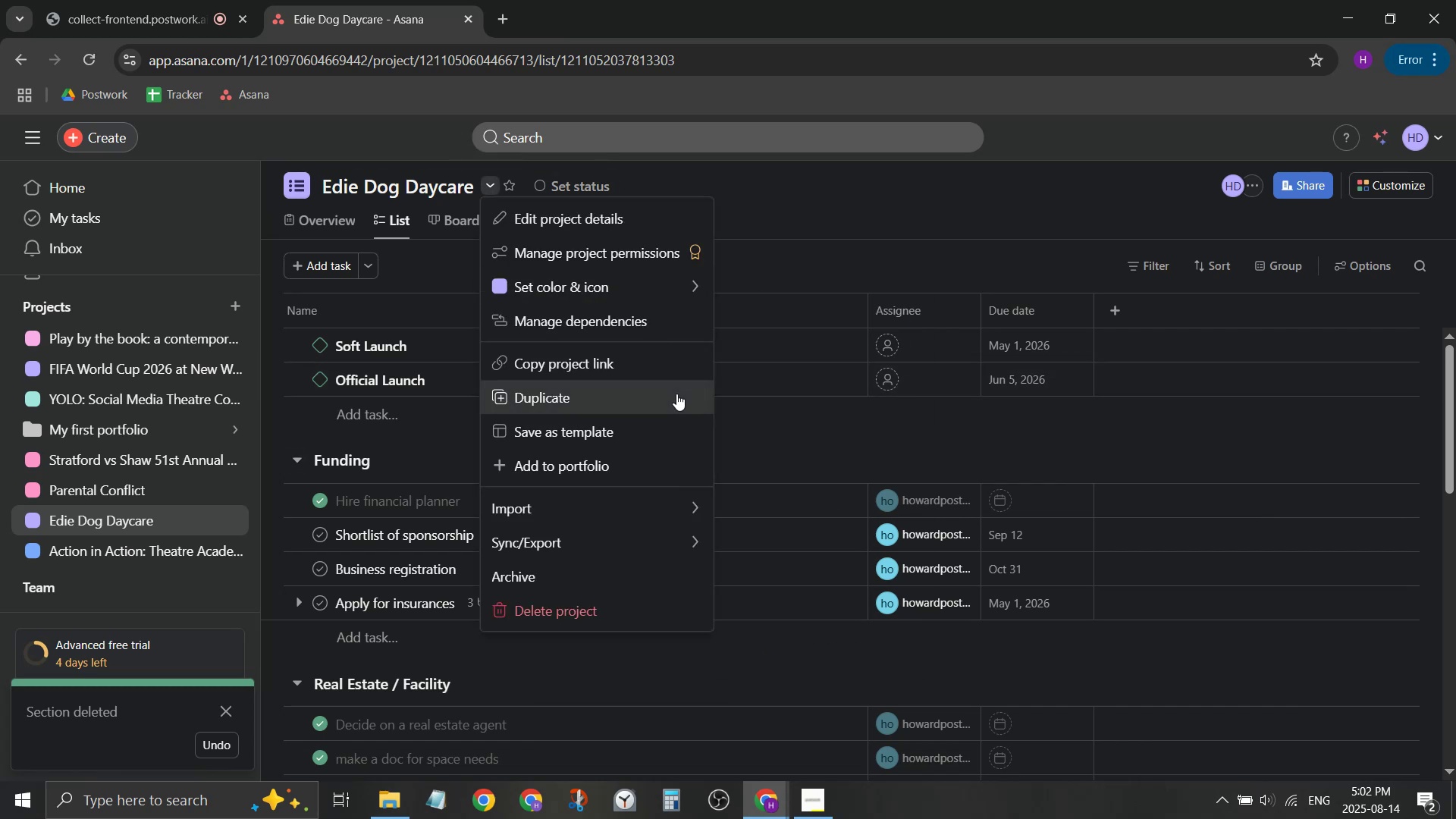 
mouse_move([653, 304])
 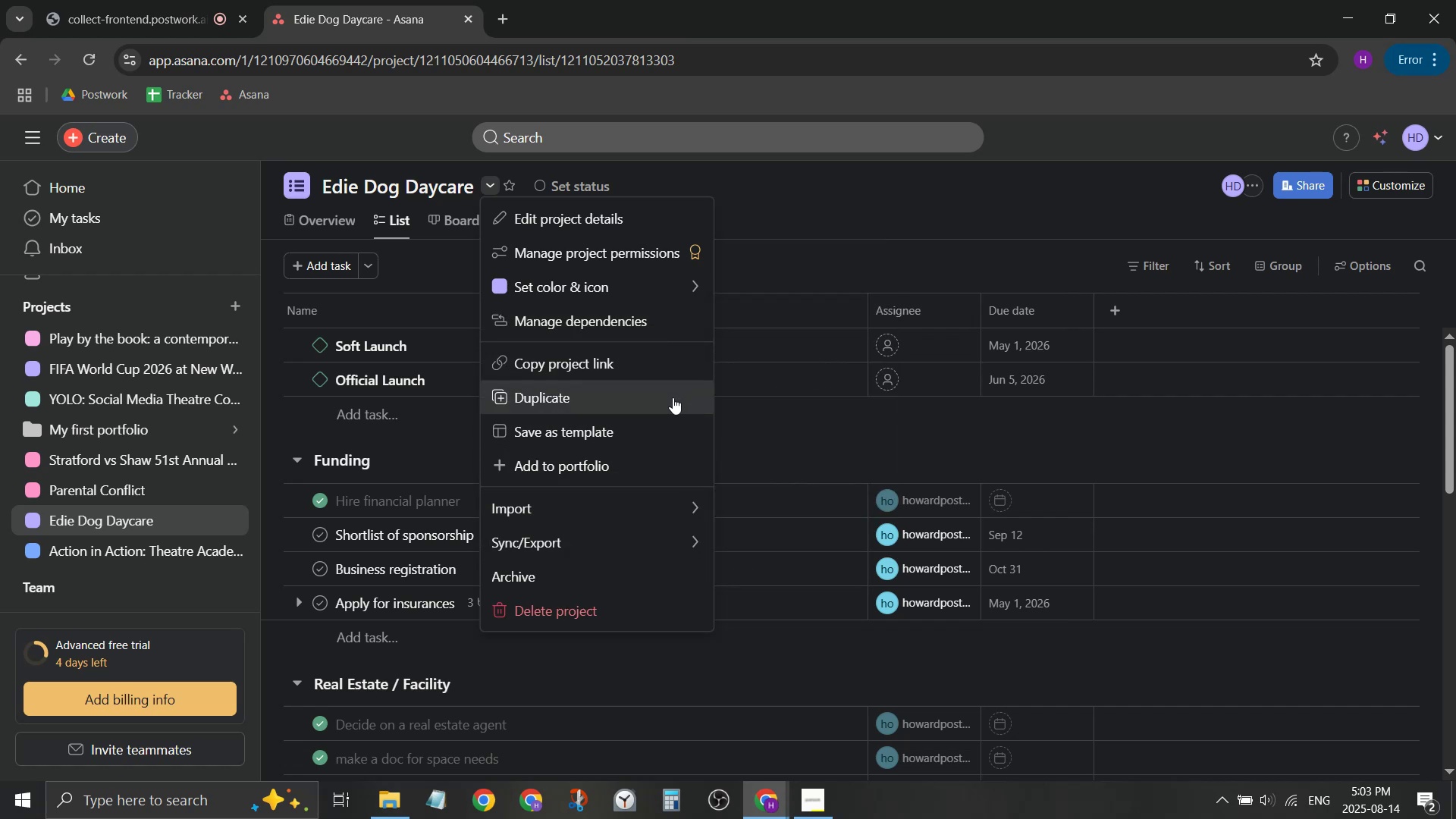 
wait(6.23)
 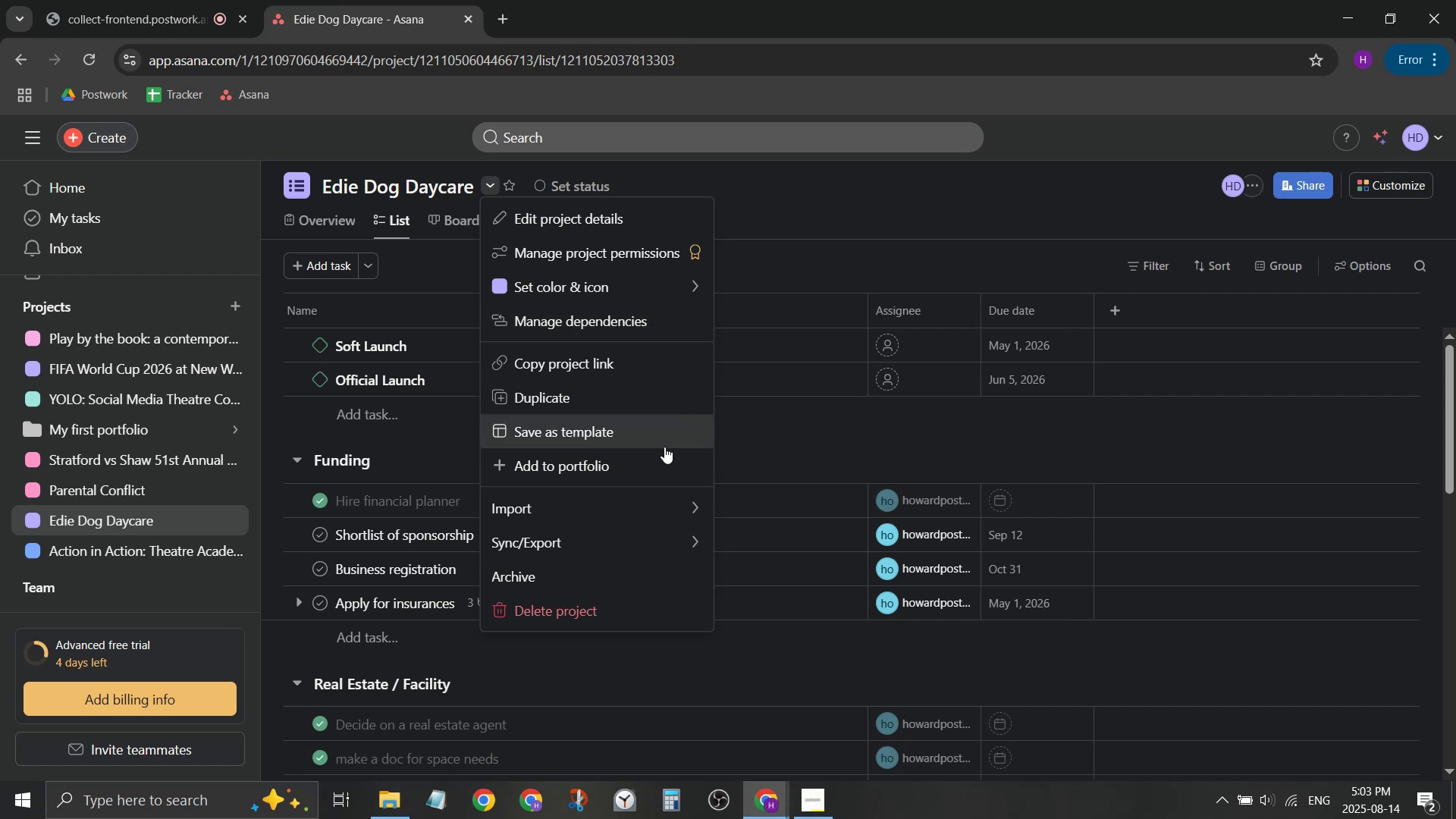 
left_click([673, 397])
 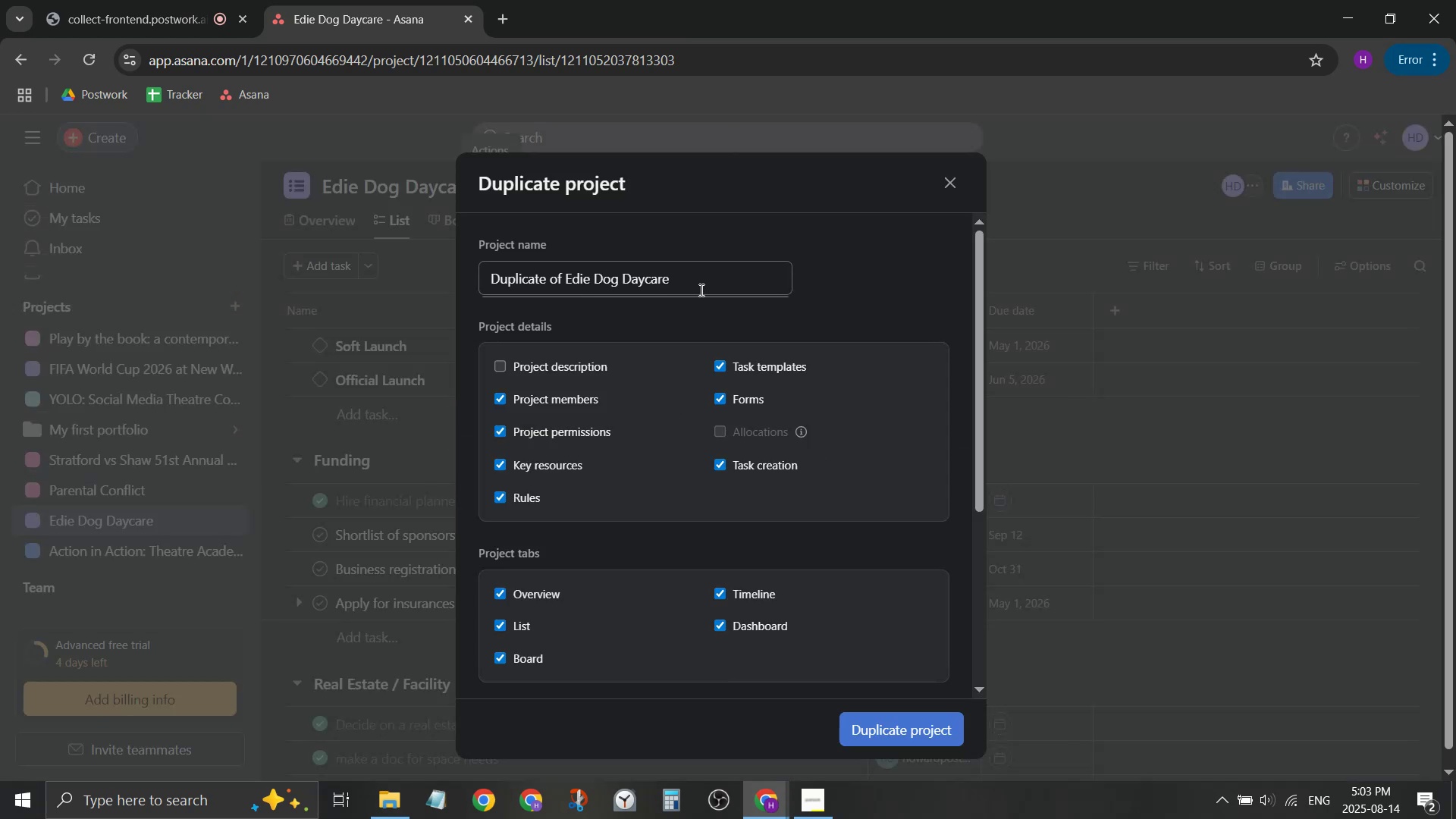 
left_click_drag(start_coordinate=[700, 290], to_coordinate=[305, 259])
 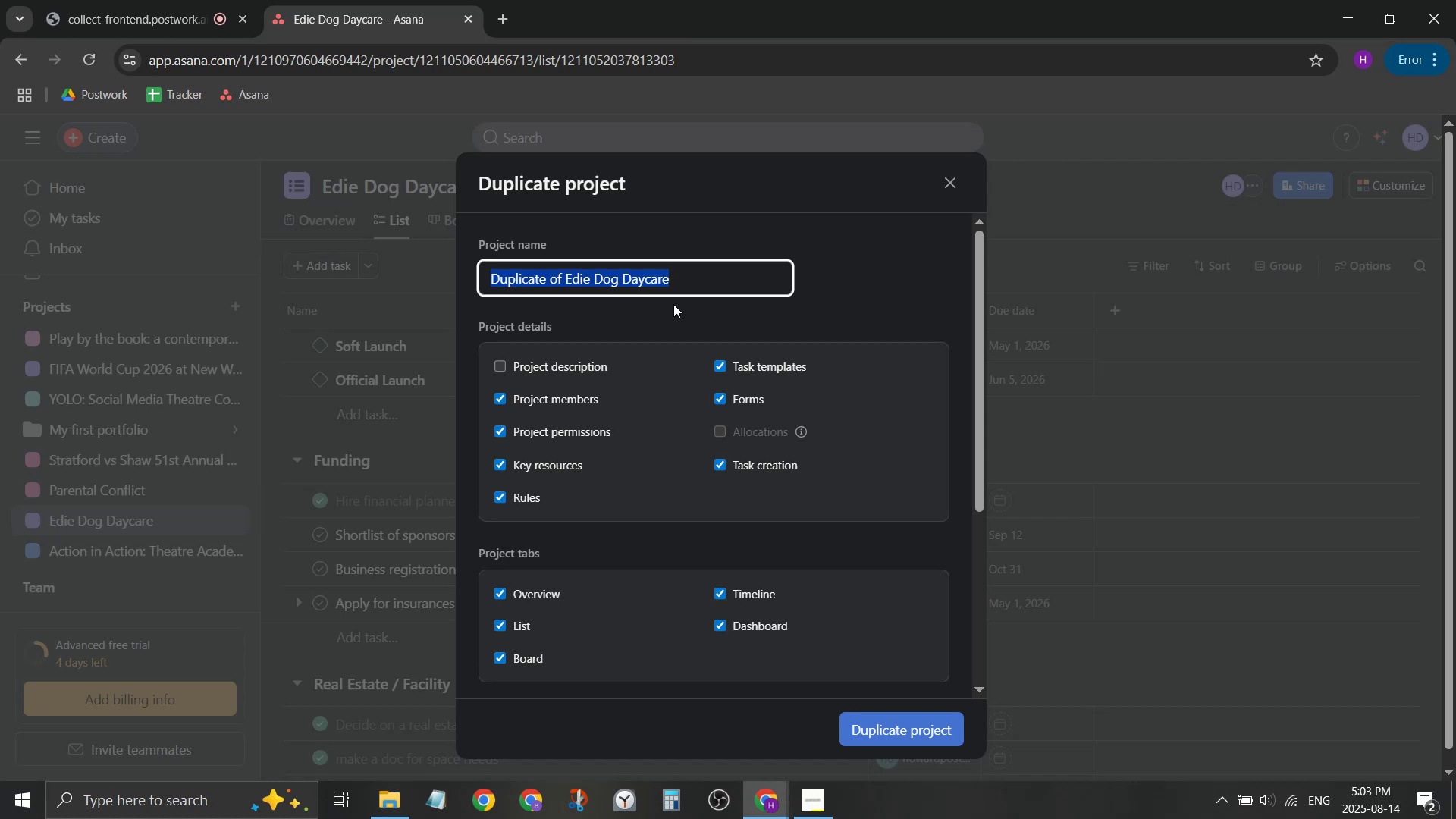 
type(Action in Action)
 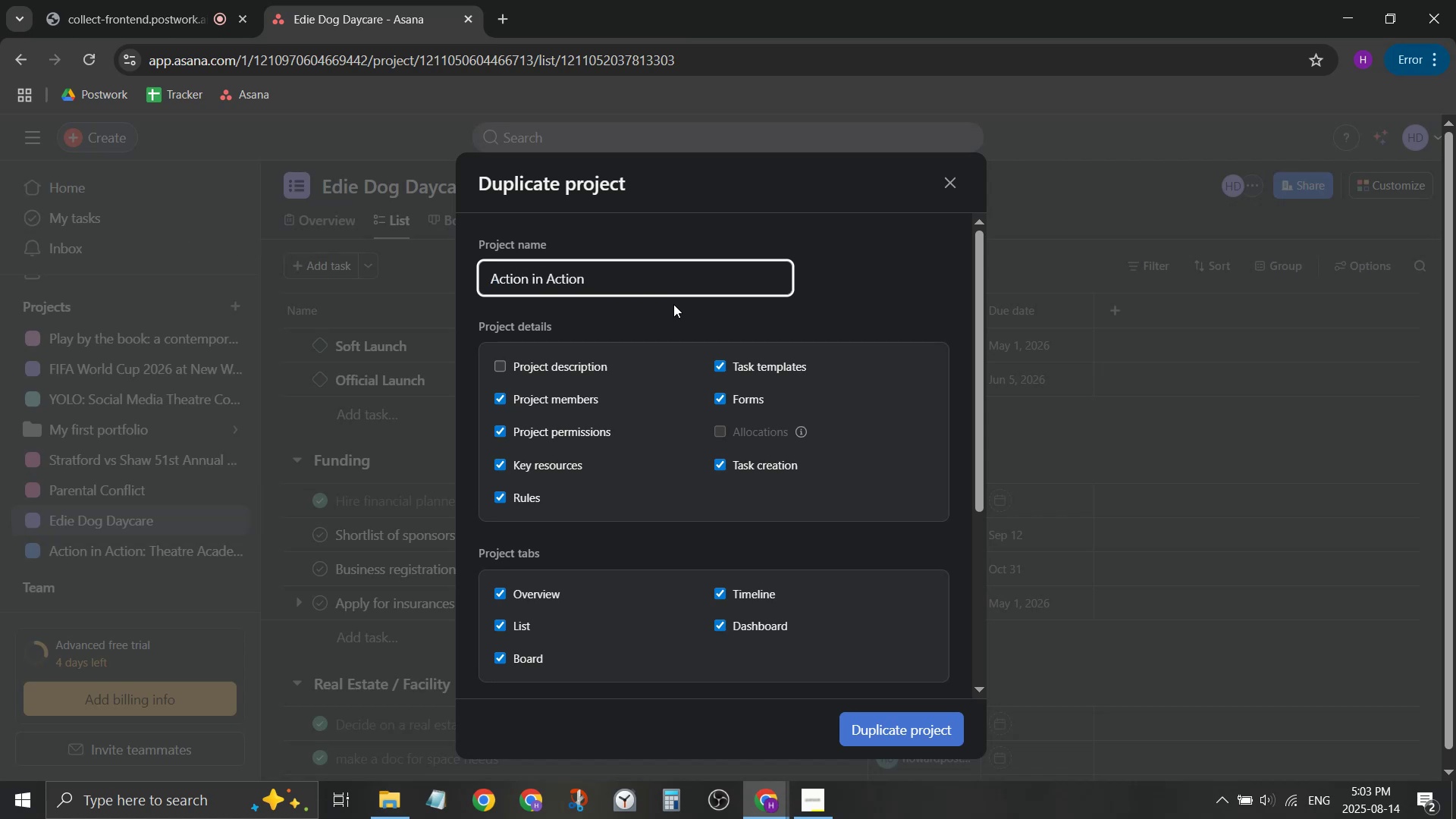 
wait(5.18)
 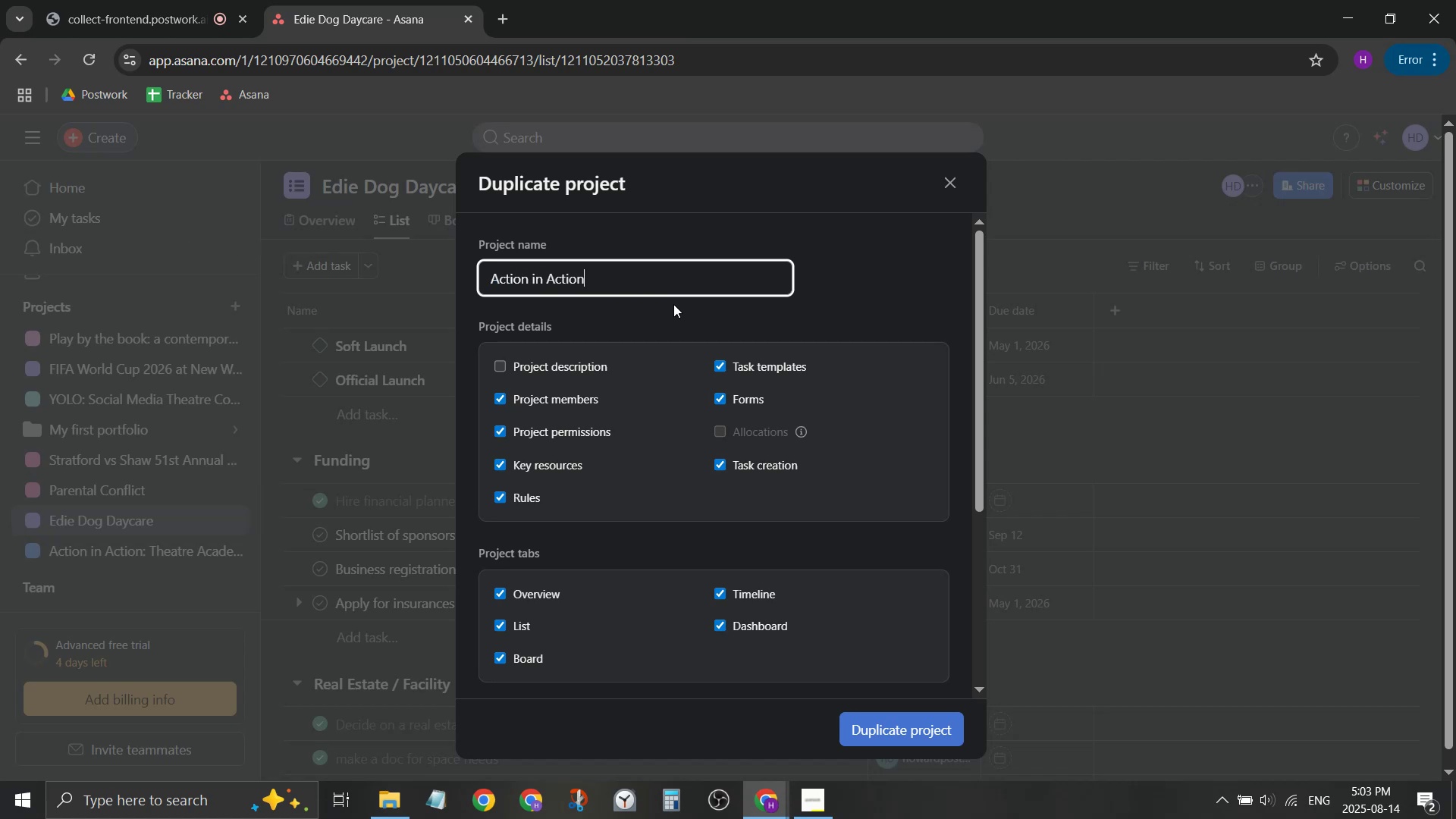 
scroll: coordinate [922, 503], scroll_direction: down, amount: 6.0
 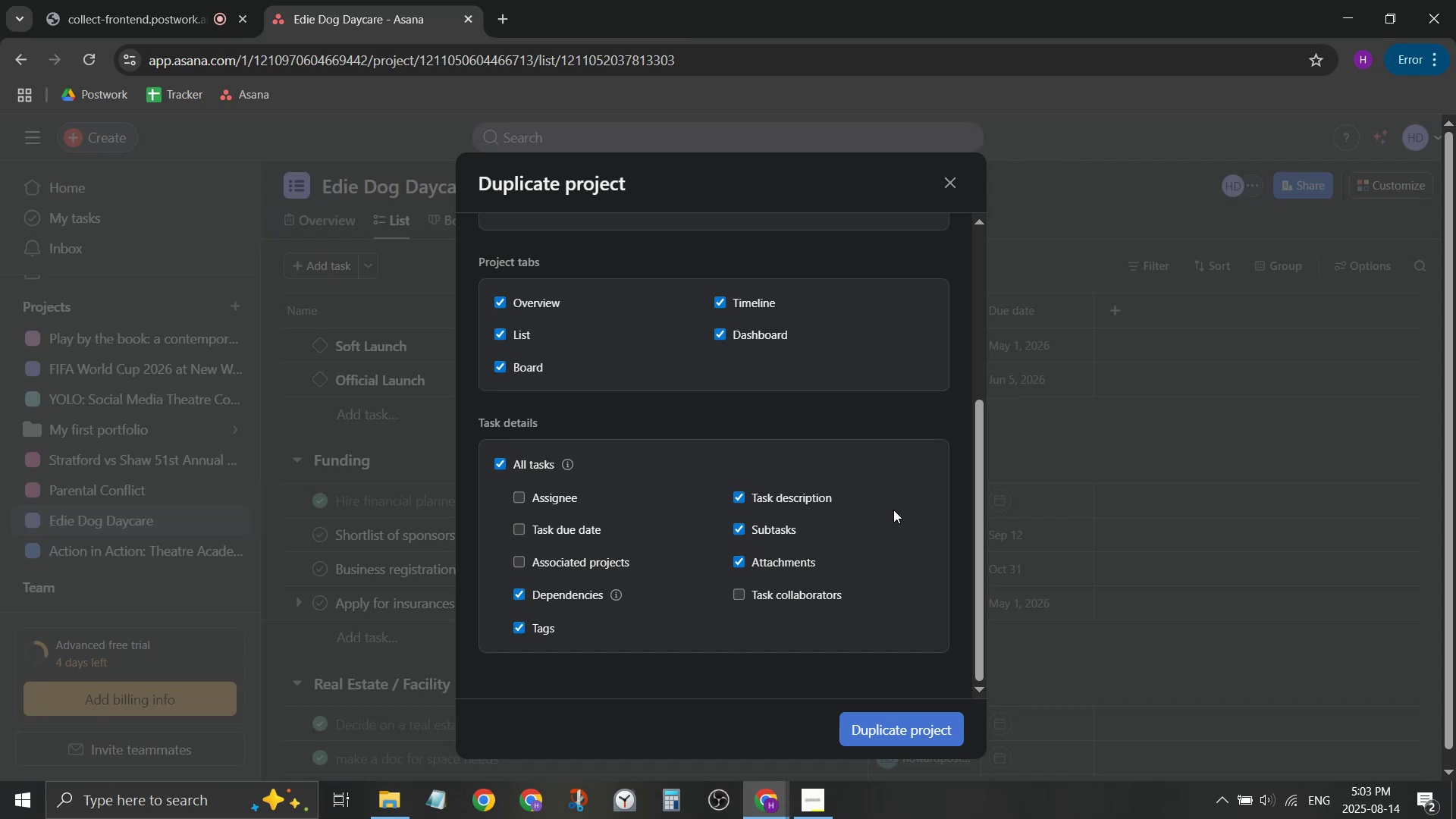 
scroll: coordinate [745, 453], scroll_direction: up, amount: 3.0
 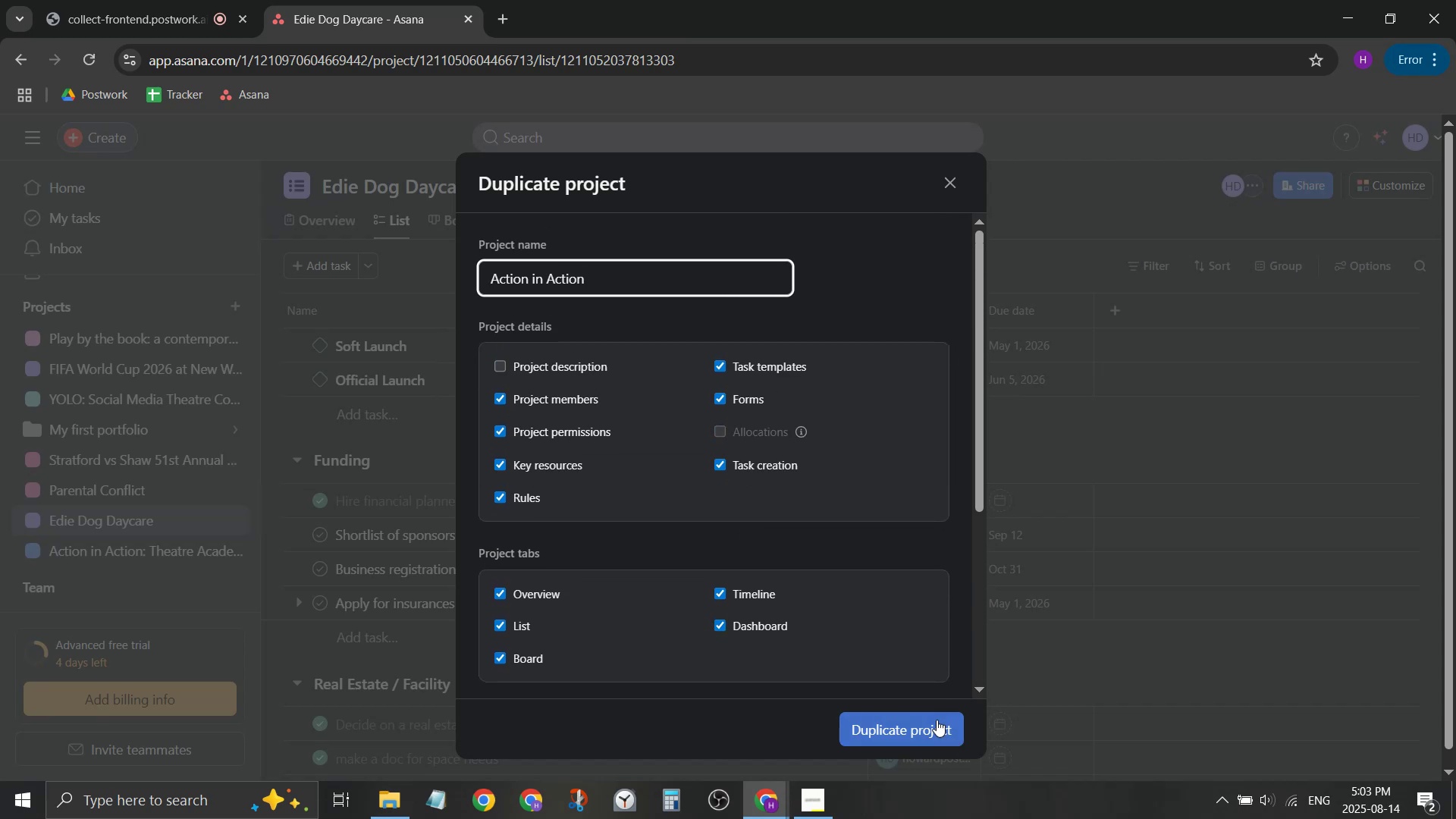 
left_click([579, 361])
 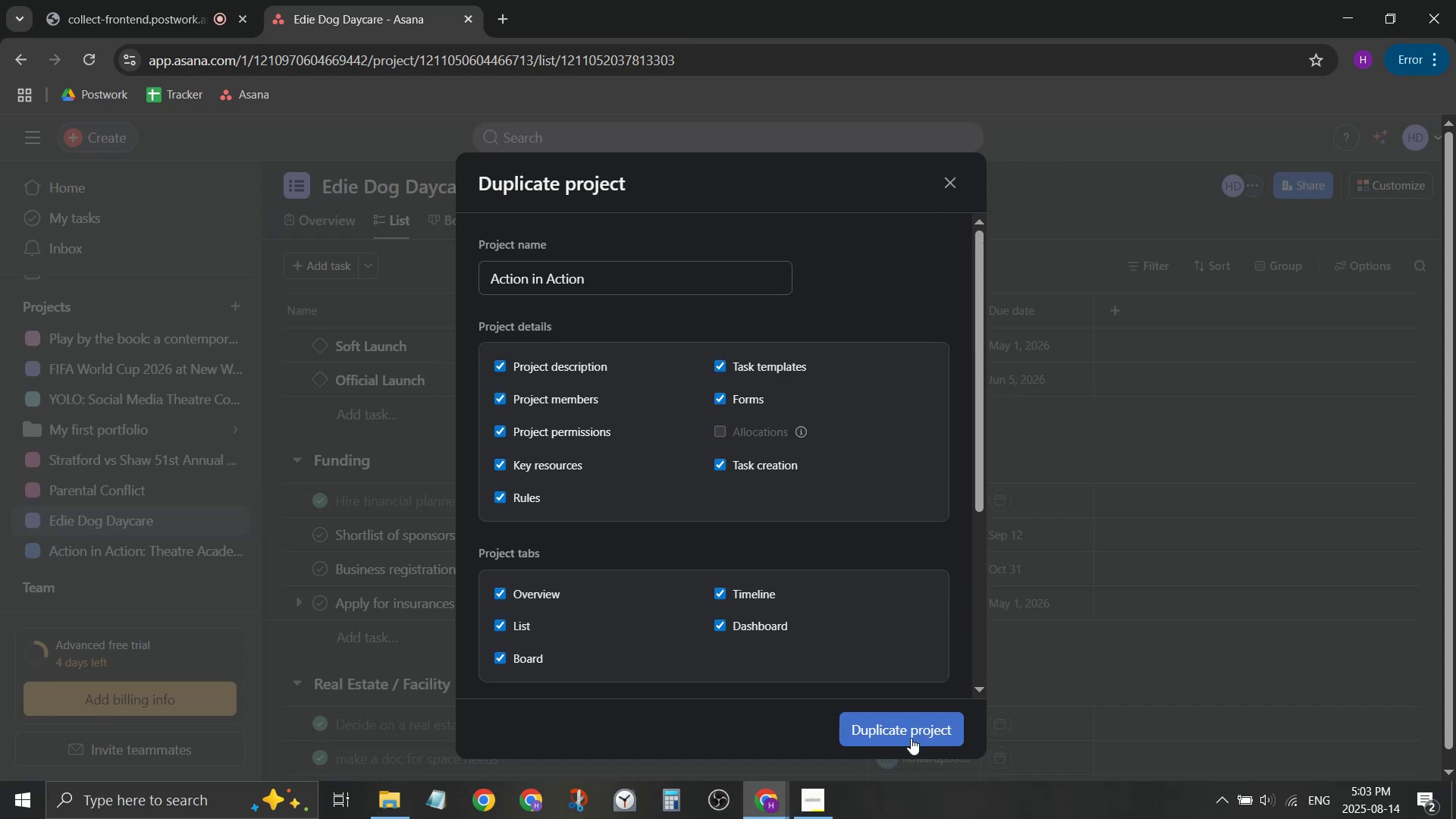 
left_click([911, 739])
 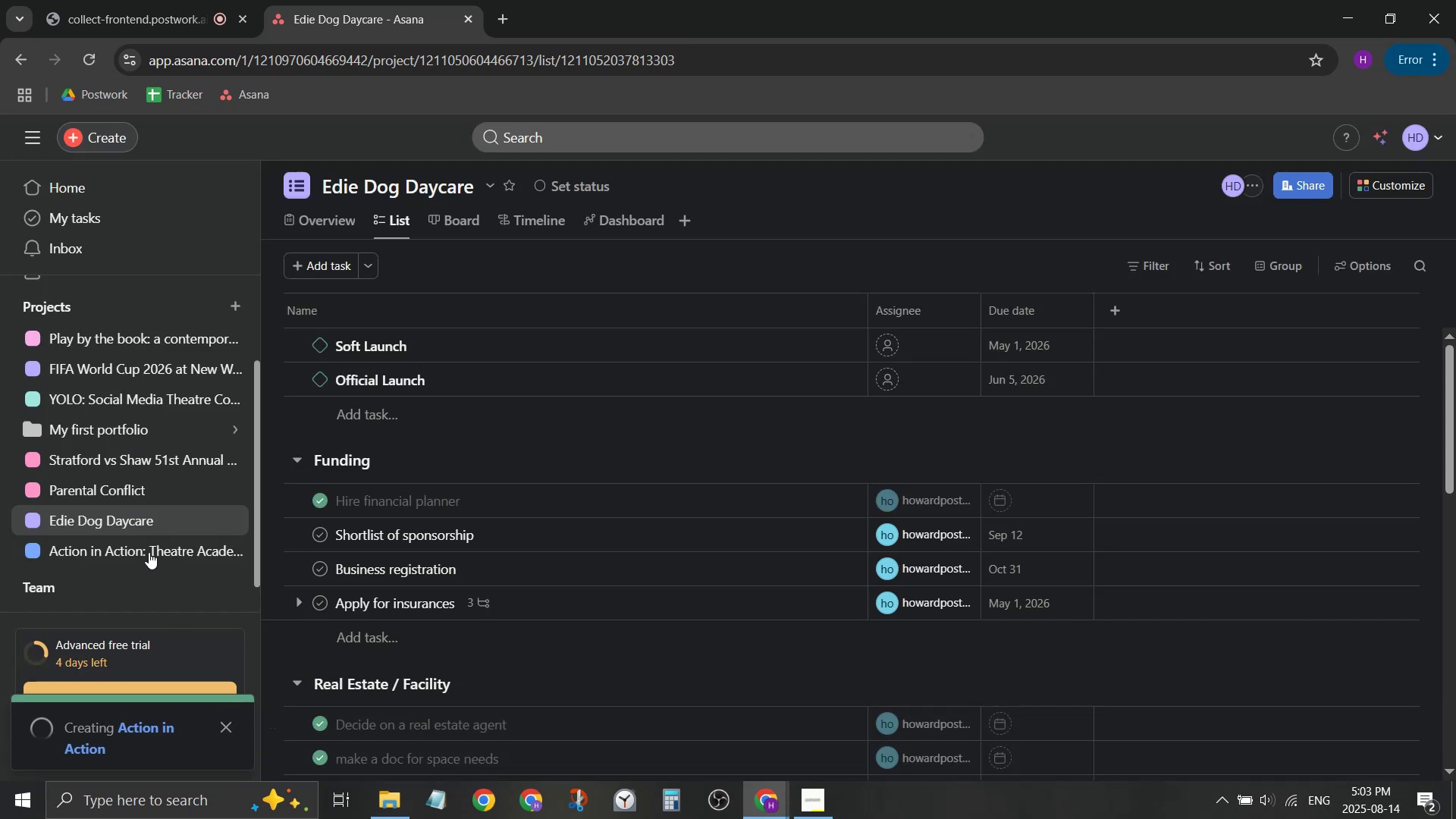 
right_click([149, 551])
 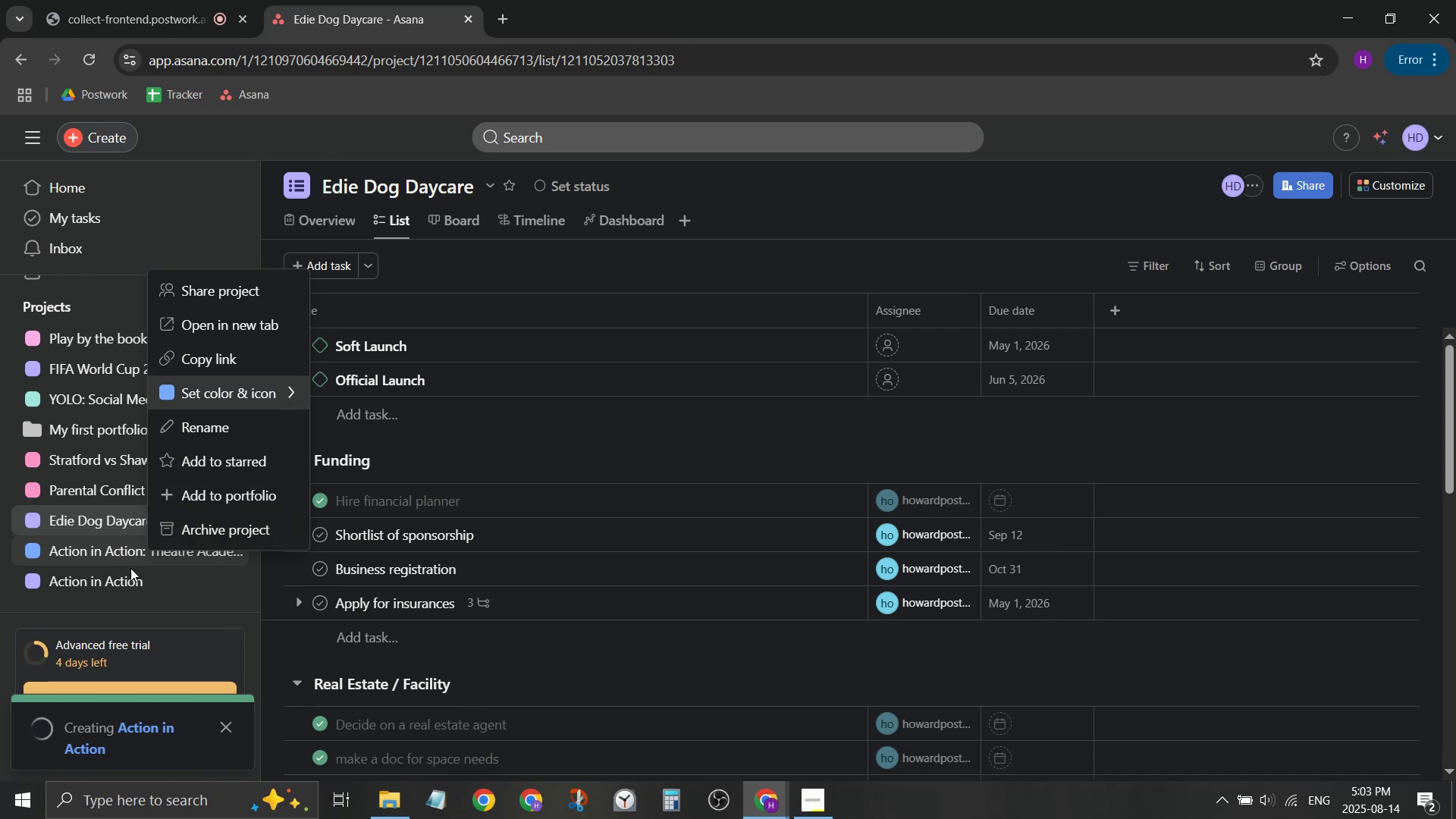 
left_click([121, 555])
 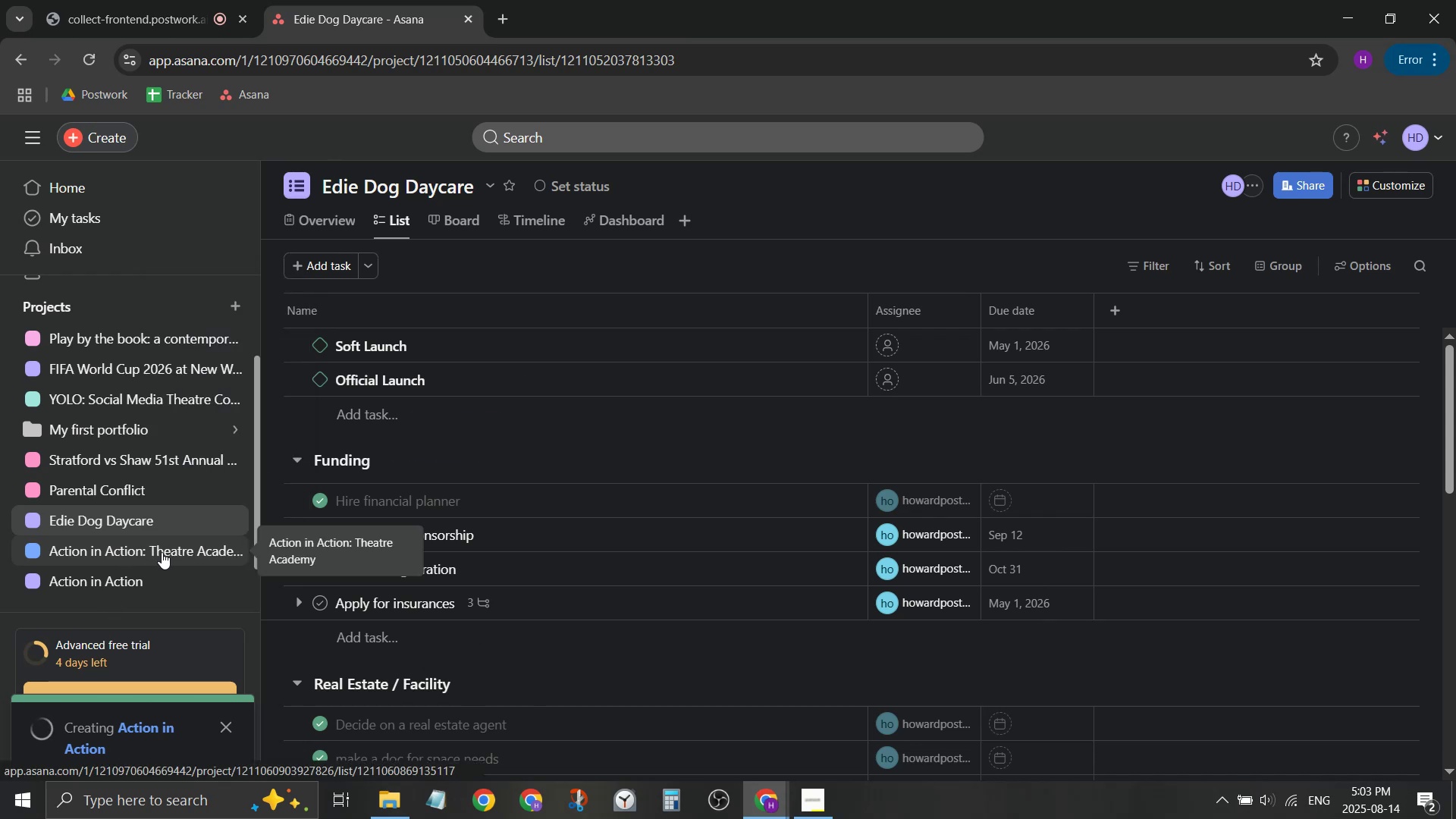 
left_click([162, 552])
 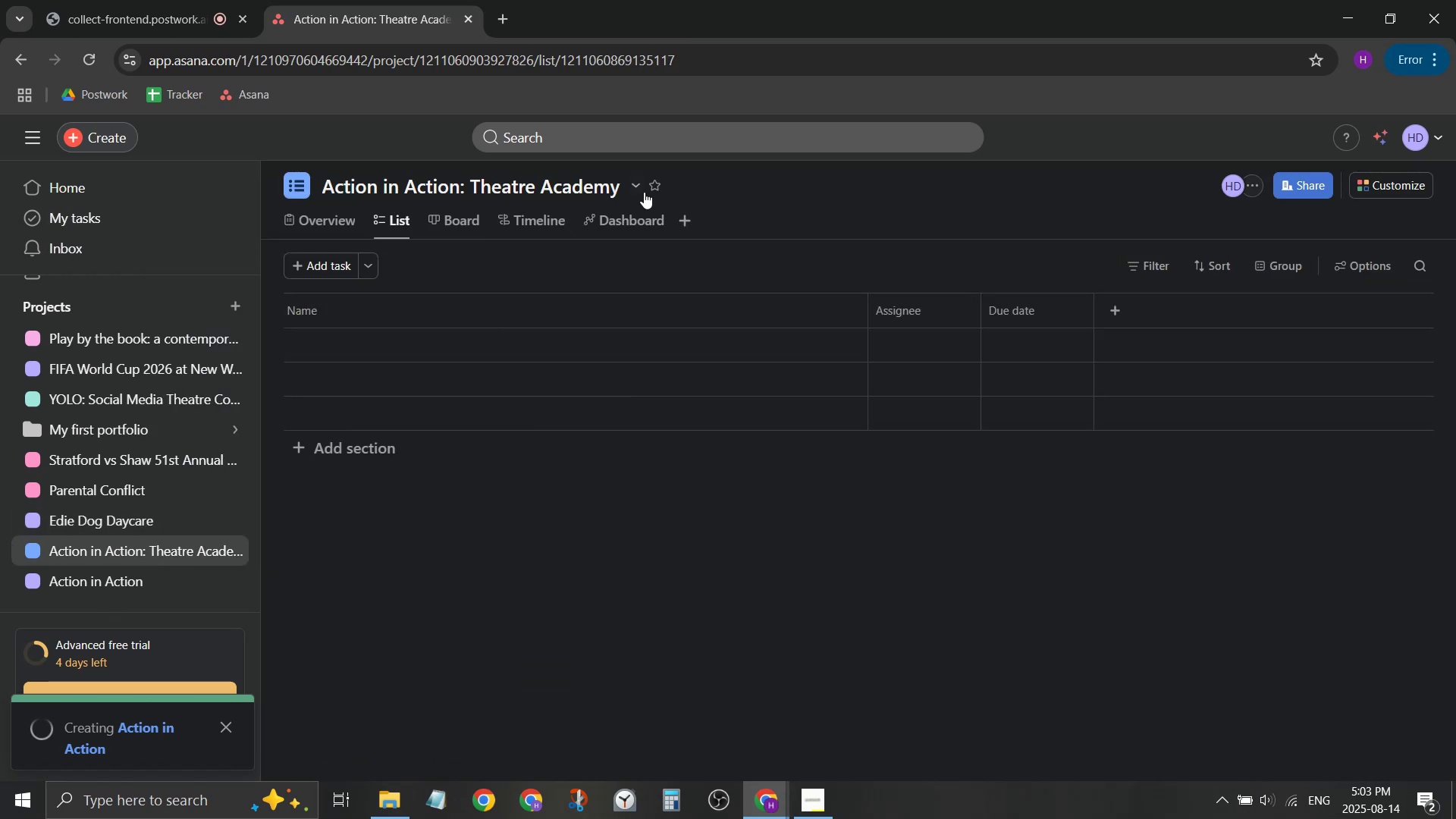 
left_click([640, 189])
 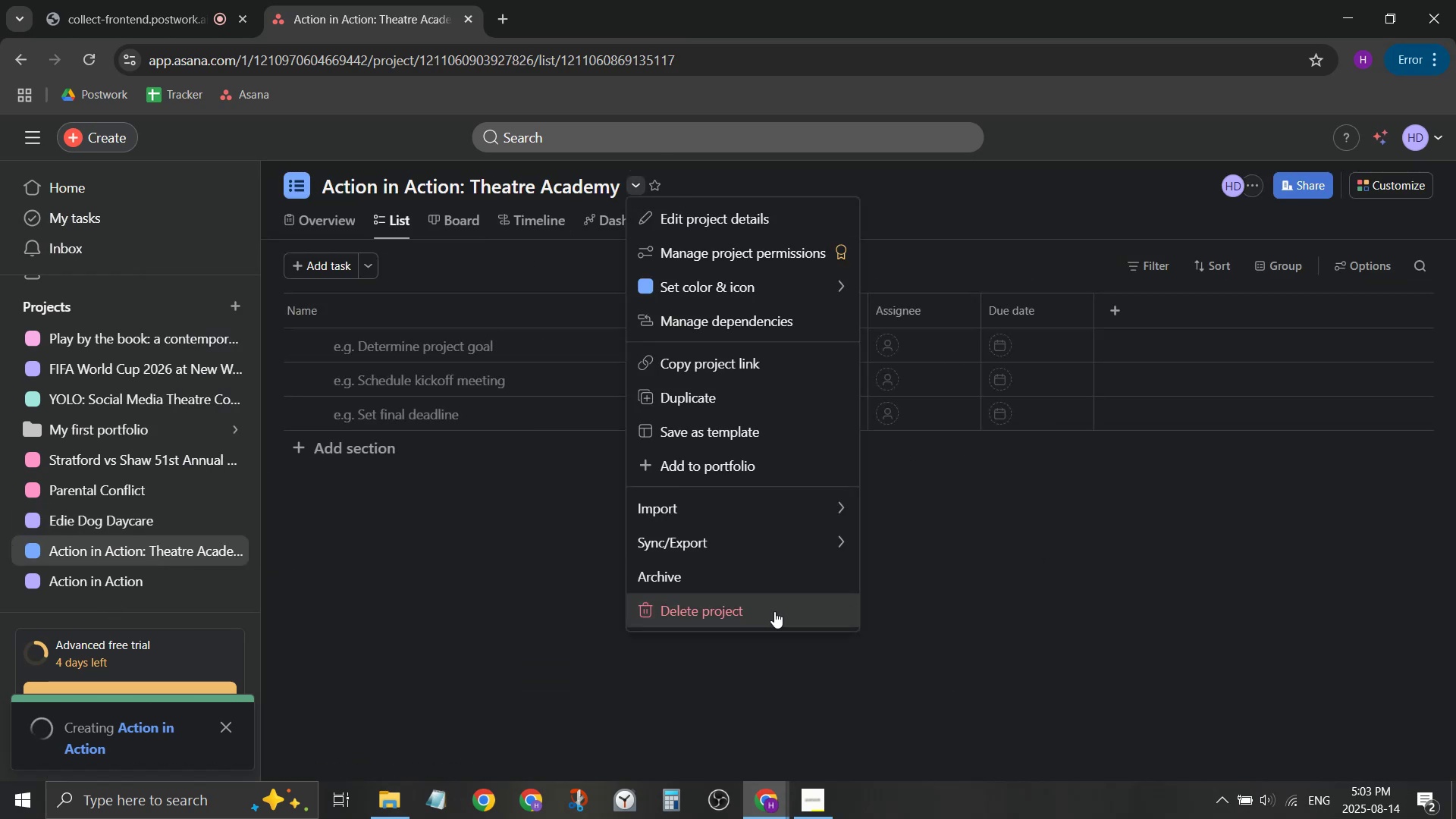 
left_click([774, 613])
 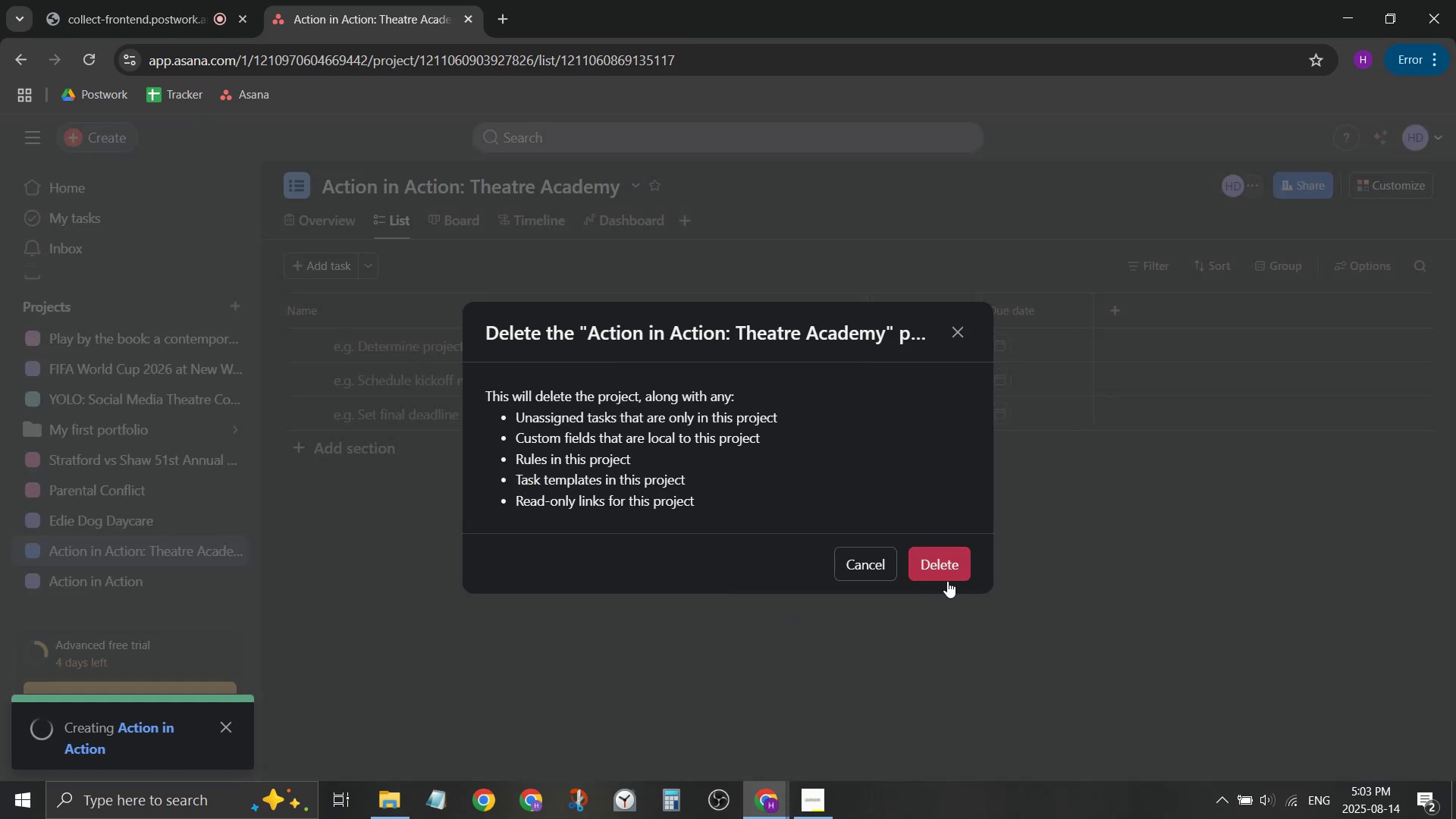 
left_click([950, 575])
 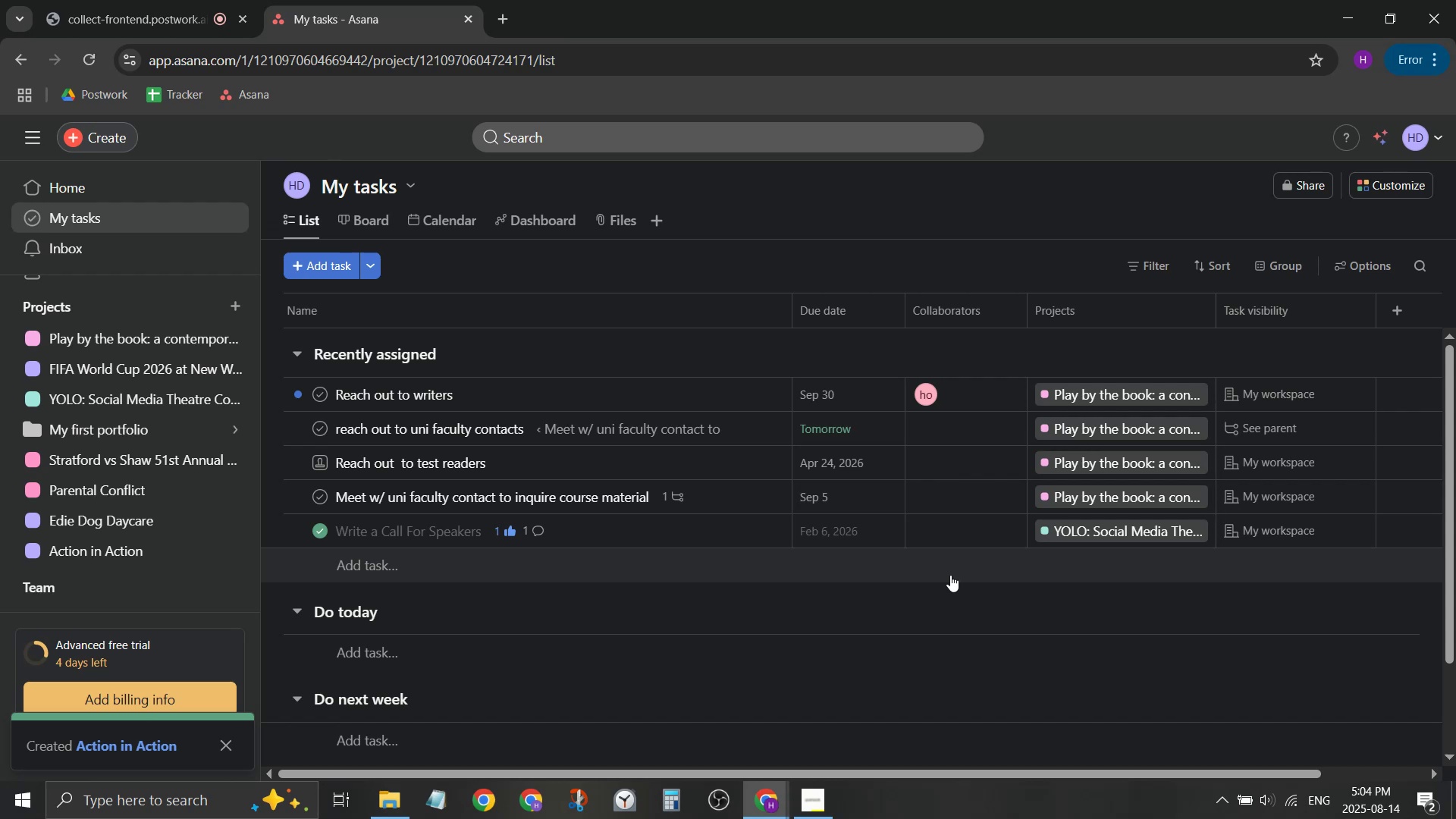 
wait(47.97)
 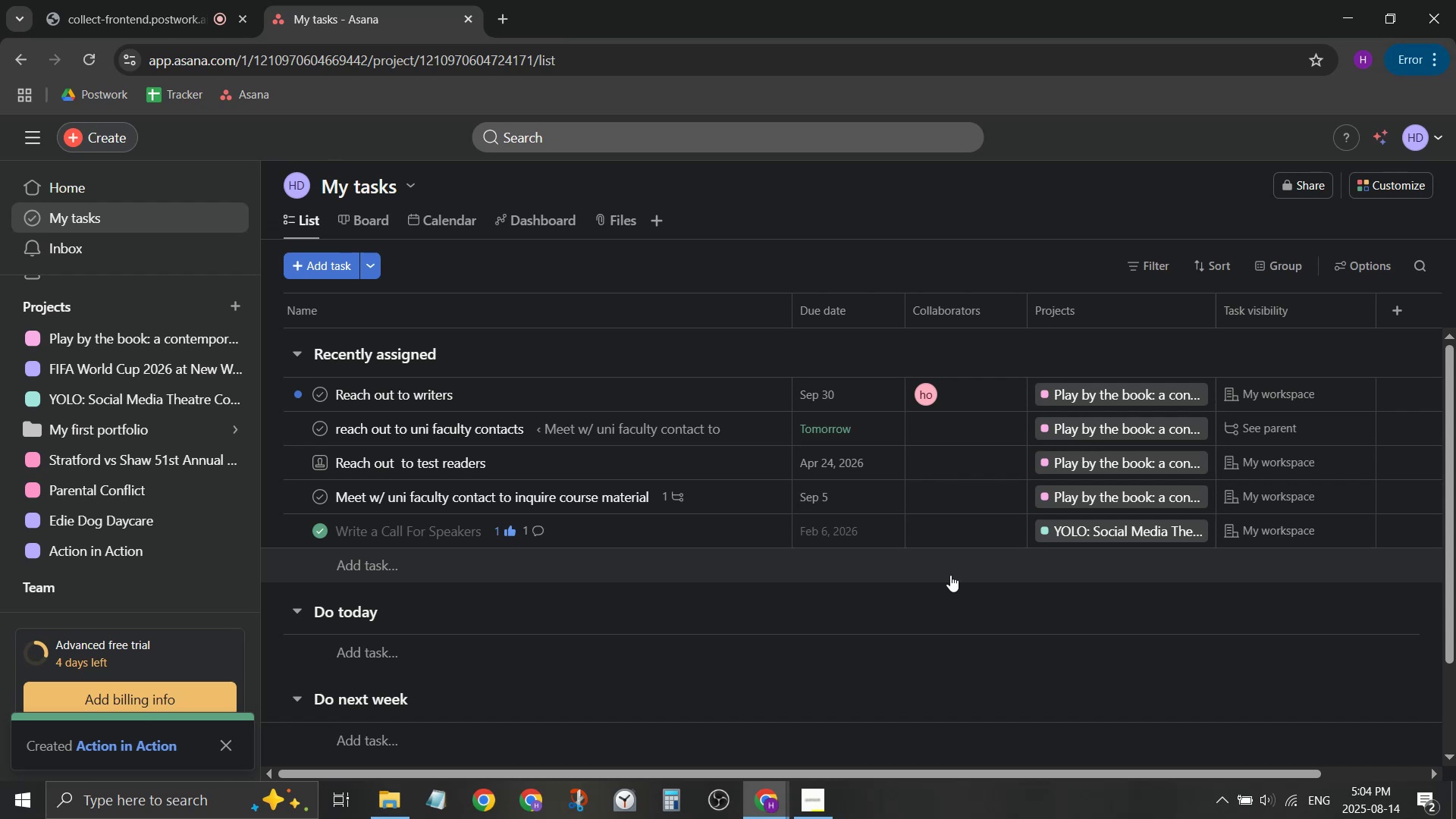 
scroll: coordinate [868, 421], scroll_direction: up, amount: 1.0
 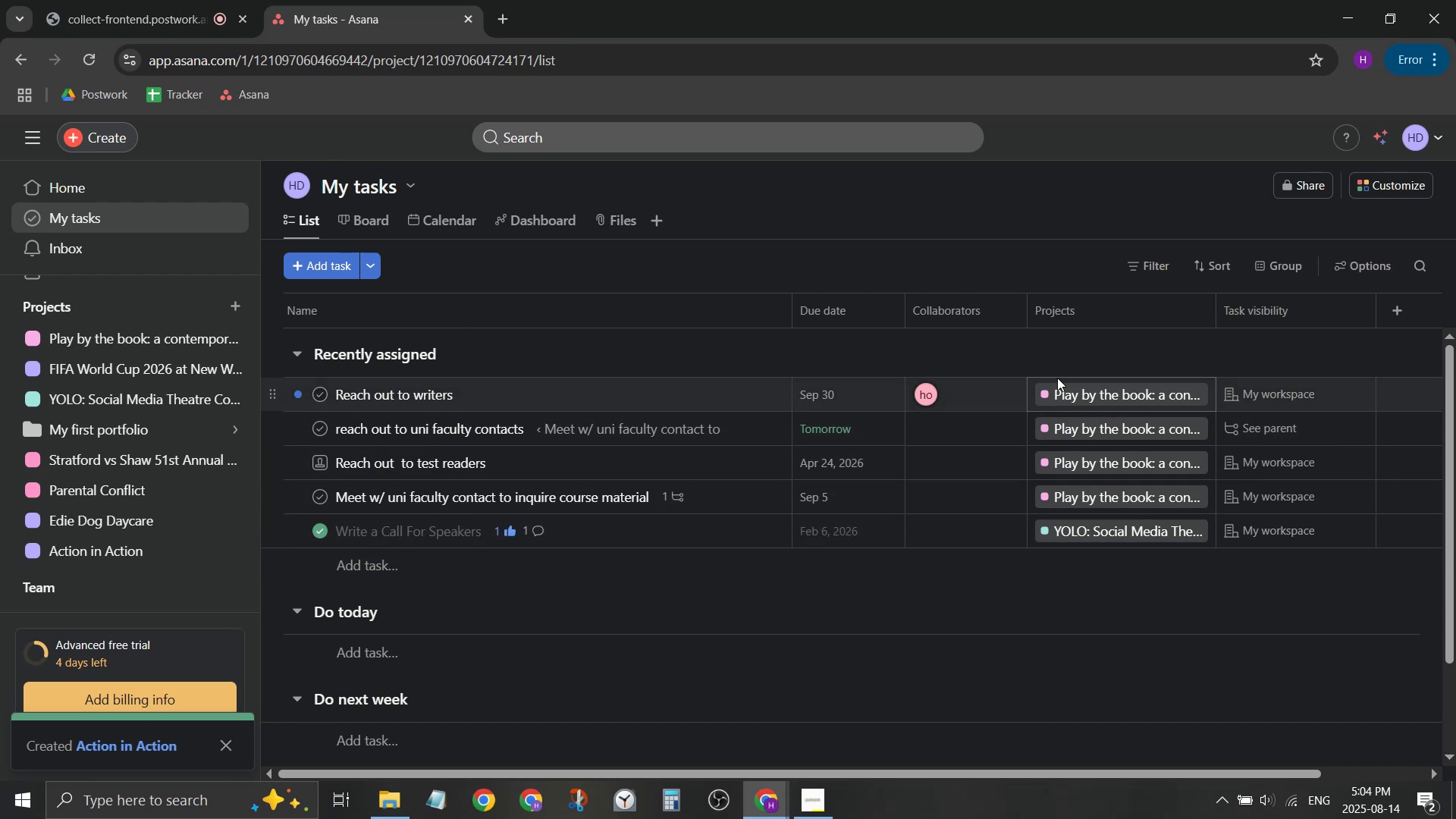 
left_click([97, 560])
 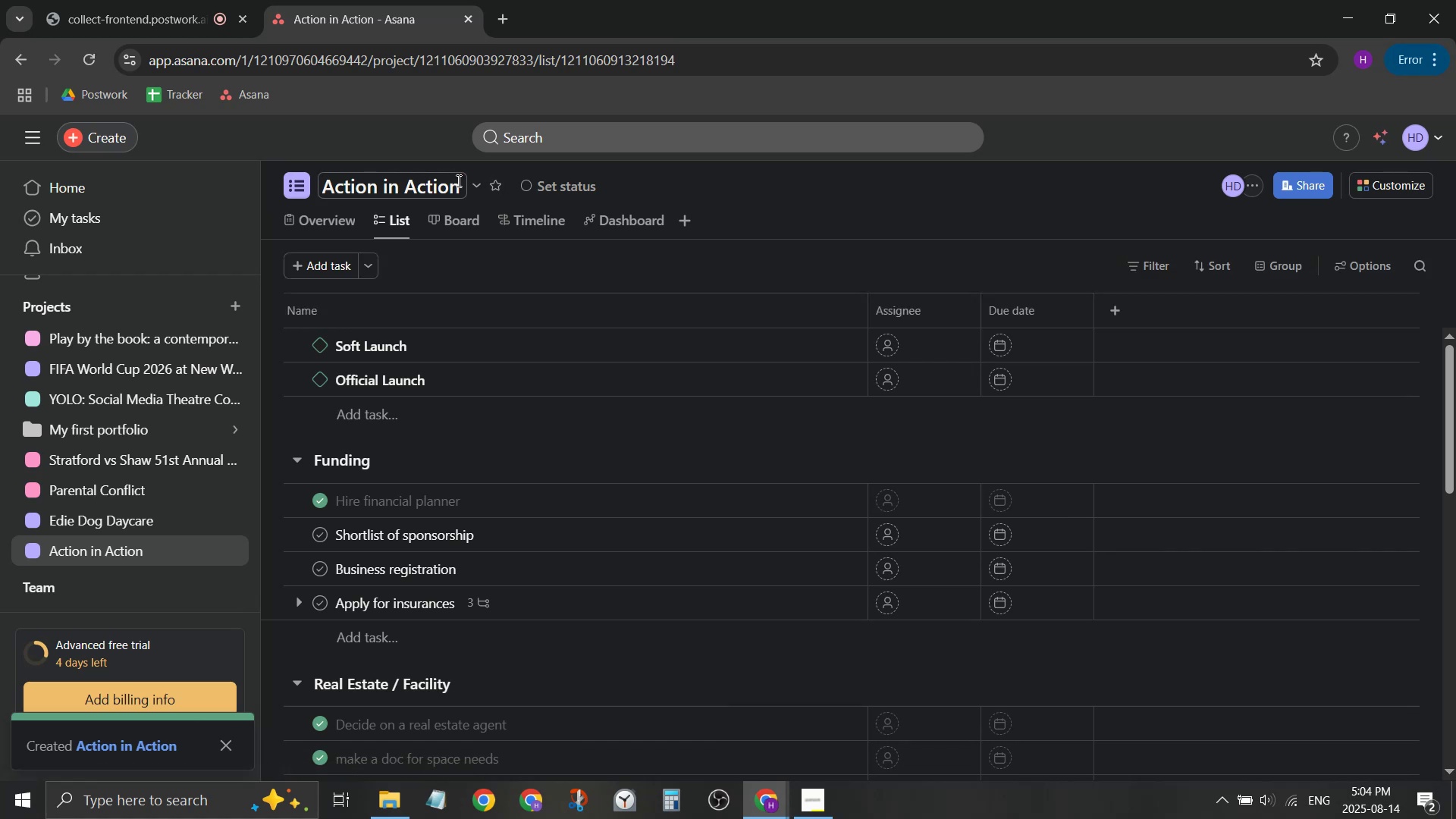 
left_click([464, 185])
 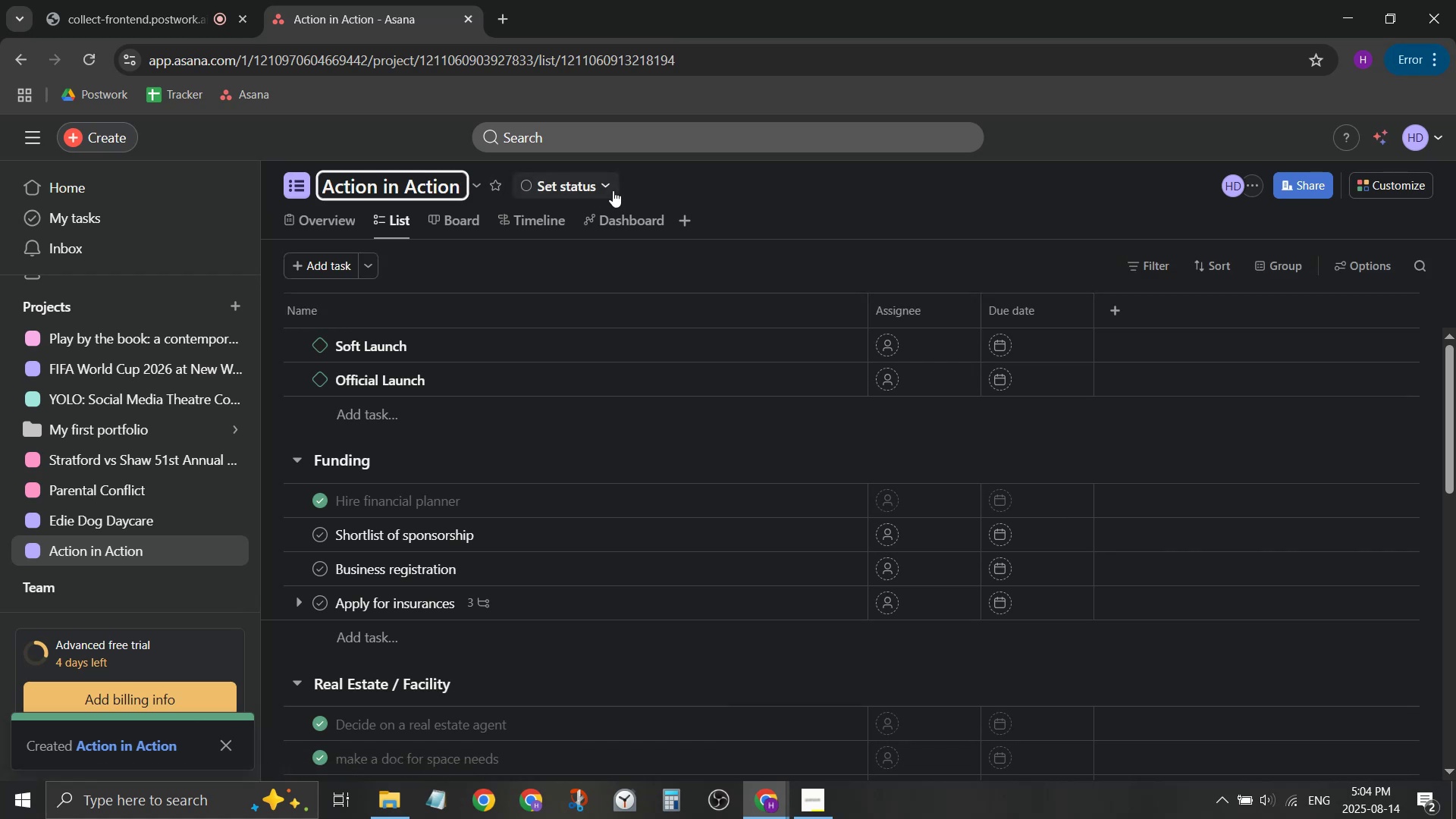 
type(: Summer Acadm)
key(Backspace)
type(emy)
 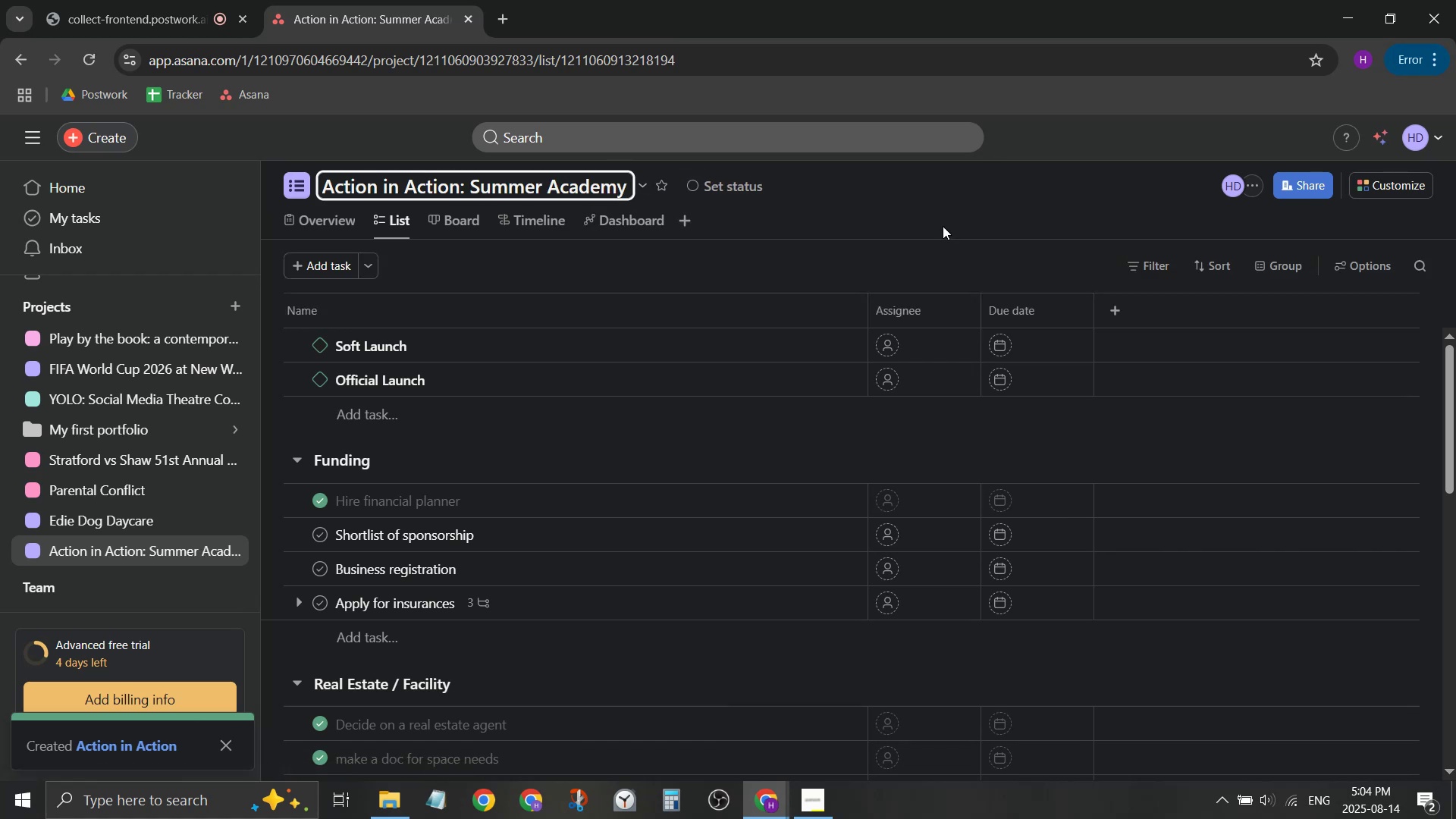 
left_click([923, 206])
 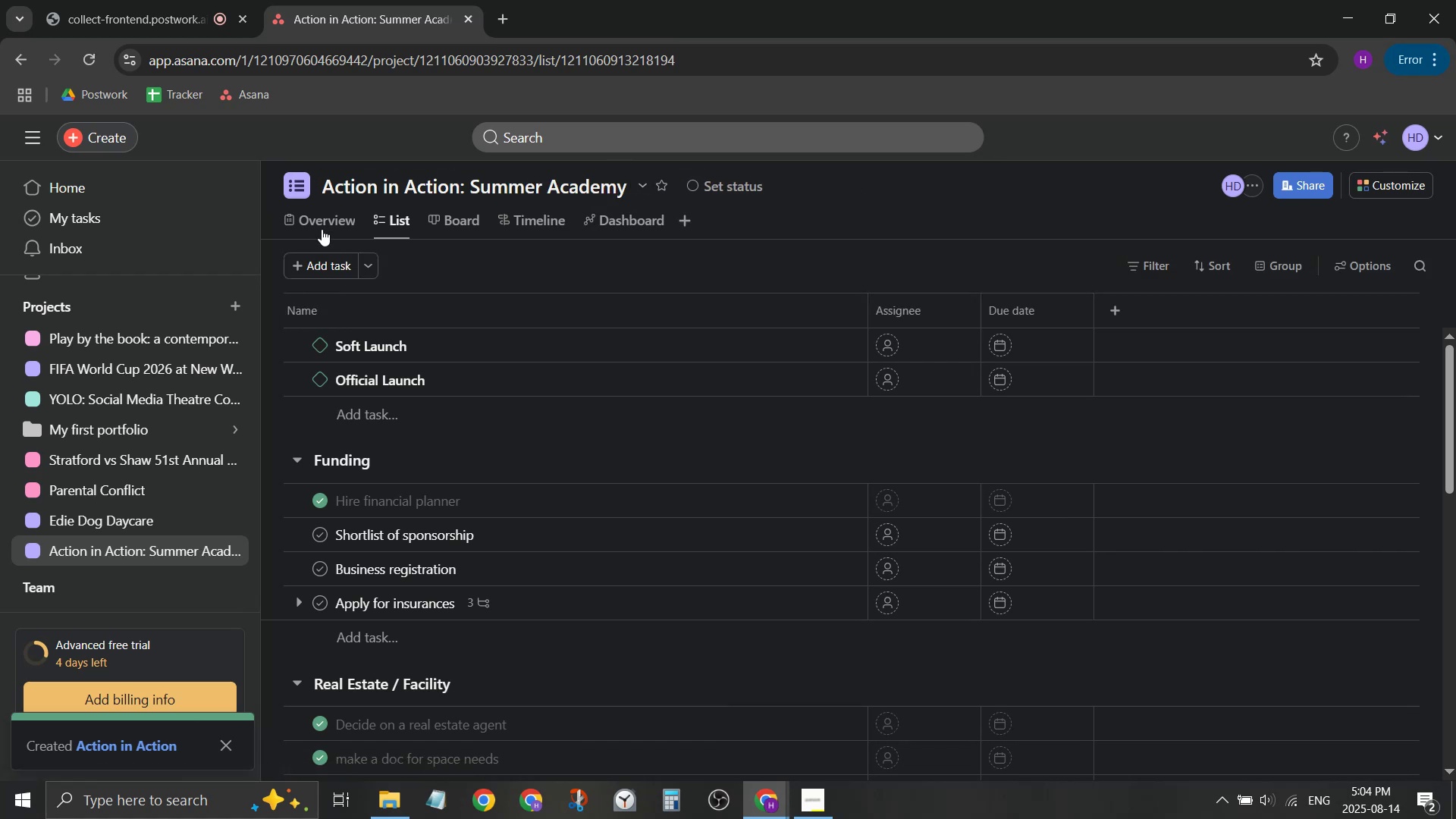 
left_click([322, 226])
 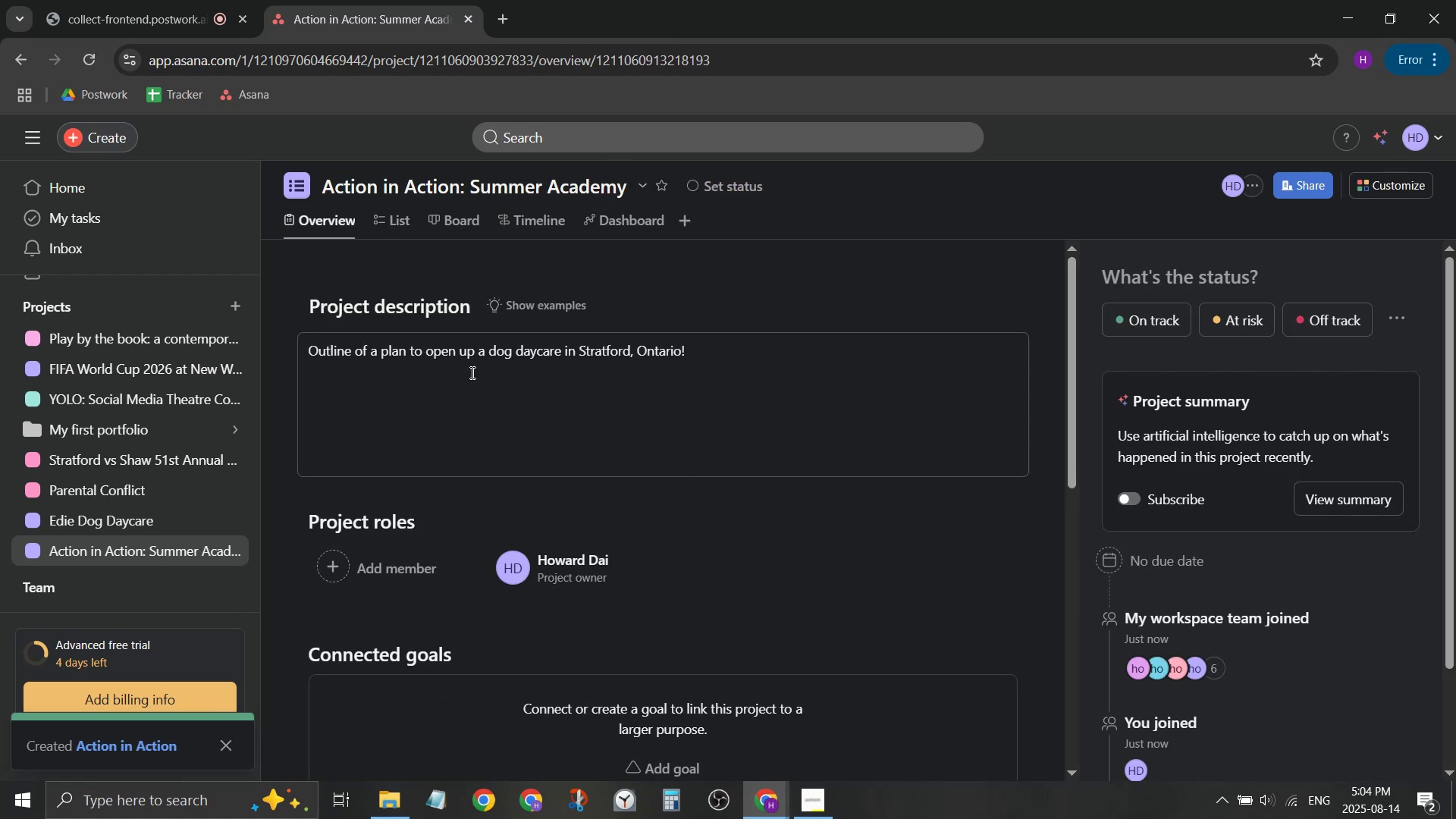 
left_click([471, 372])
 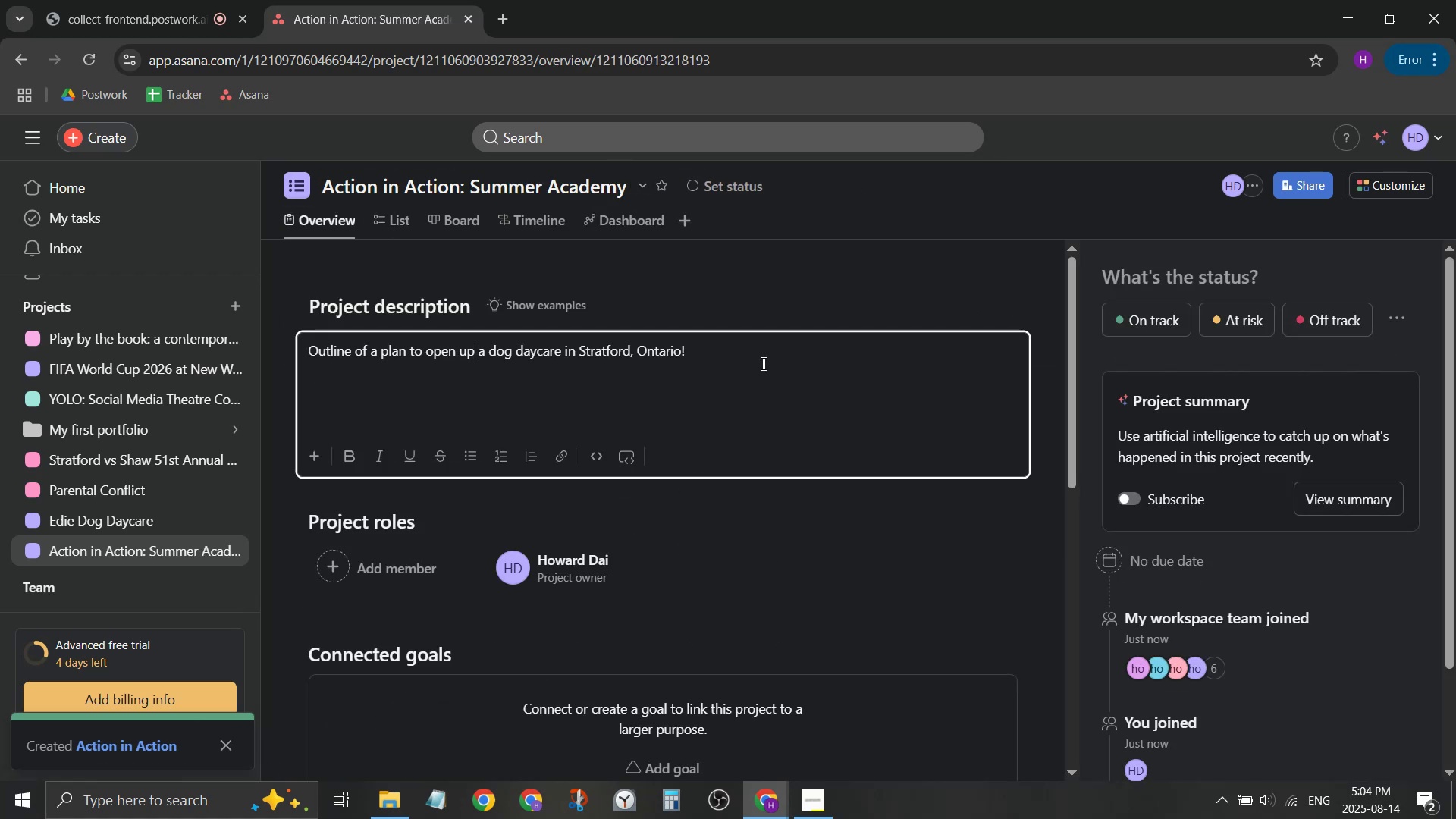 
left_click_drag(start_coordinate=[780, 362], to_coordinate=[158, 328])
 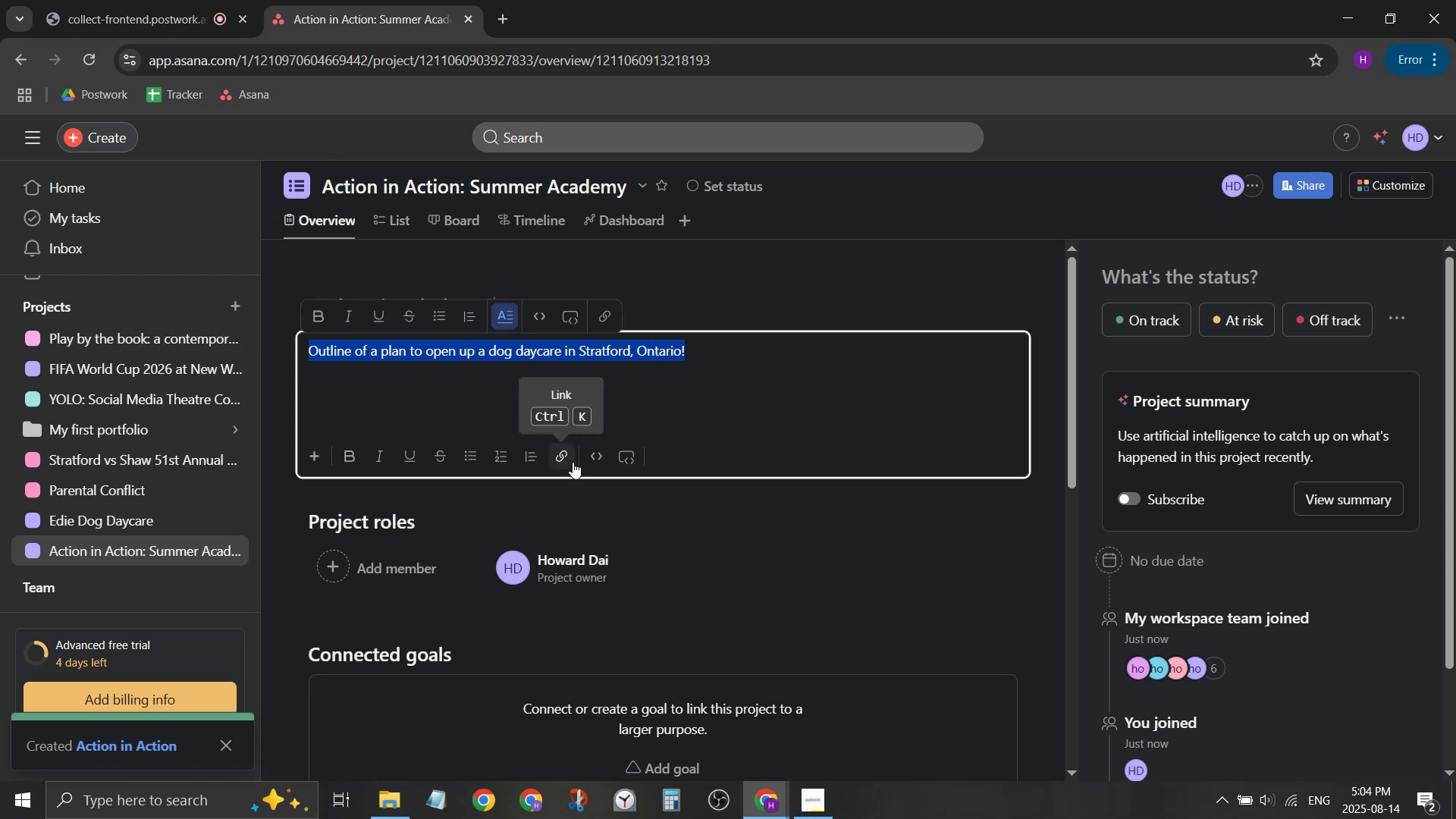 
type(A )
key(Backspace)
type(n ace)
key(Backspace)
type(ademy for theatre training)
 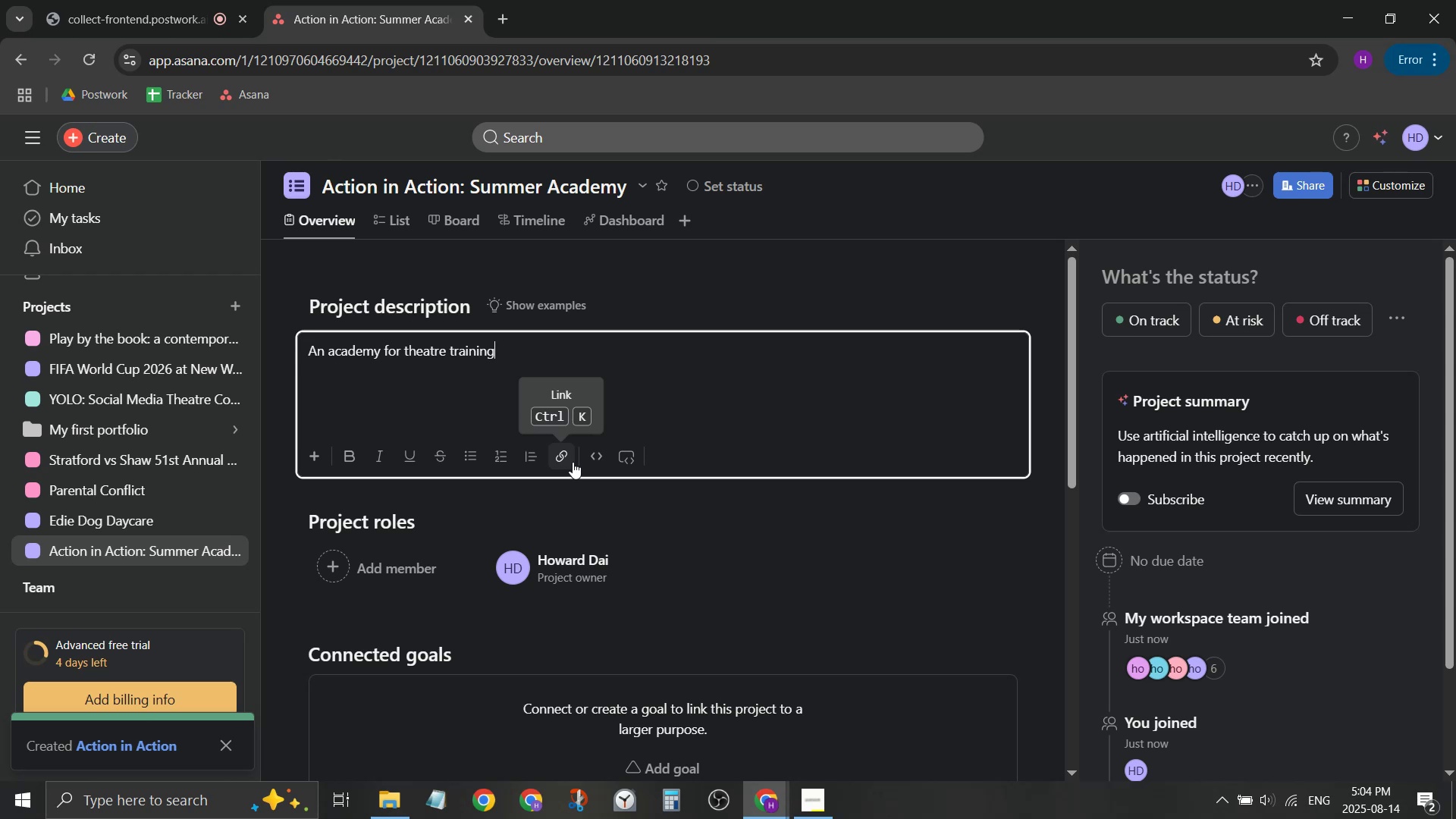 
key(Space)
 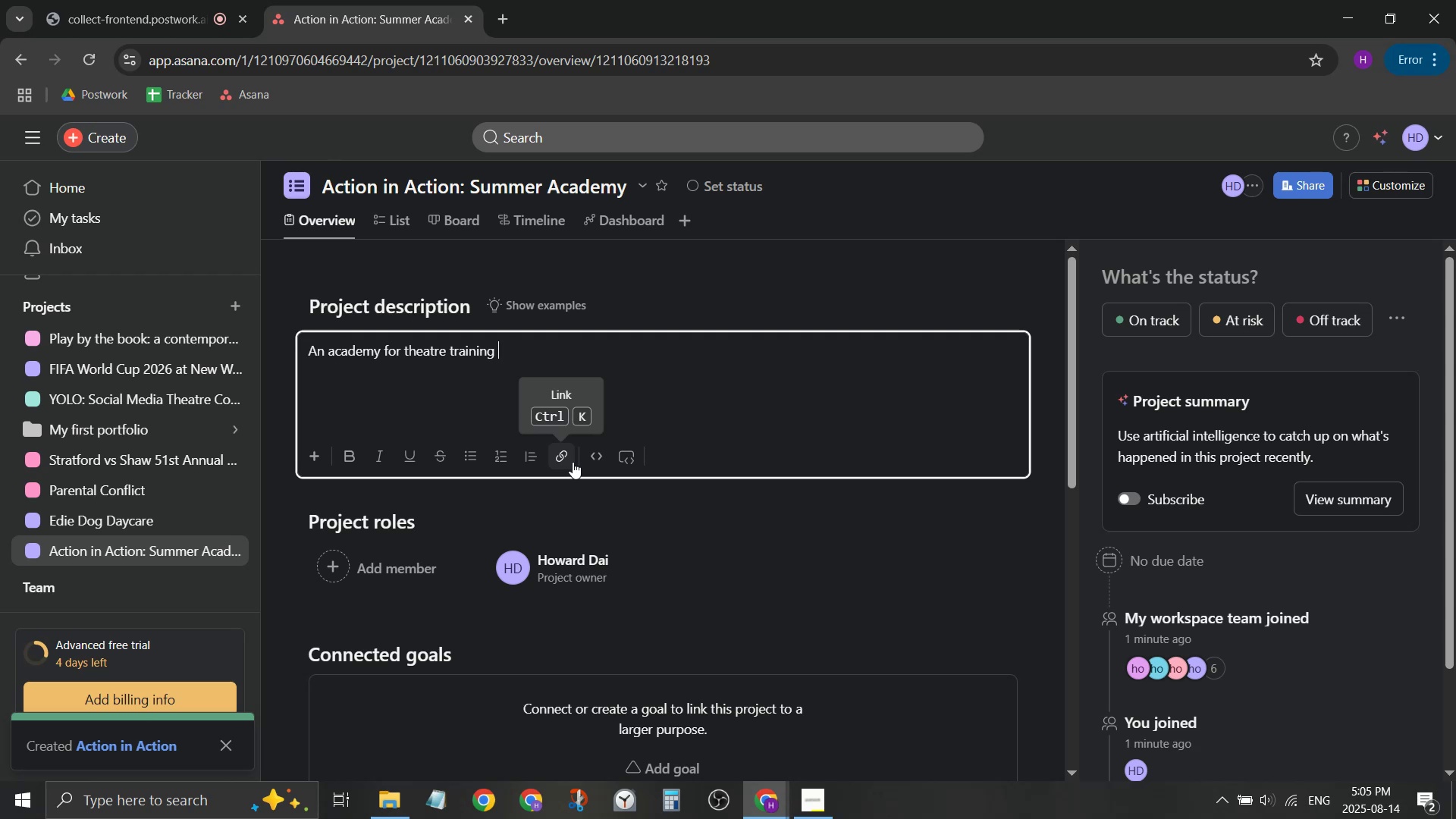 
key(Backspace)
 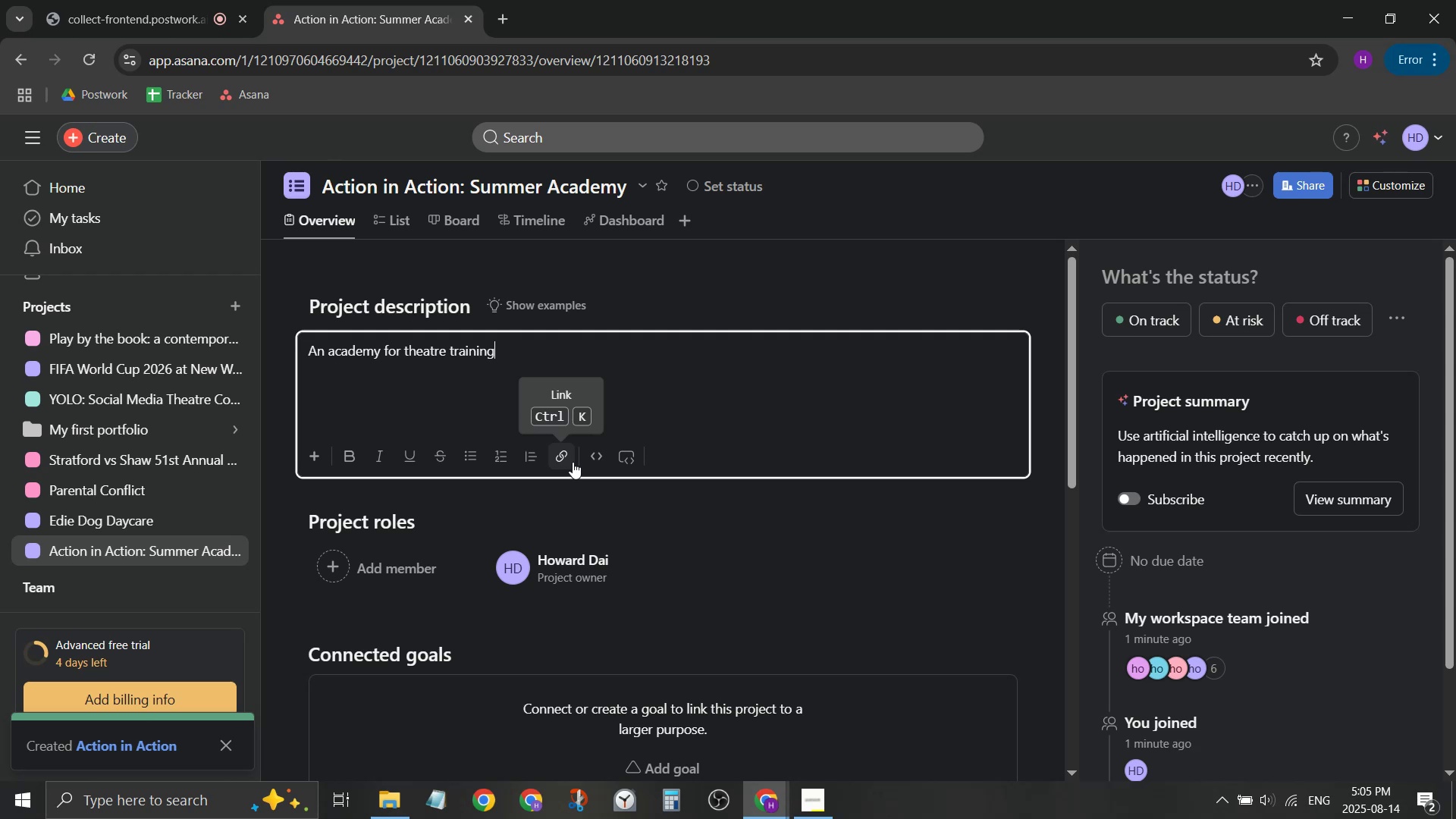 
key(Period)
 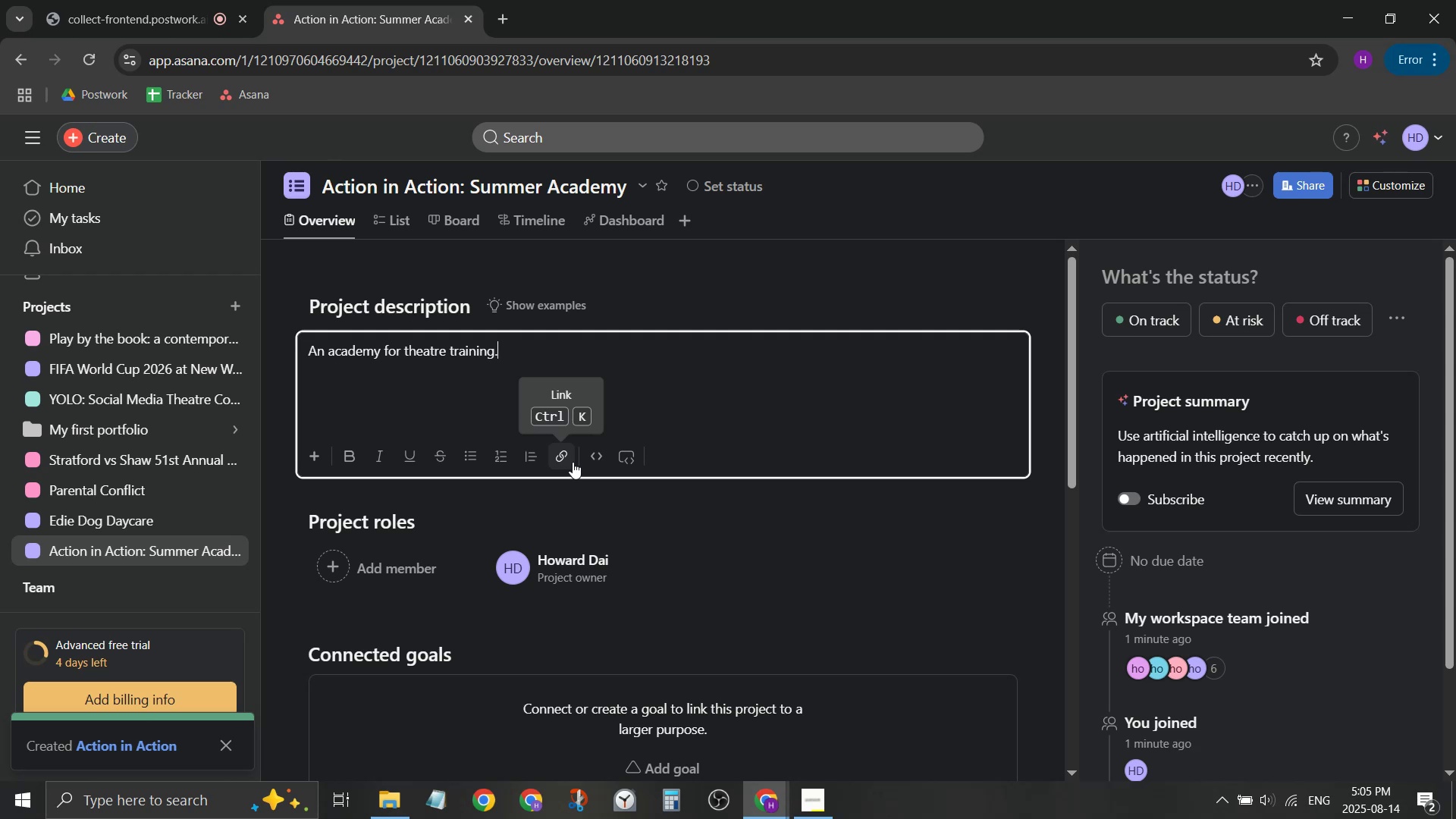 
key(Space)
 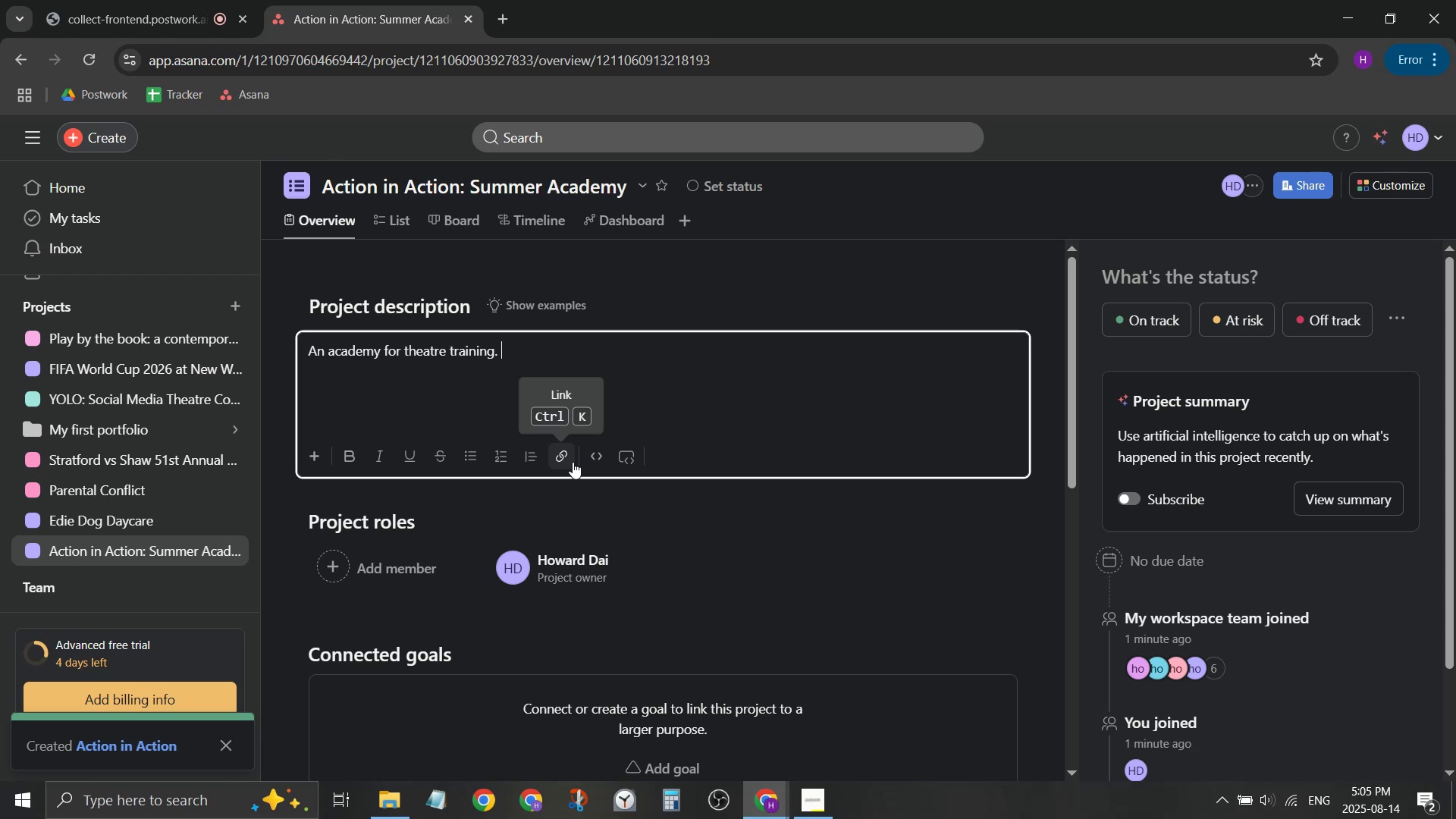 
key(Enter)
 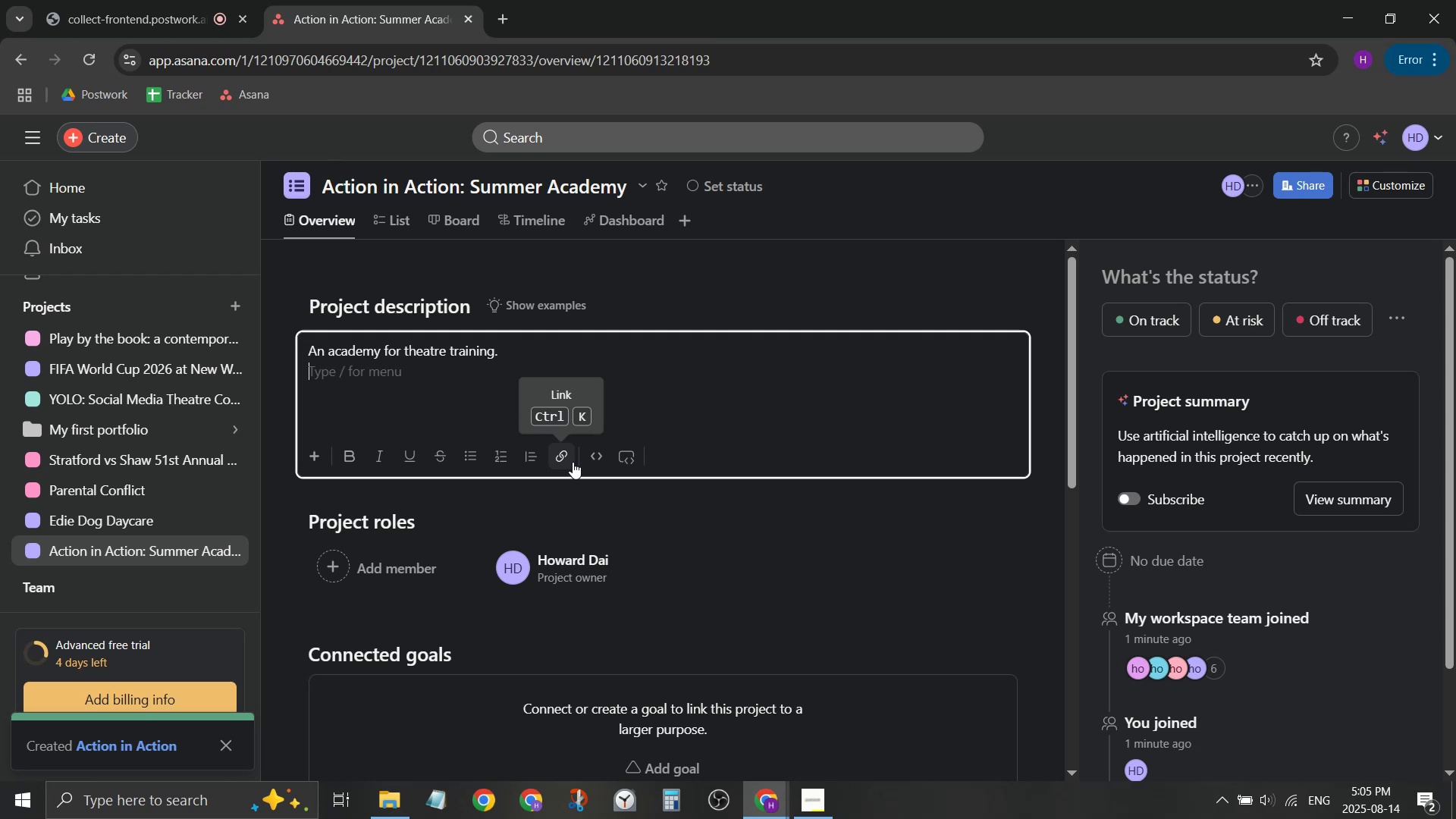 
type(Full time )
key(Backspace)
key(Backspace)
key(Backspace)
key(Backspace)
key(Backspace)
key(Backspace)
key(Backspace)
key(Backspace)
key(Backspace)
key(Backspace)
 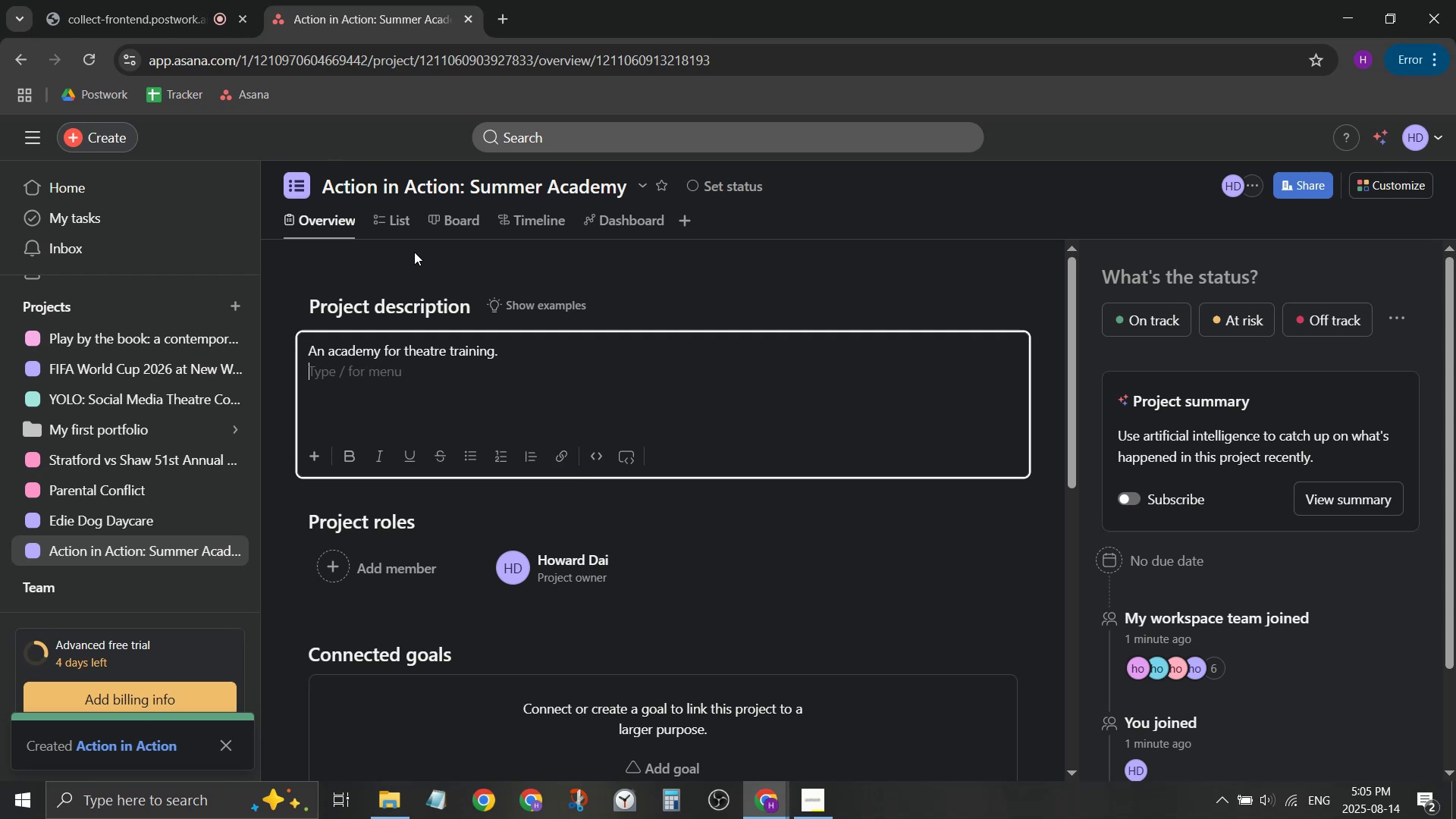 
left_click_drag(start_coordinate=[388, 224], to_coordinate=[393, 231])
 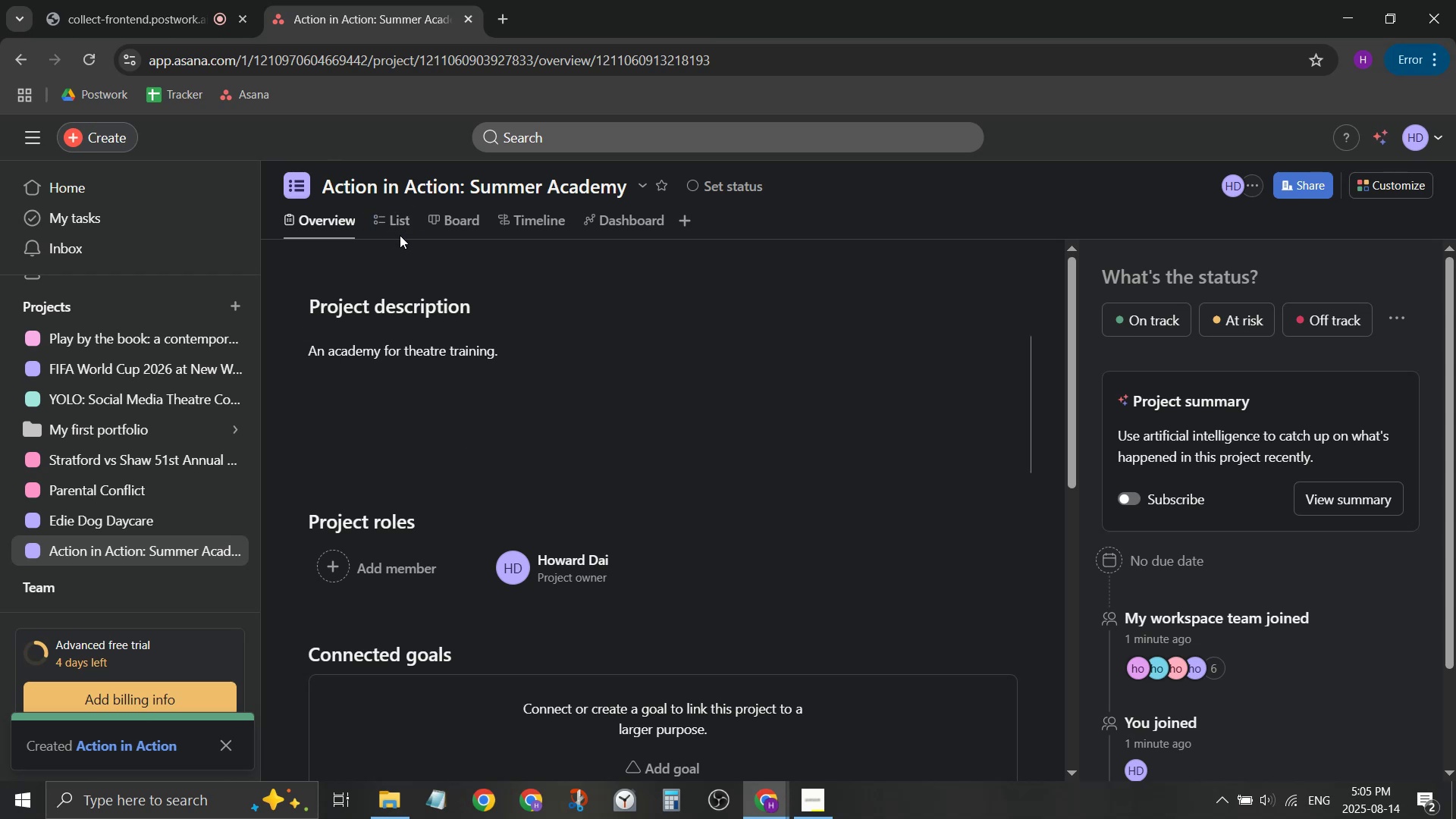 
left_click([400, 225])
 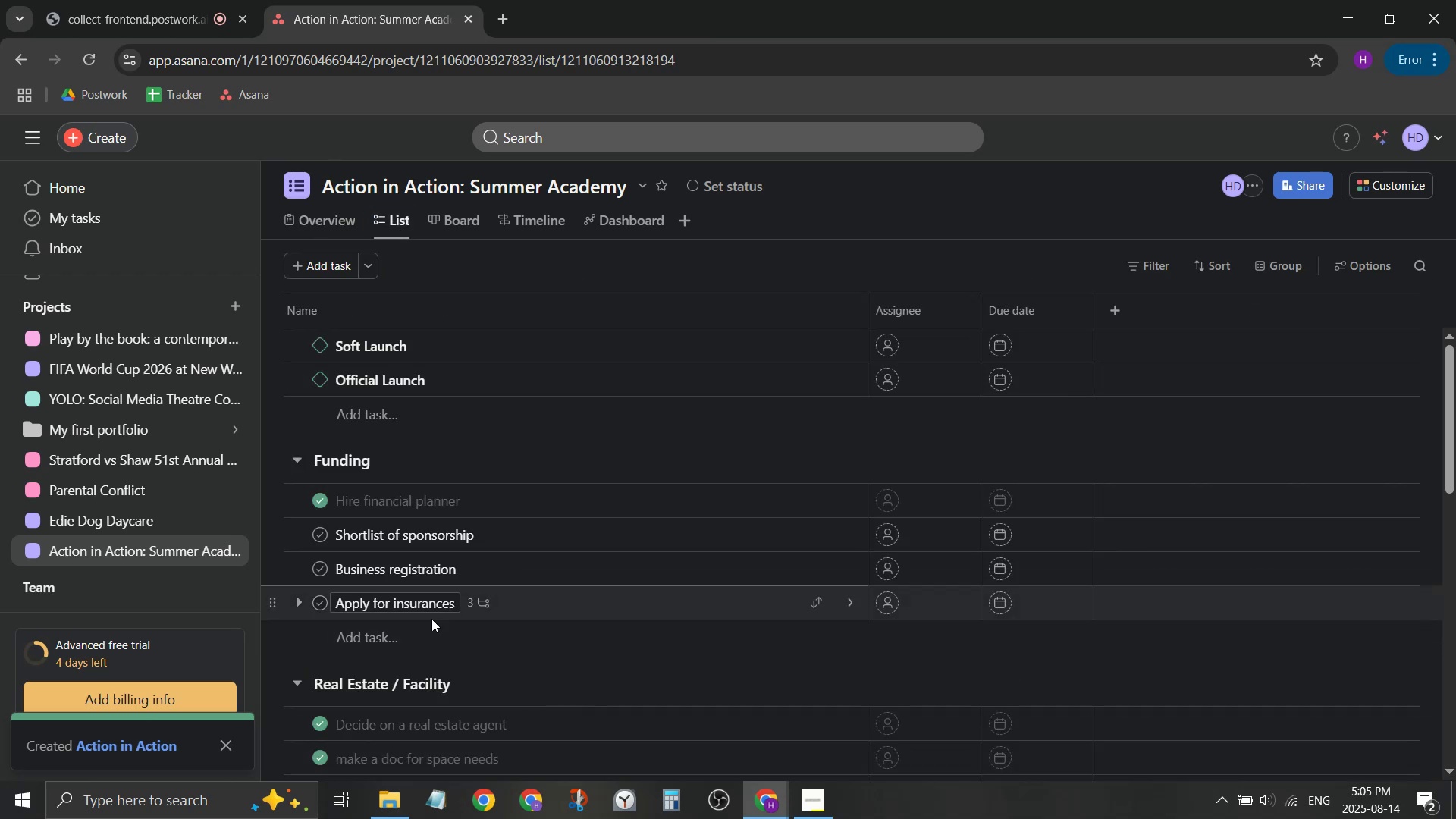 
scroll: coordinate [438, 608], scroll_direction: down, amount: 1.0
 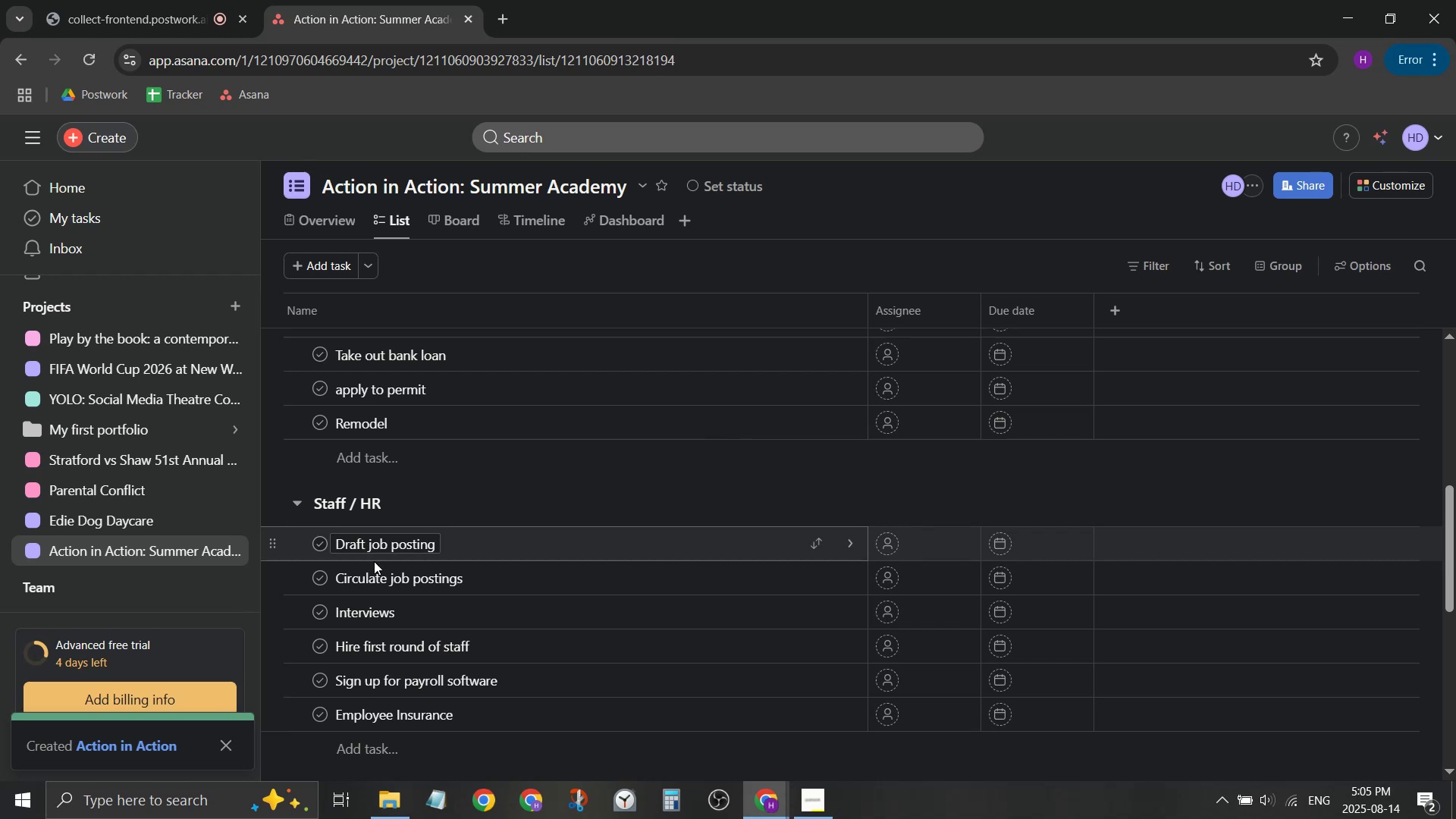 
left_click([395, 579])
 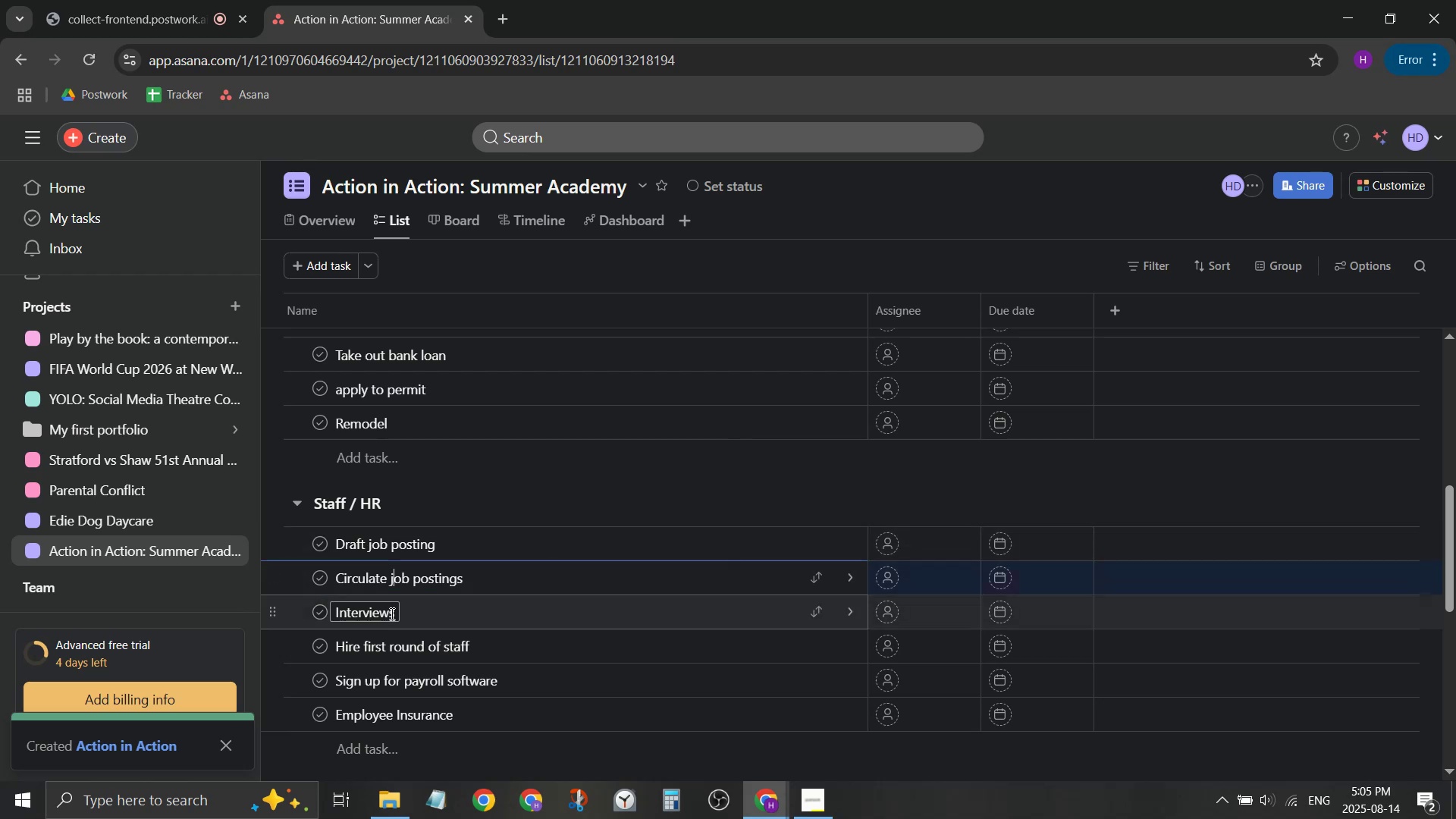 
left_click([391, 613])
 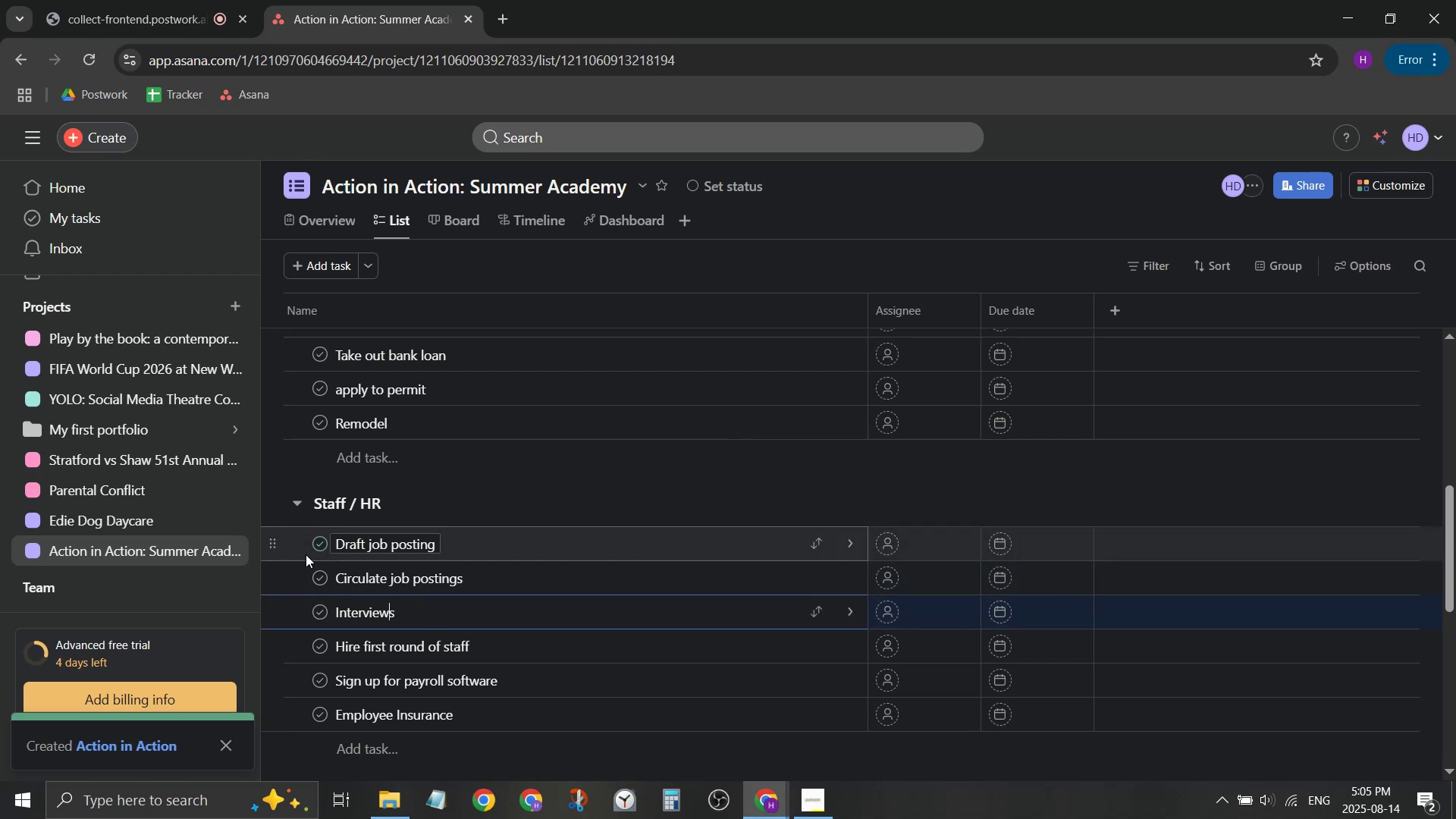 
wait(6.33)
 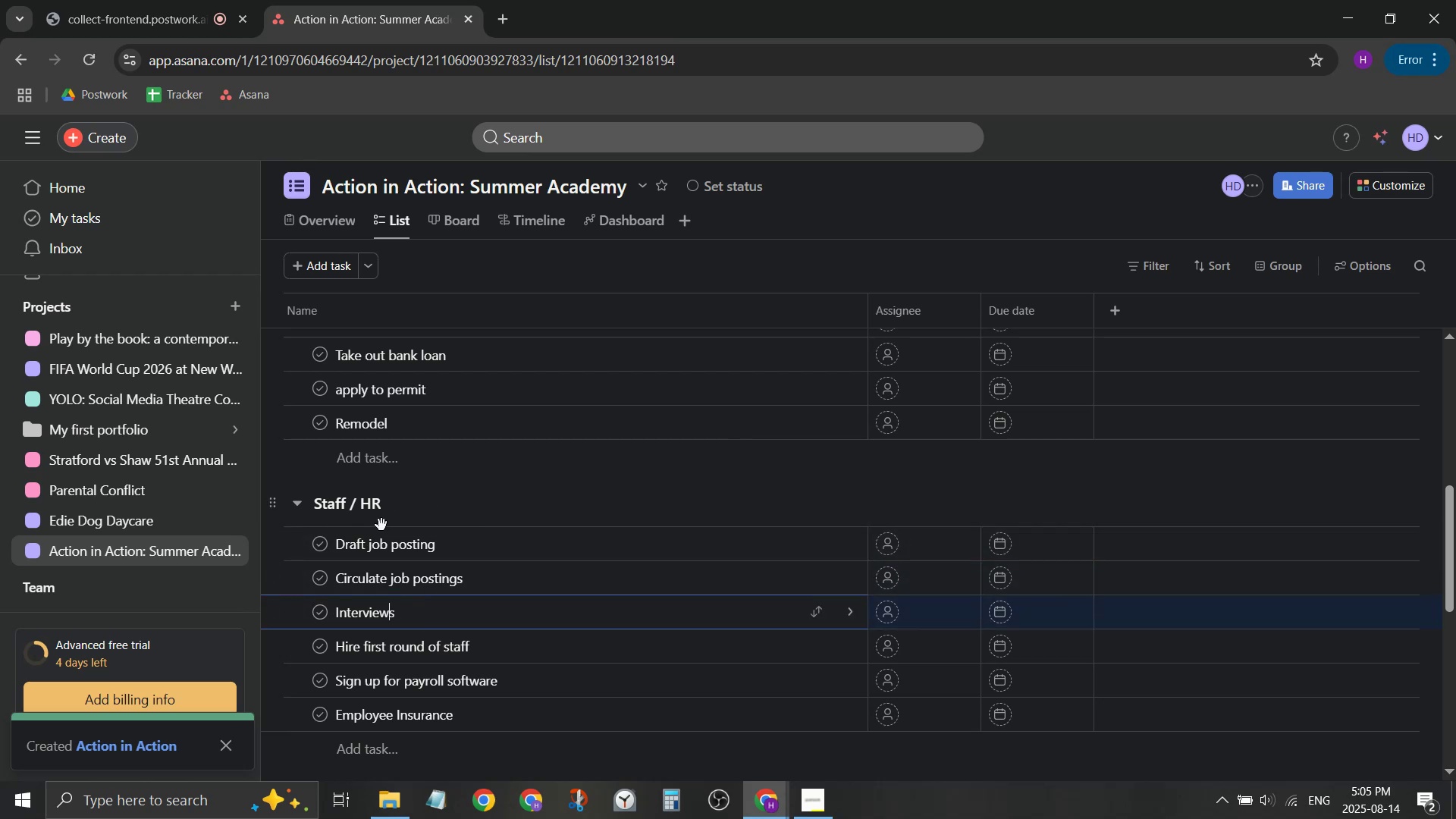 
left_click([424, 538])
 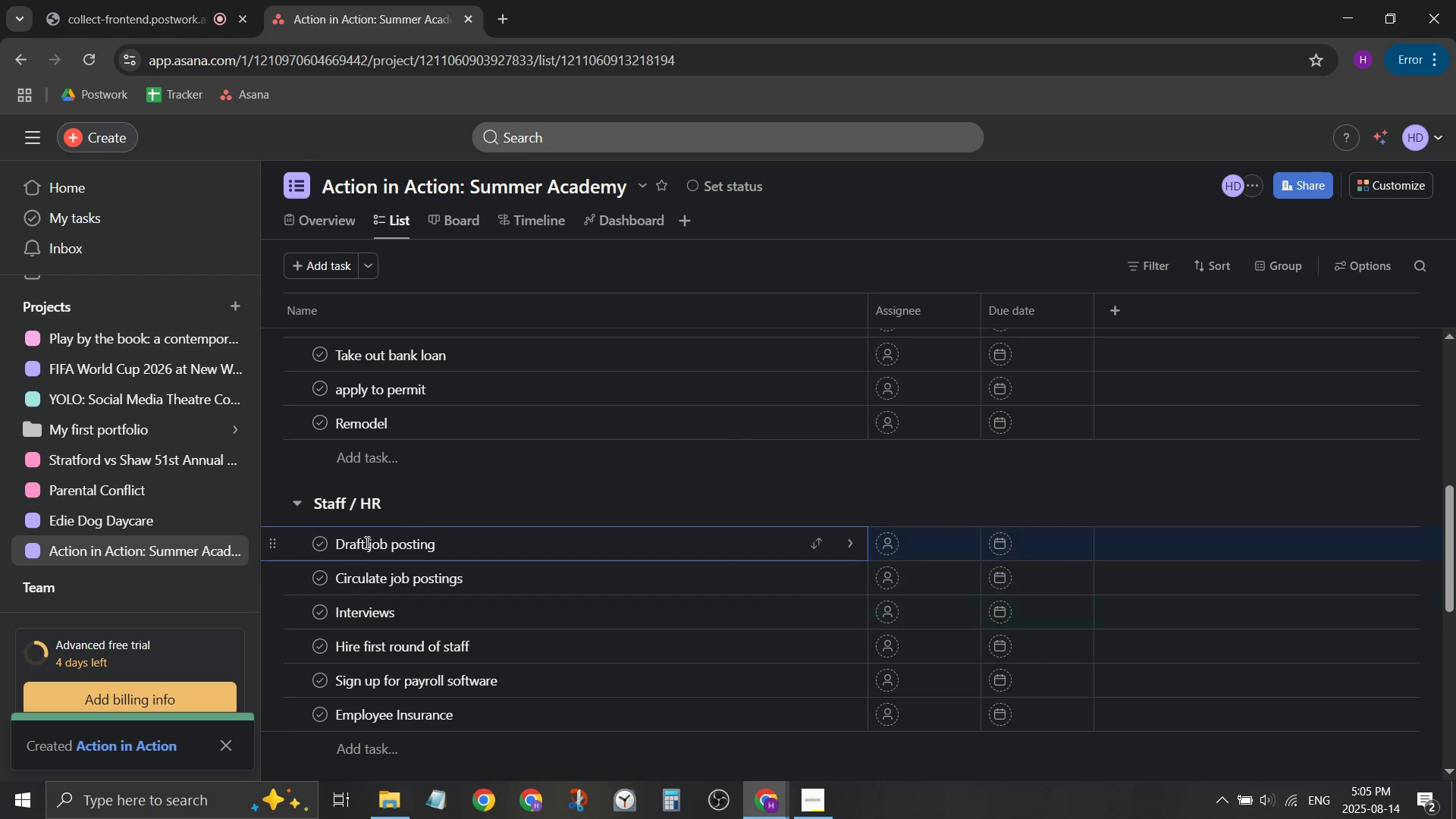 
left_click([367, 542])
 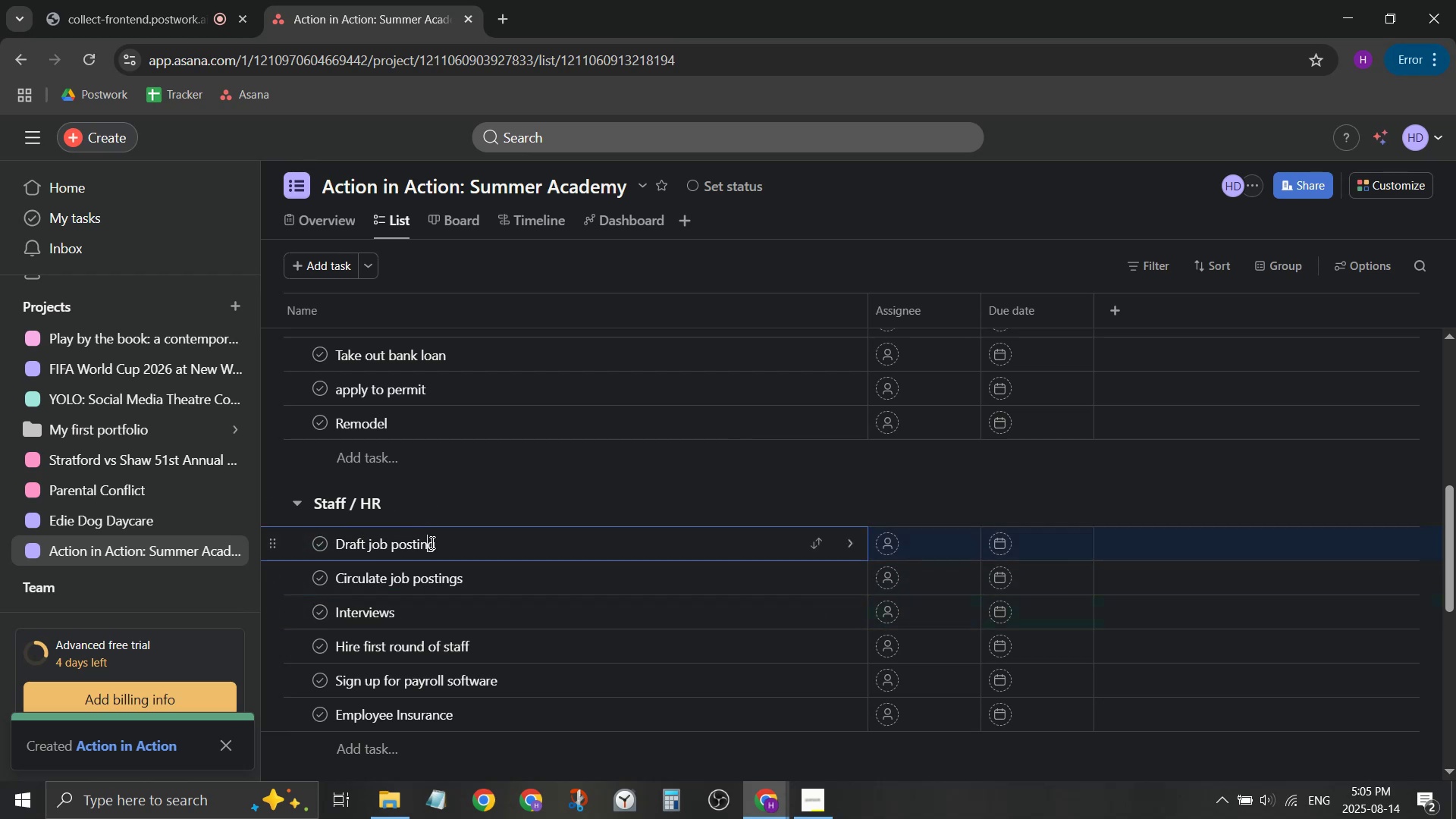 
double_click([434, 543])
 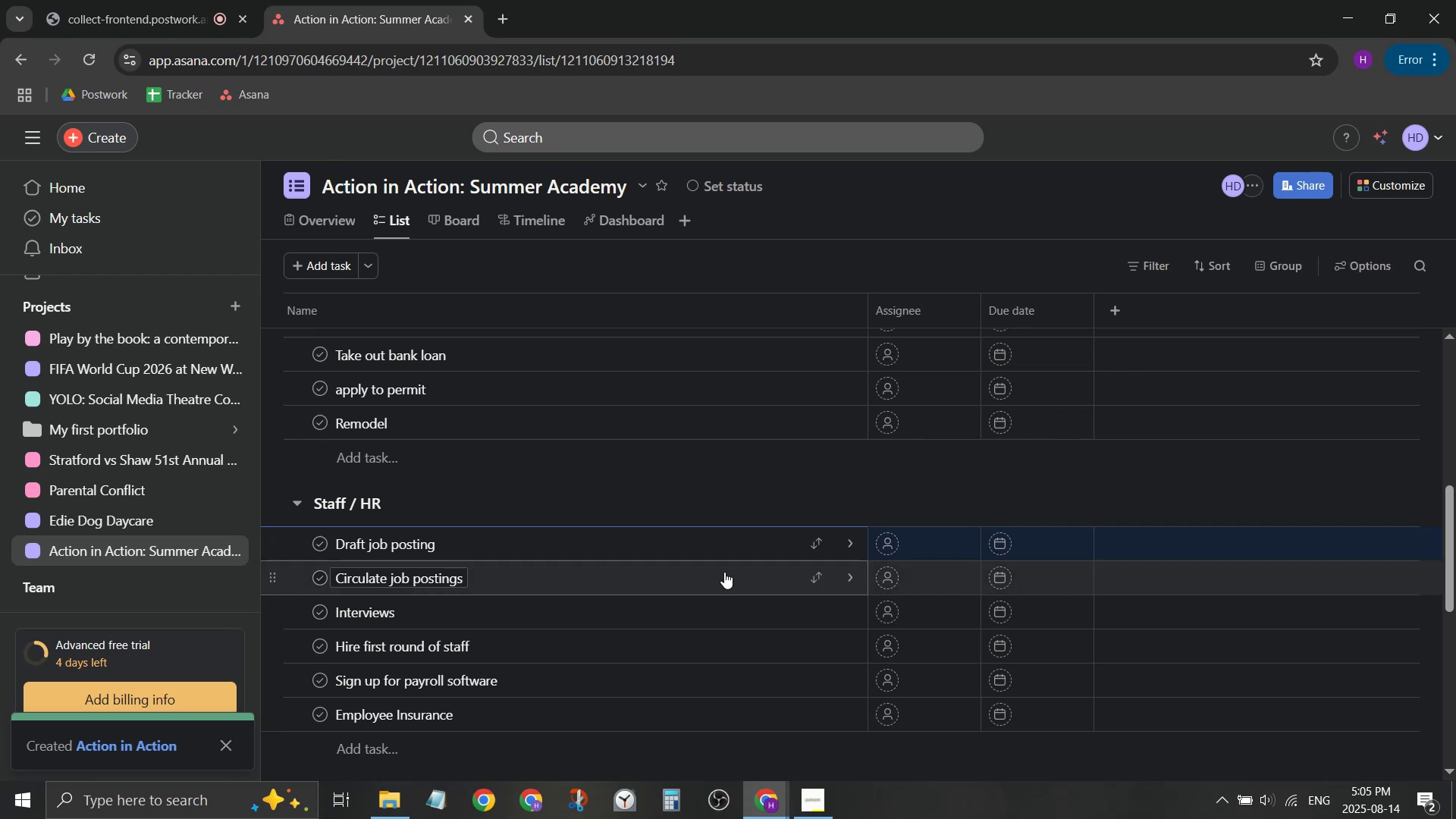 
type(: Key Operating Roles)
 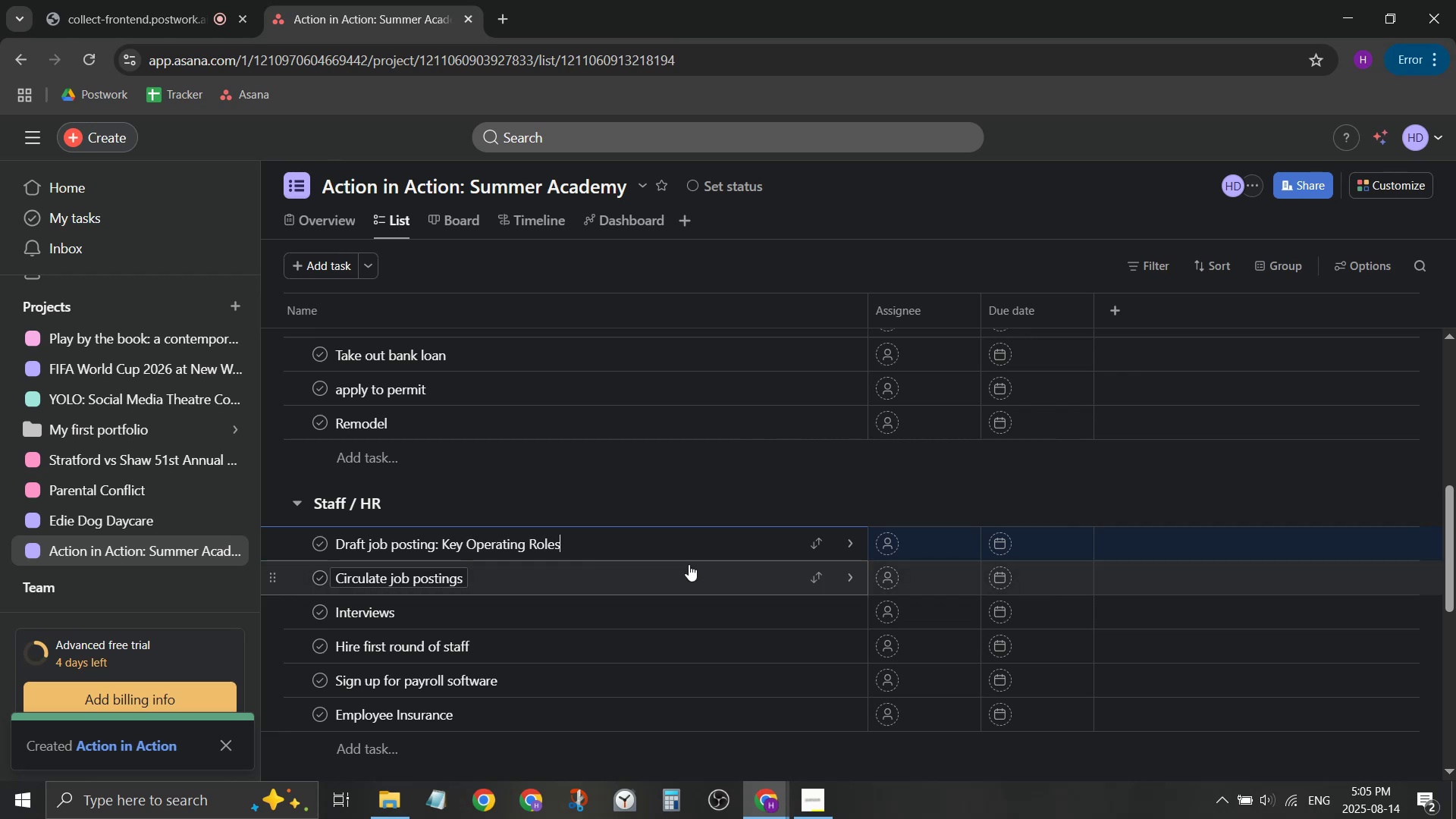 
hold_key(key=ShiftLeft, duration=1.5)
 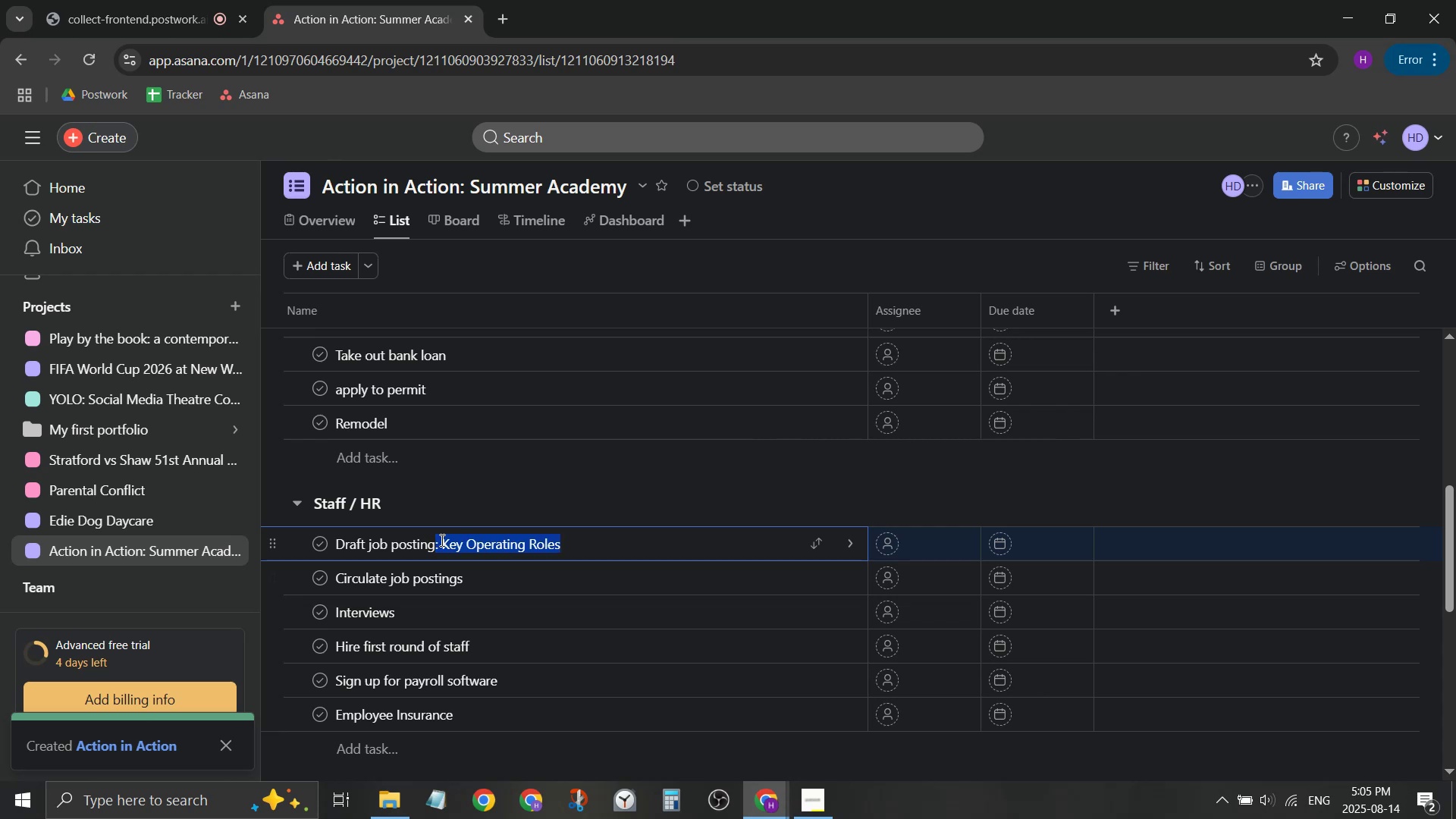 
hold_key(key=ShiftLeft, duration=1.37)
left_click([436, 540])
 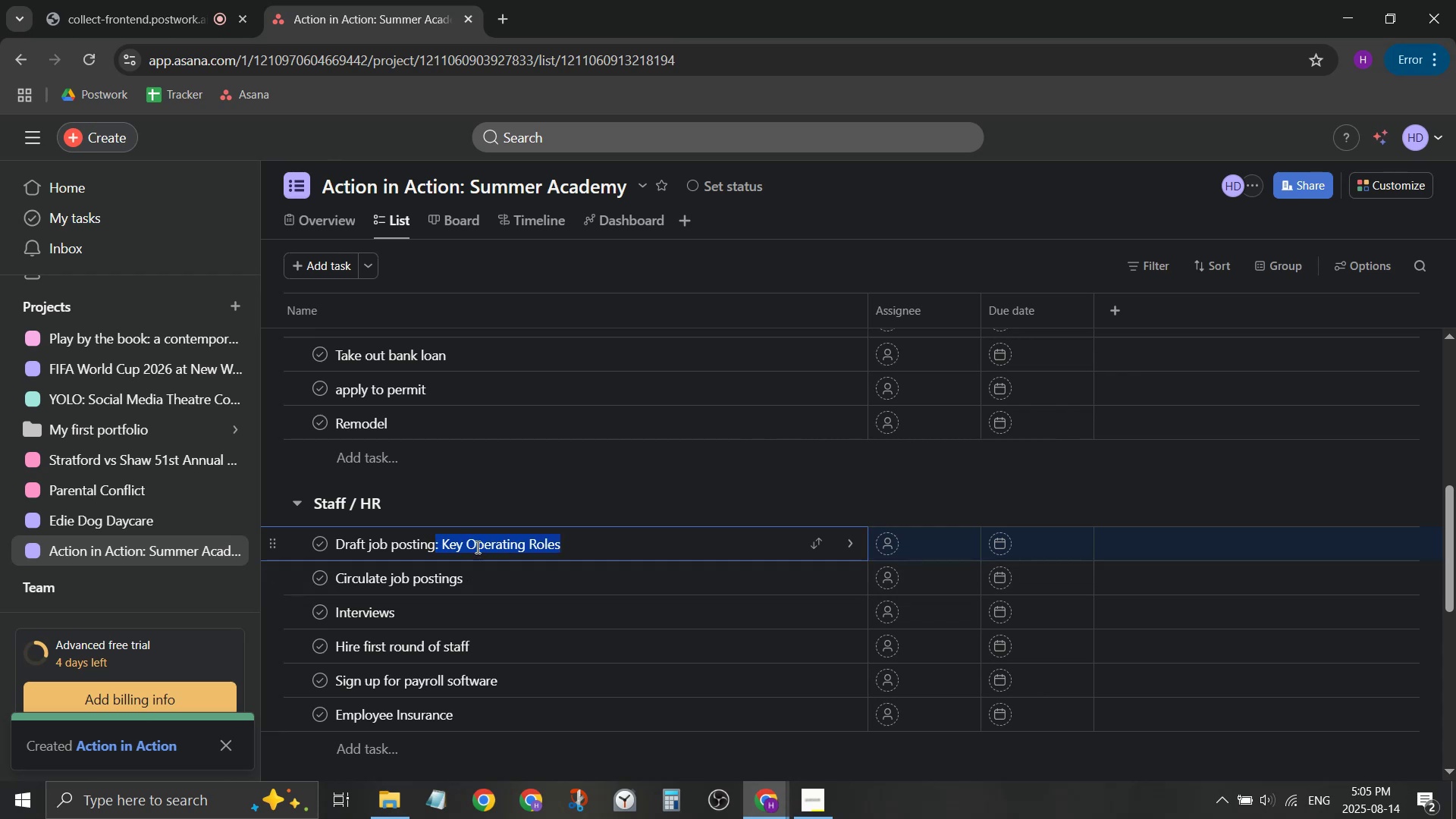 
key(Control+ControlLeft)
 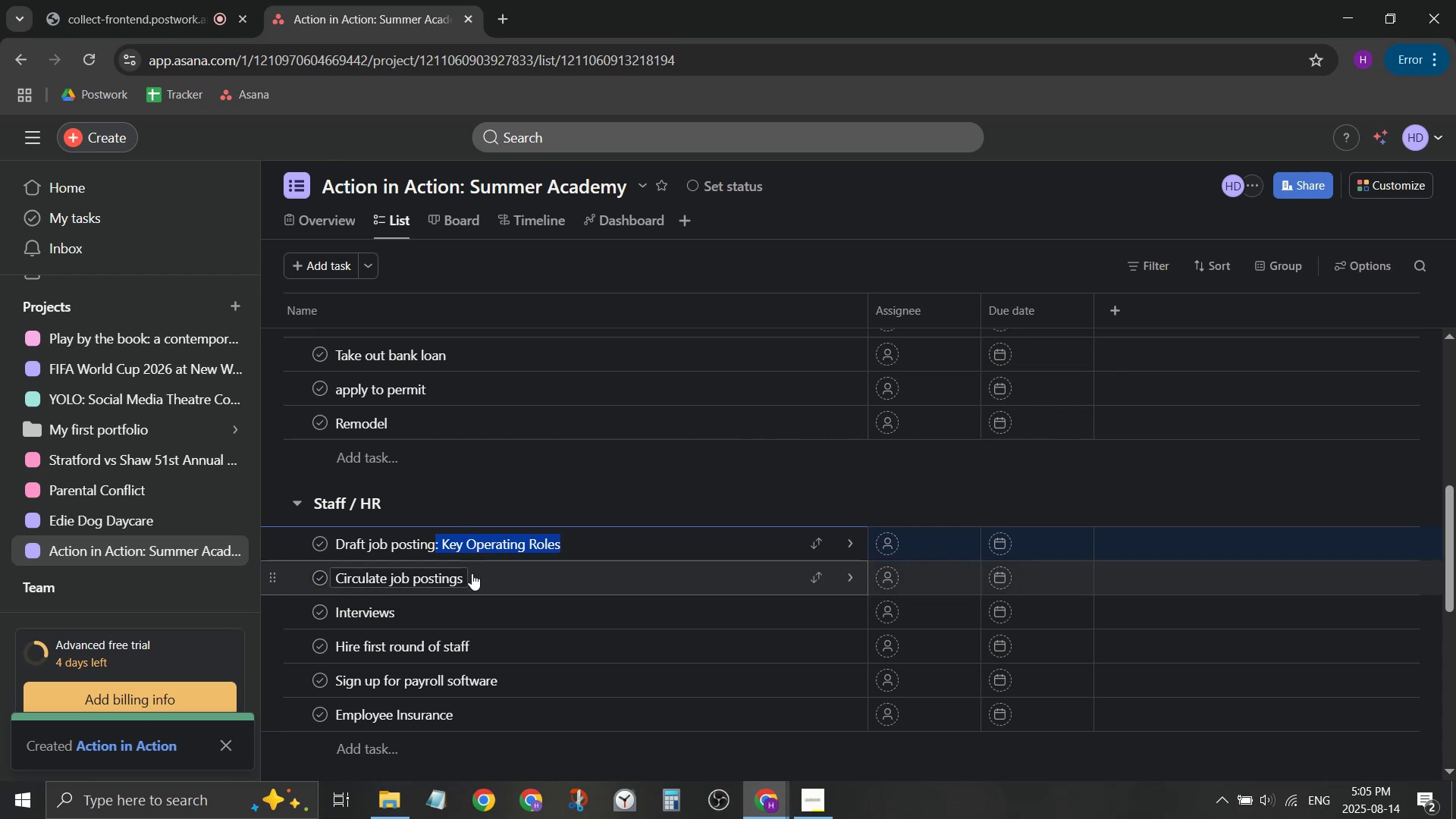 
key(Control+C)
 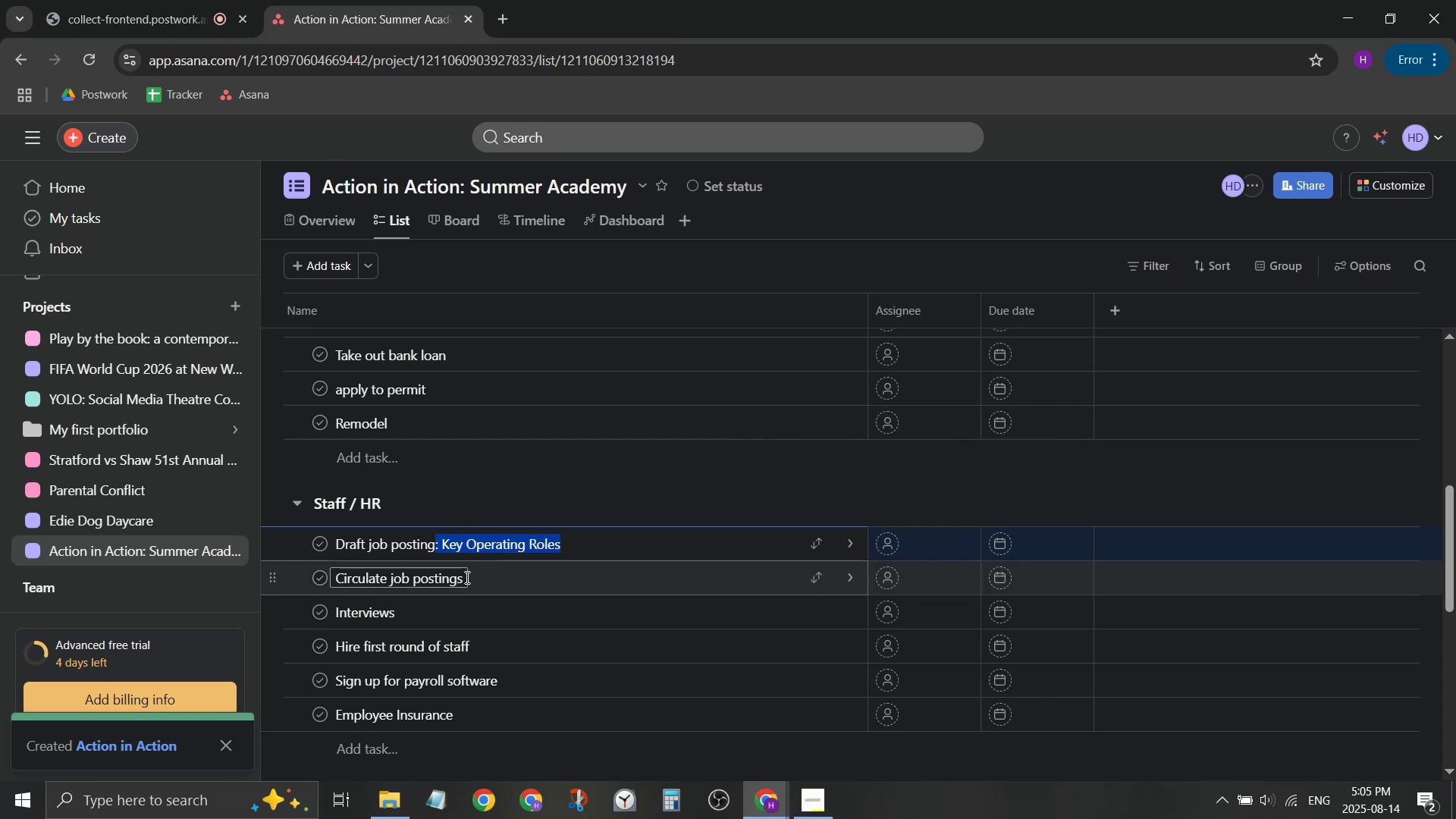 
left_click([466, 577])
 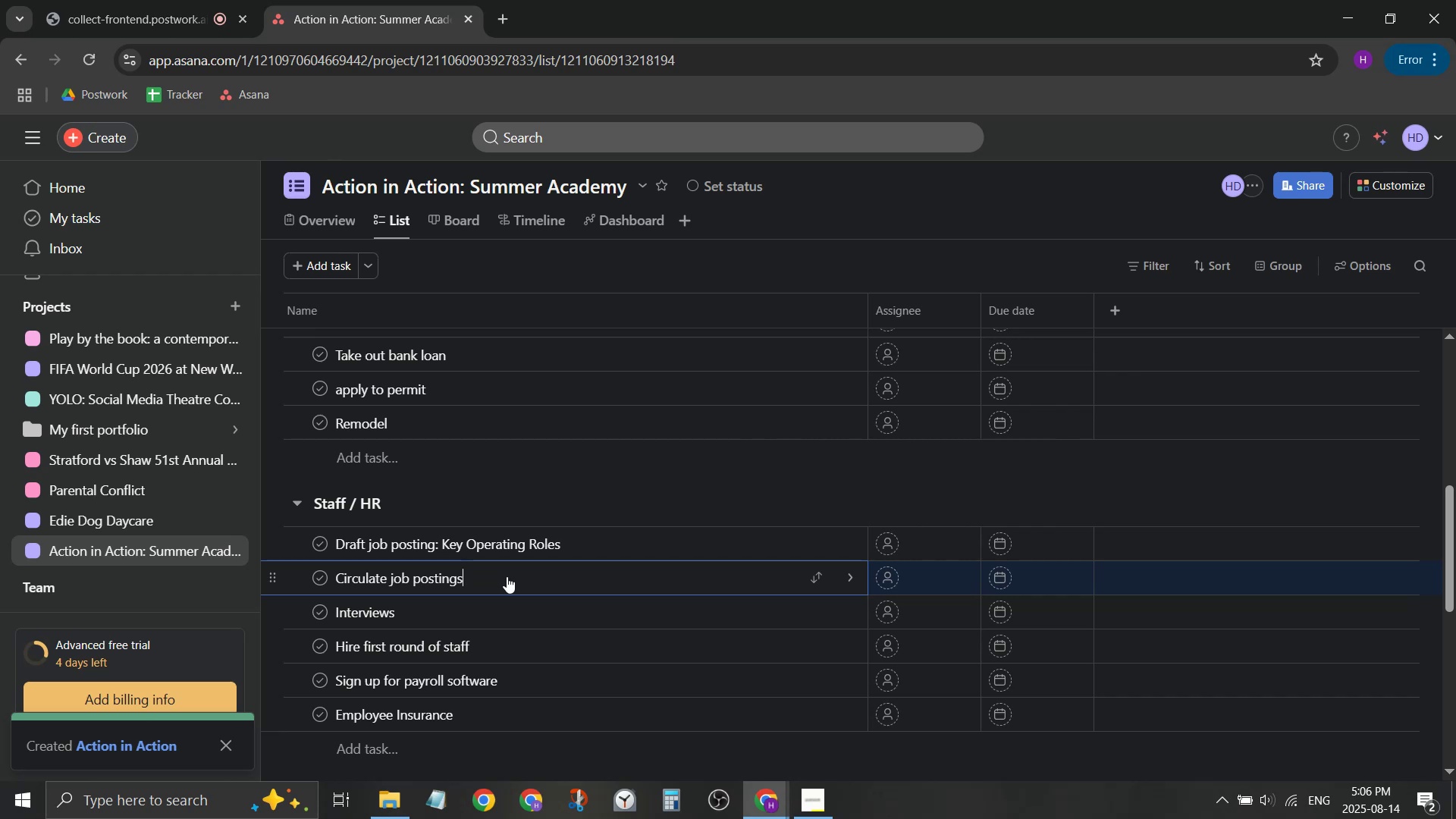 
wait(63.4)
 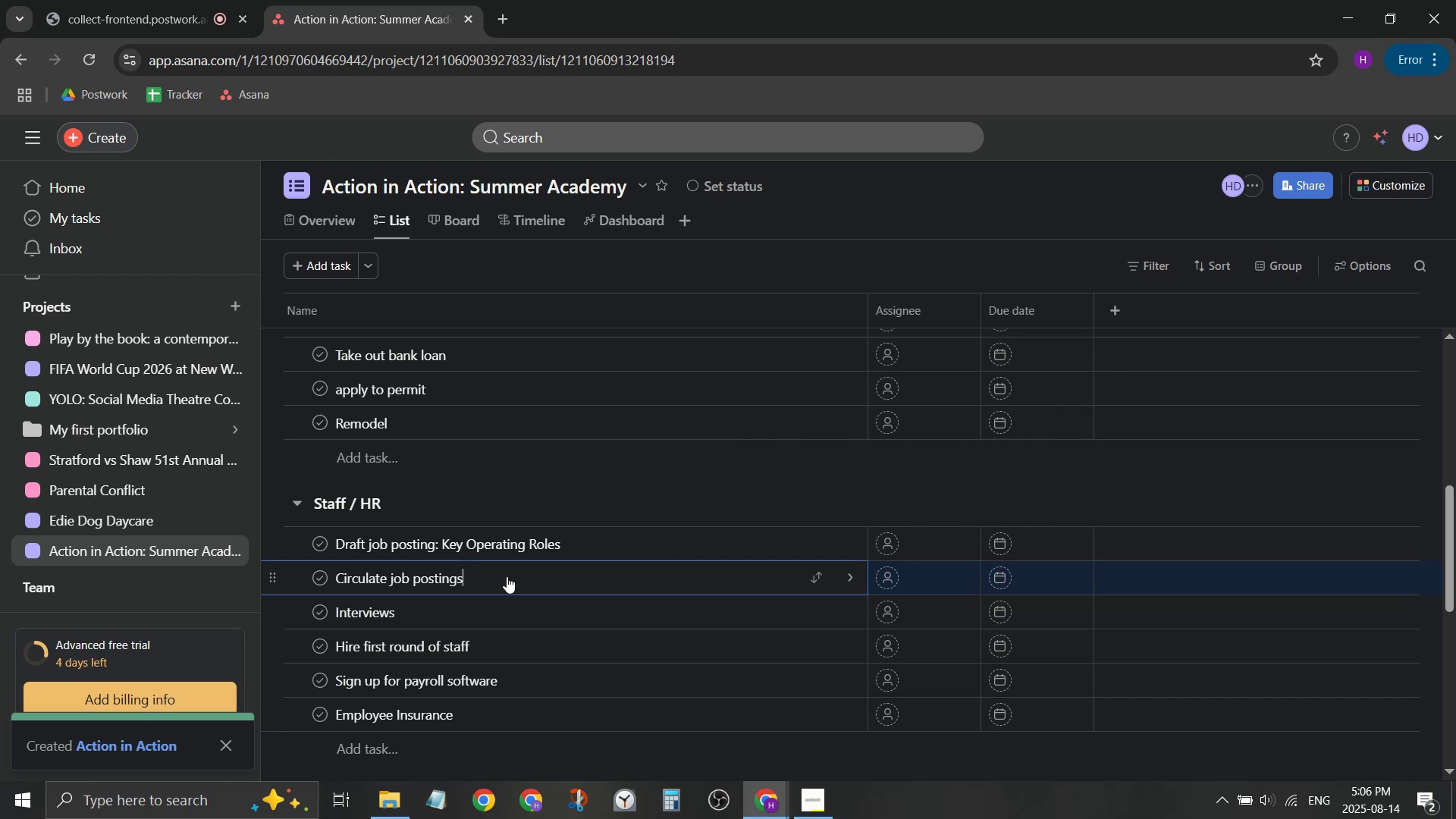 
key(V)
 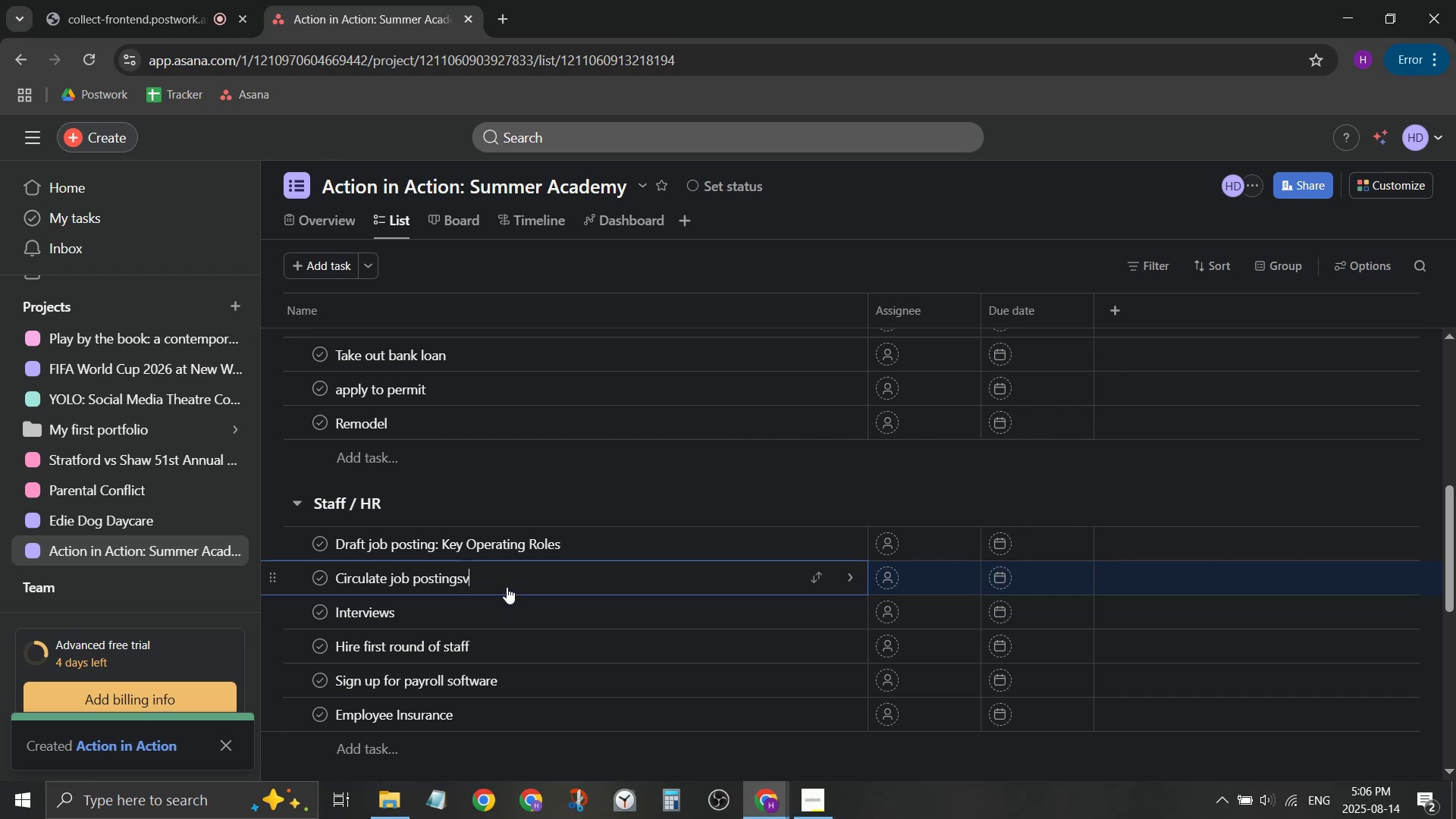 
key(Control+ControlLeft)
 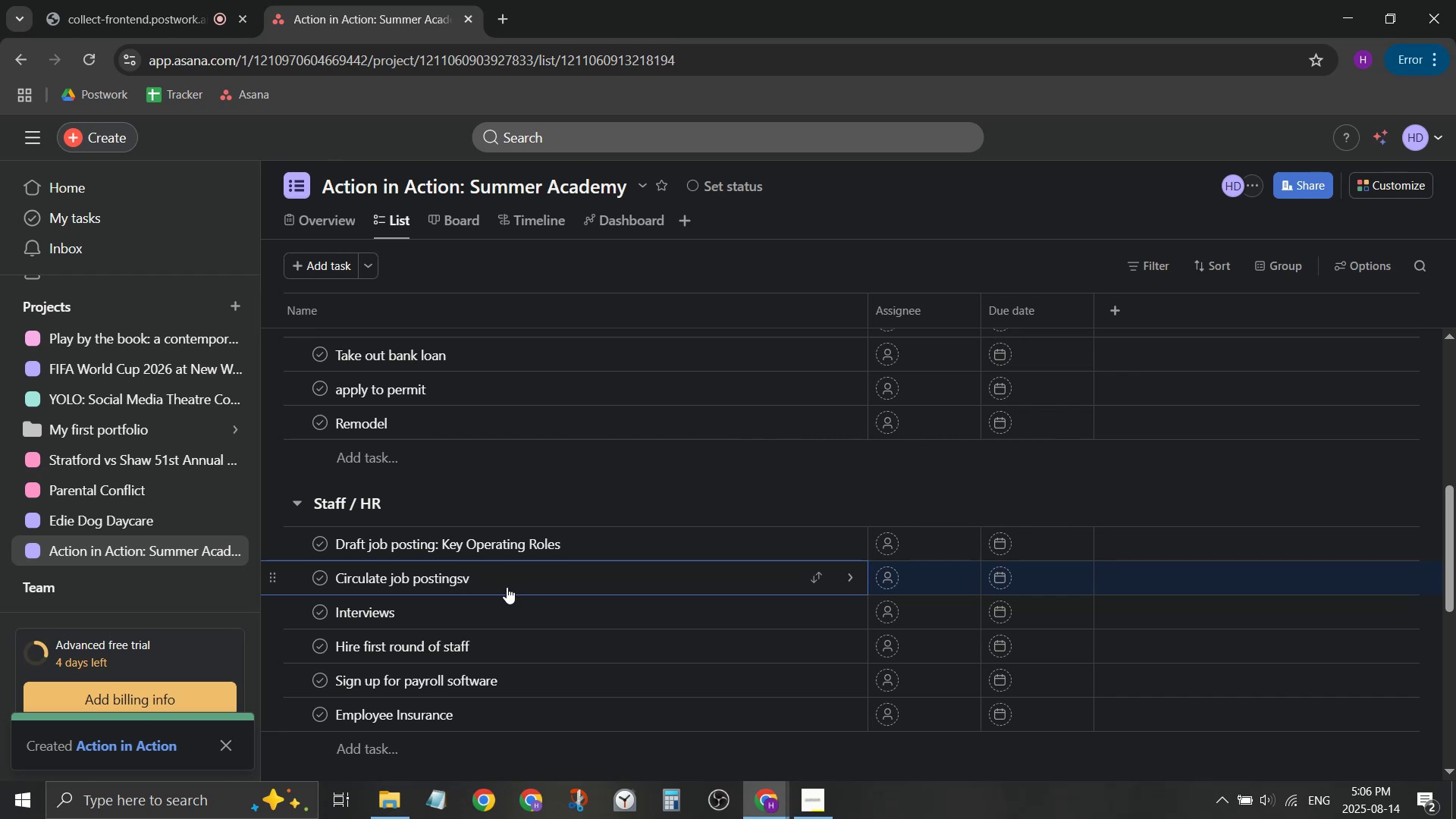 
key(Backspace)
 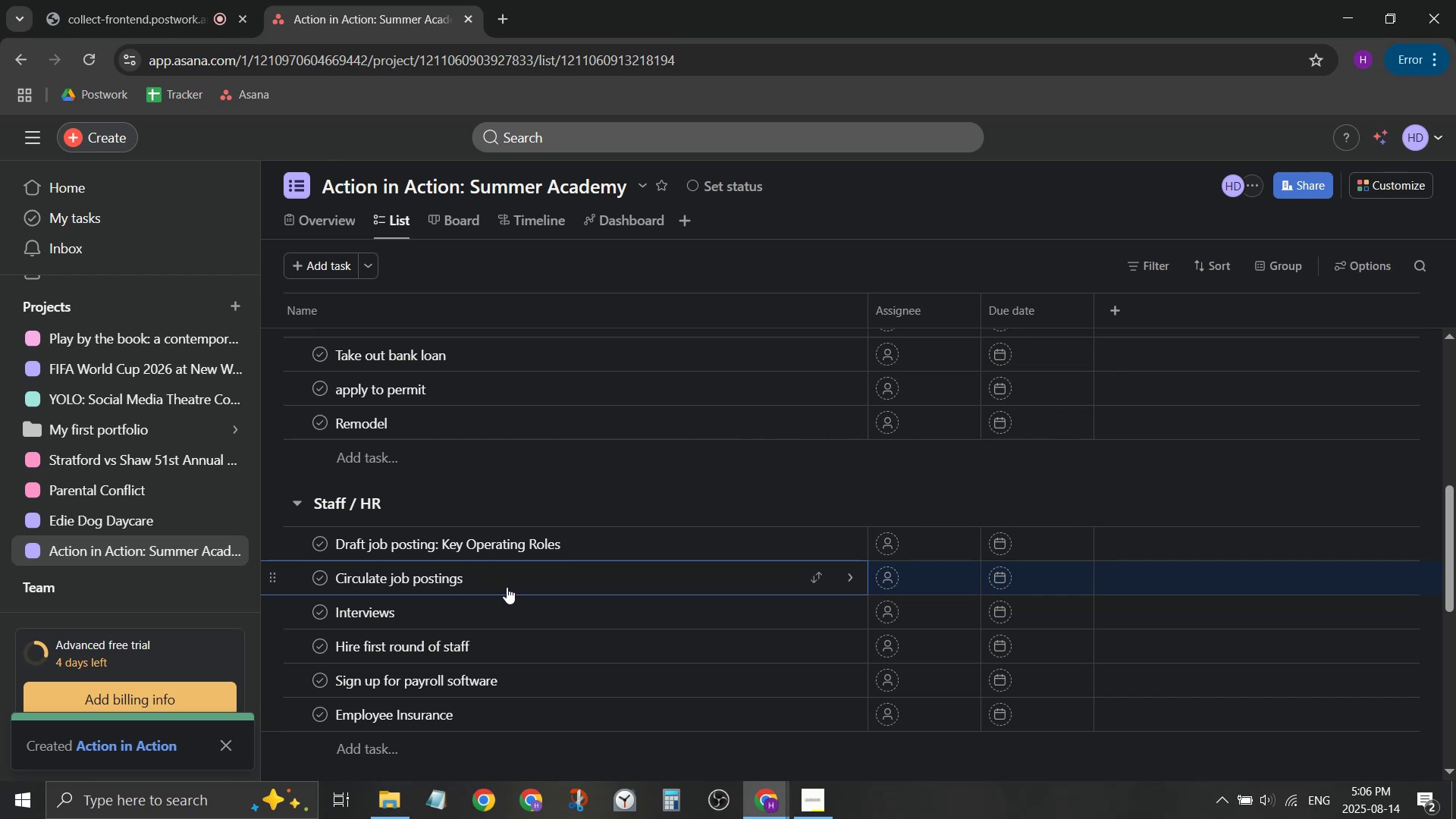 
key(Control+ControlLeft)
 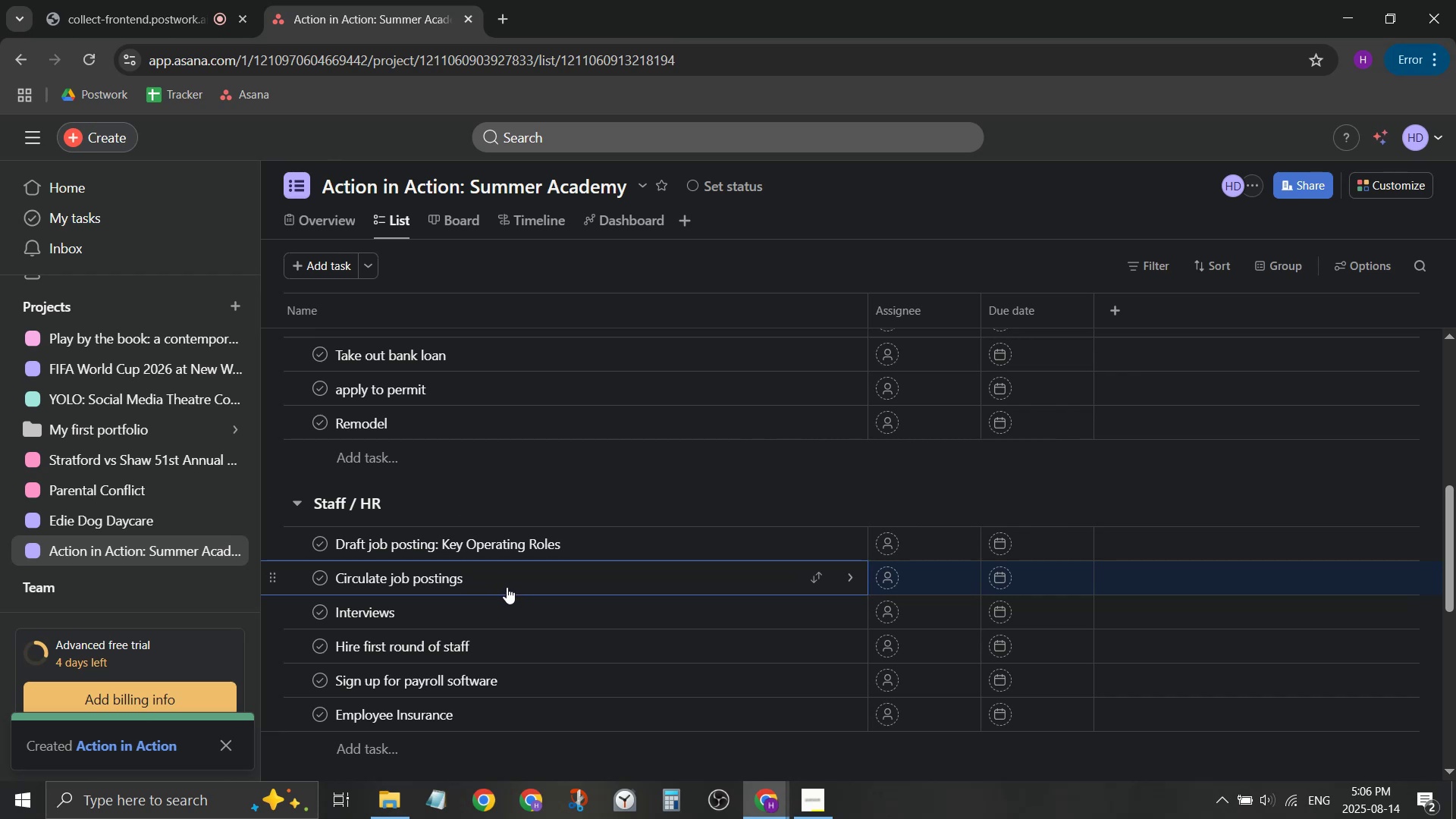 
key(Control+V)
 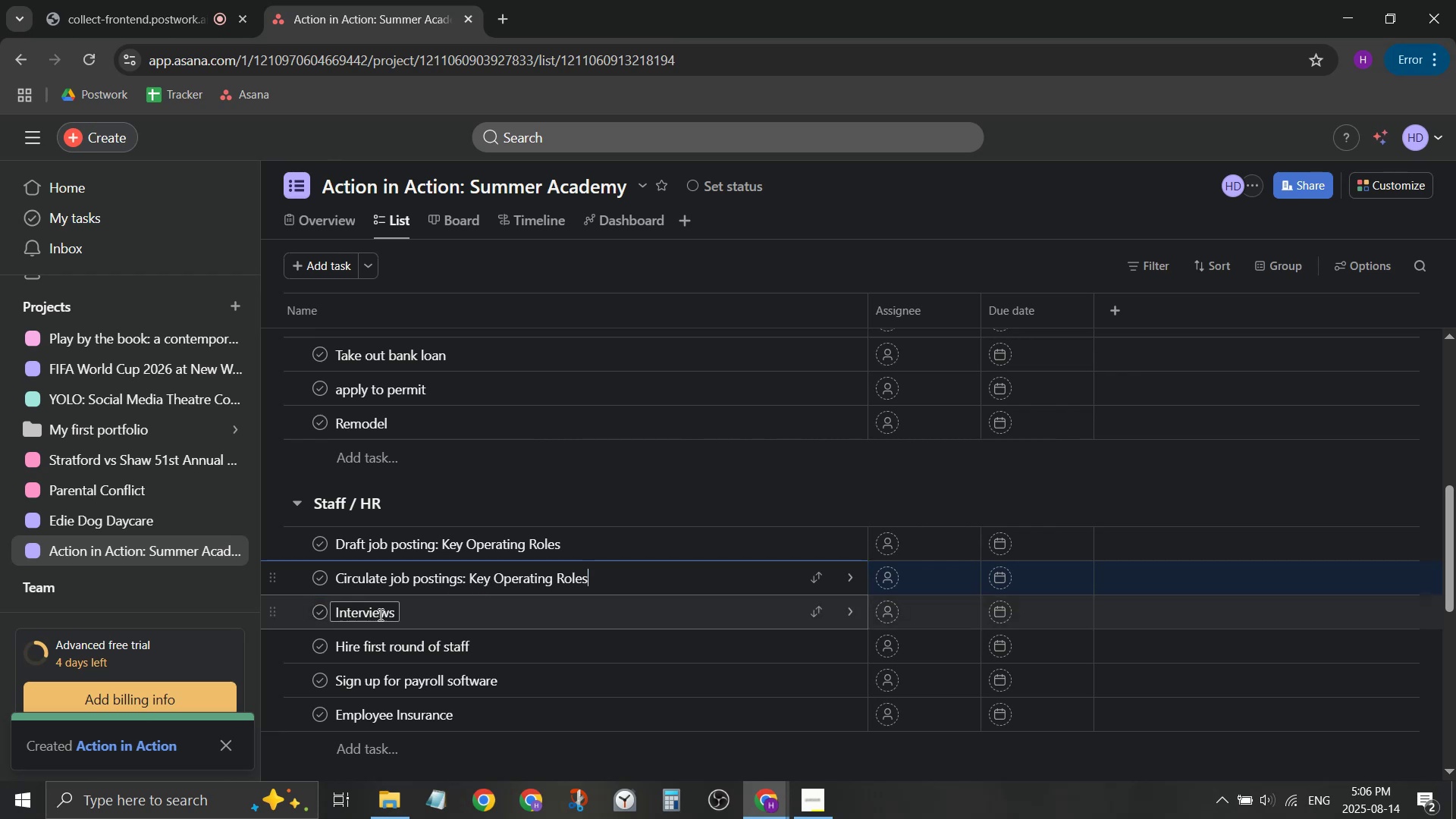 
left_click([397, 615])
 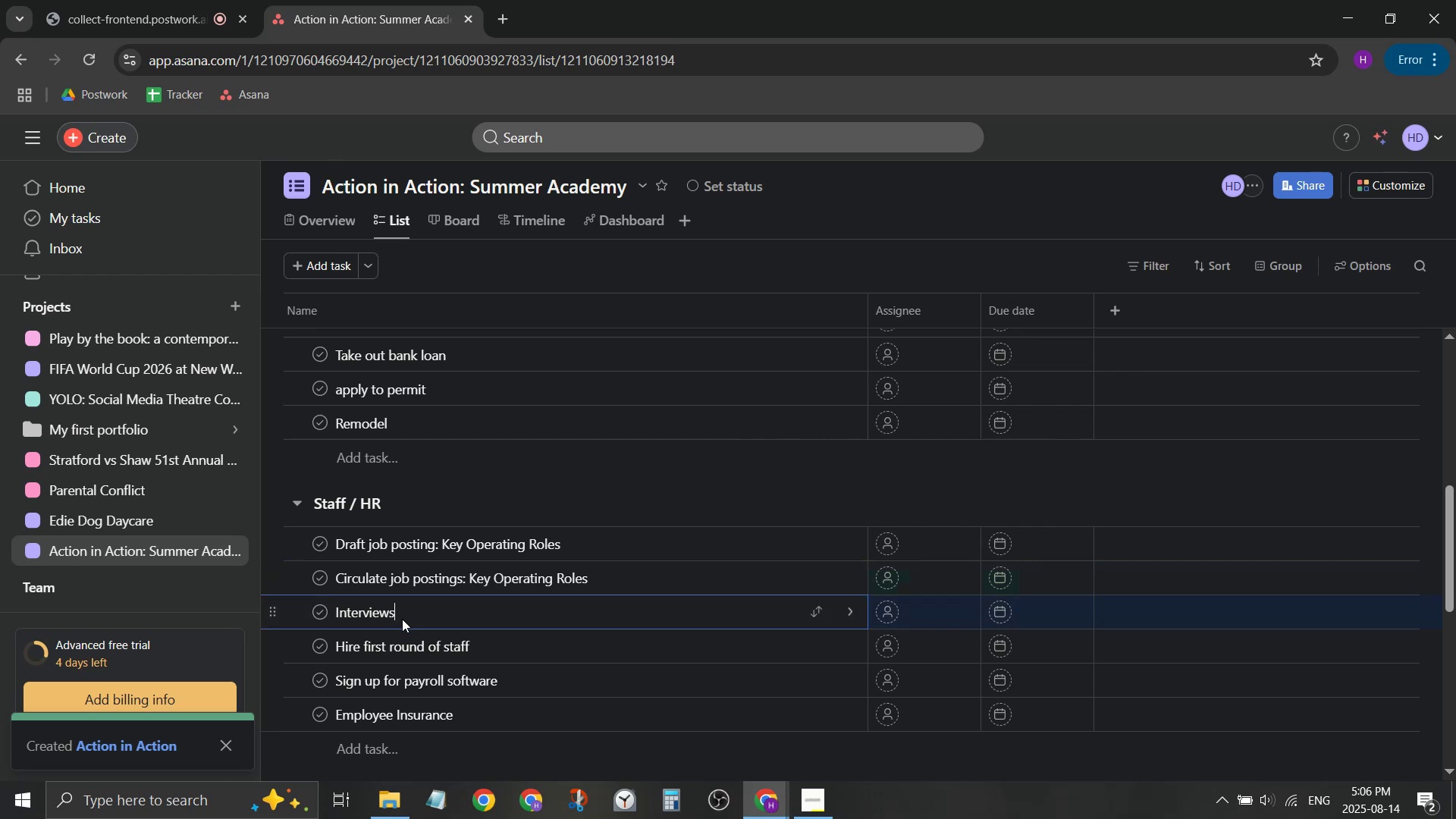 
key(Control+ControlLeft)
 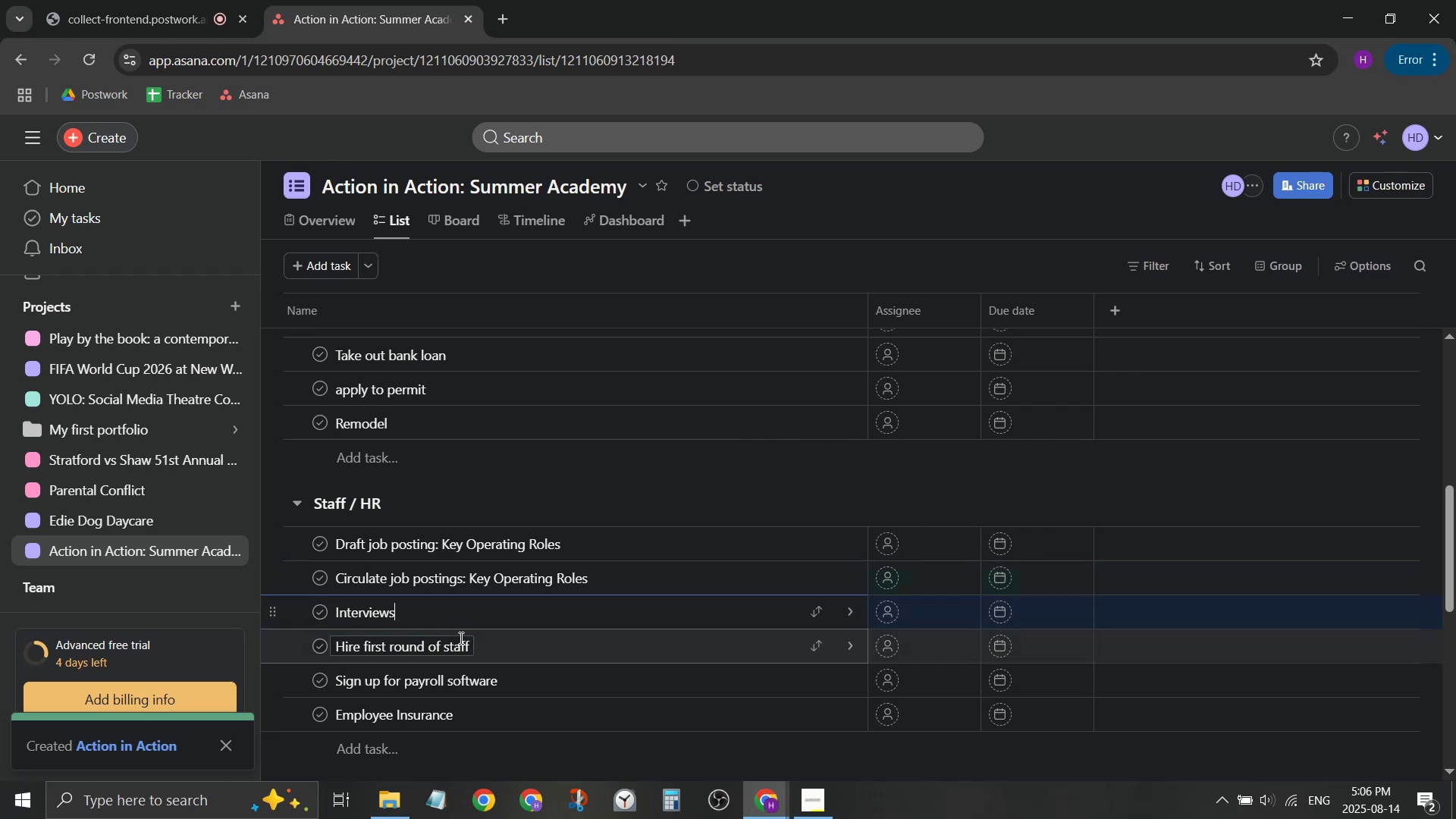 
key(Control+V)
 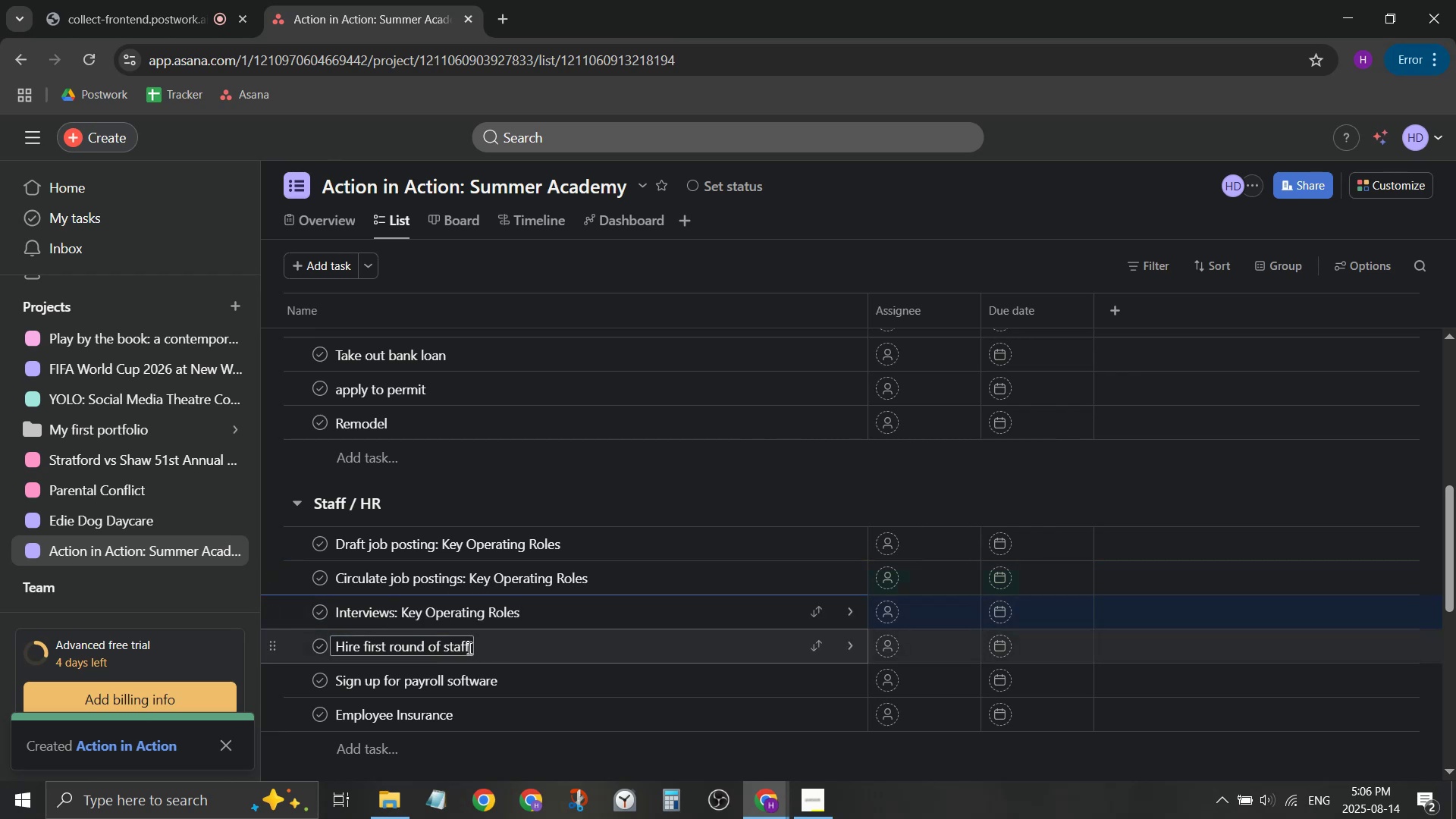 
left_click([468, 648])
 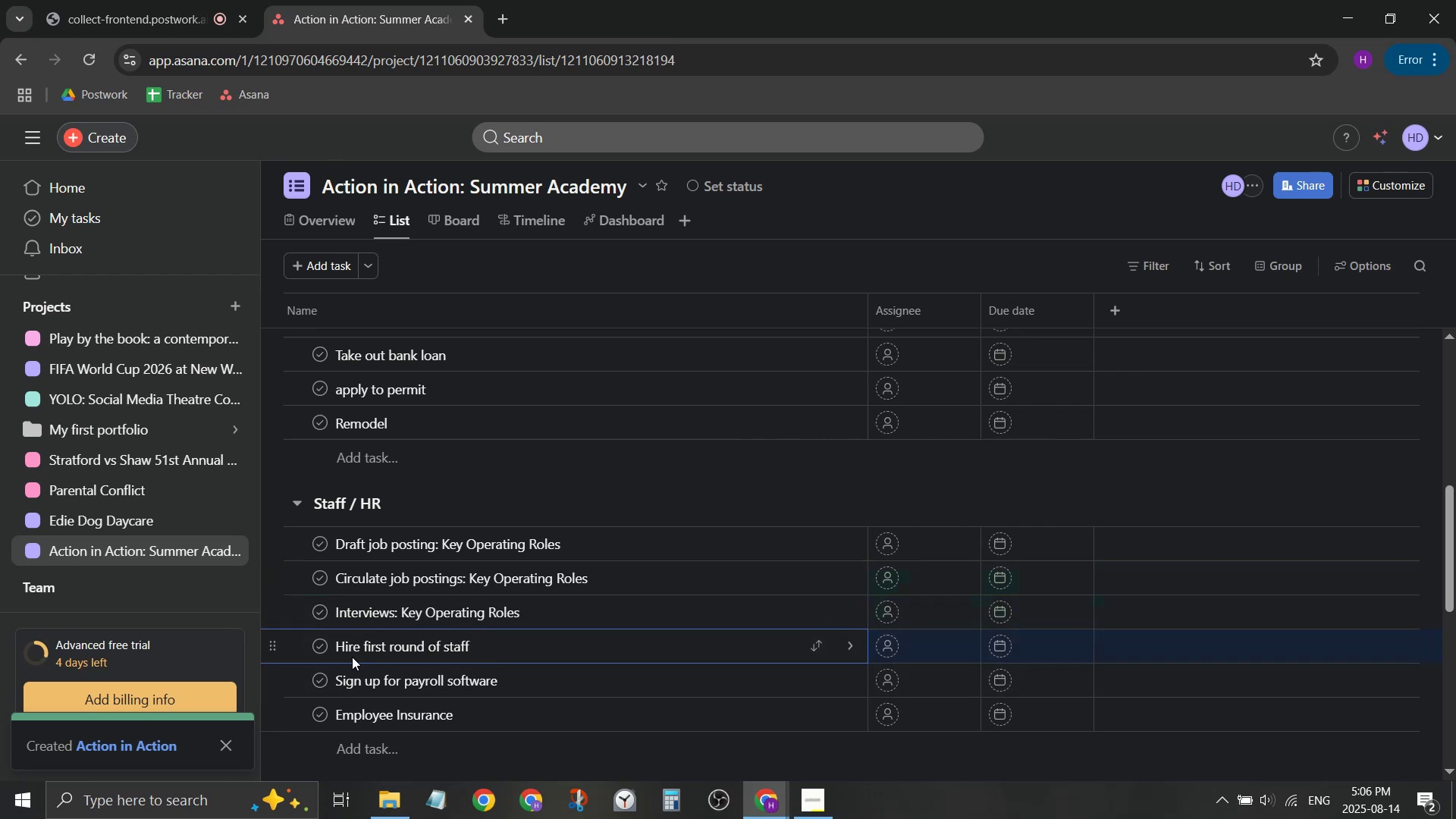 
scroll: coordinate [317, 659], scroll_direction: down, amount: 1.0
 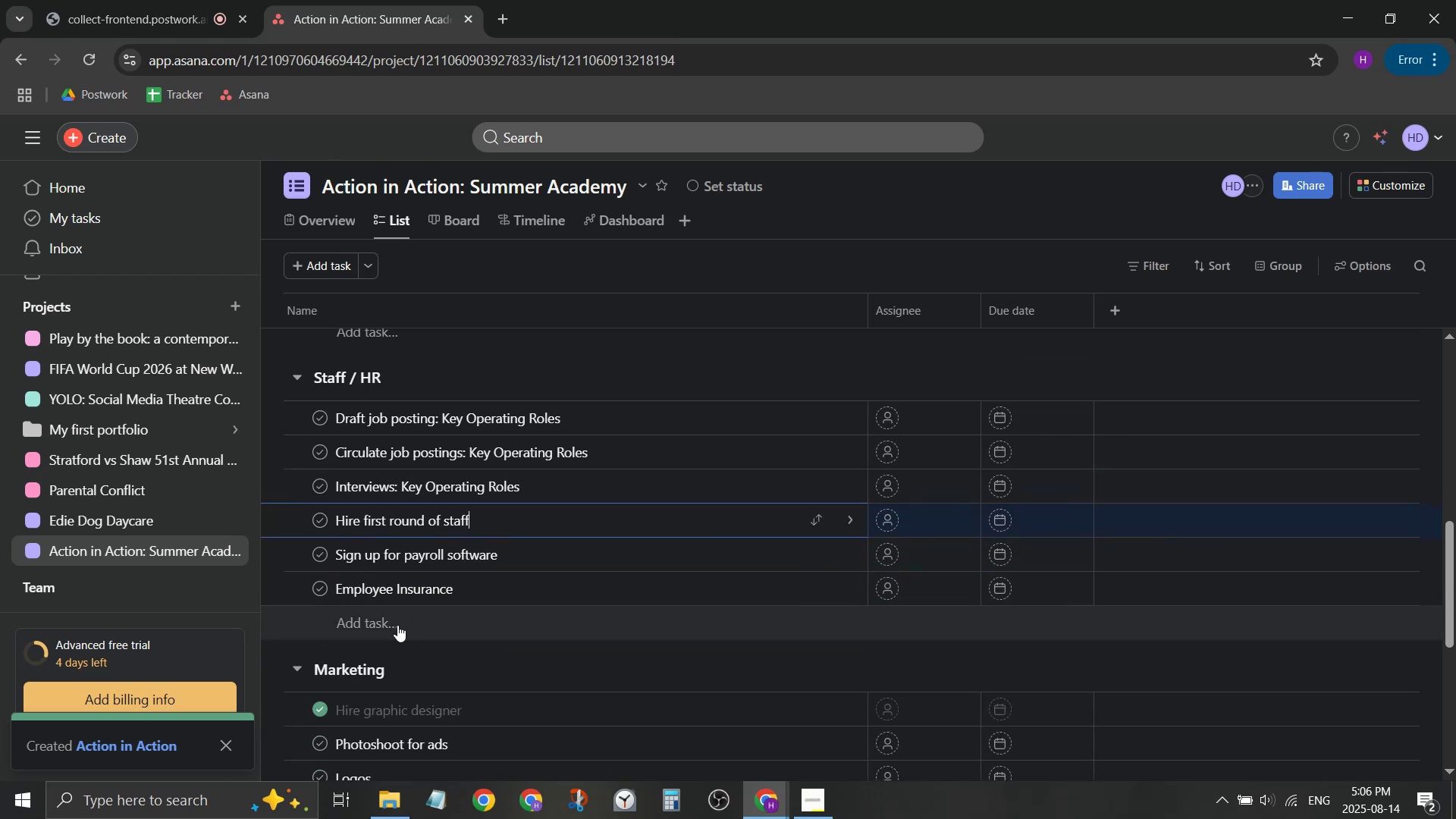 
left_click([397, 625])
 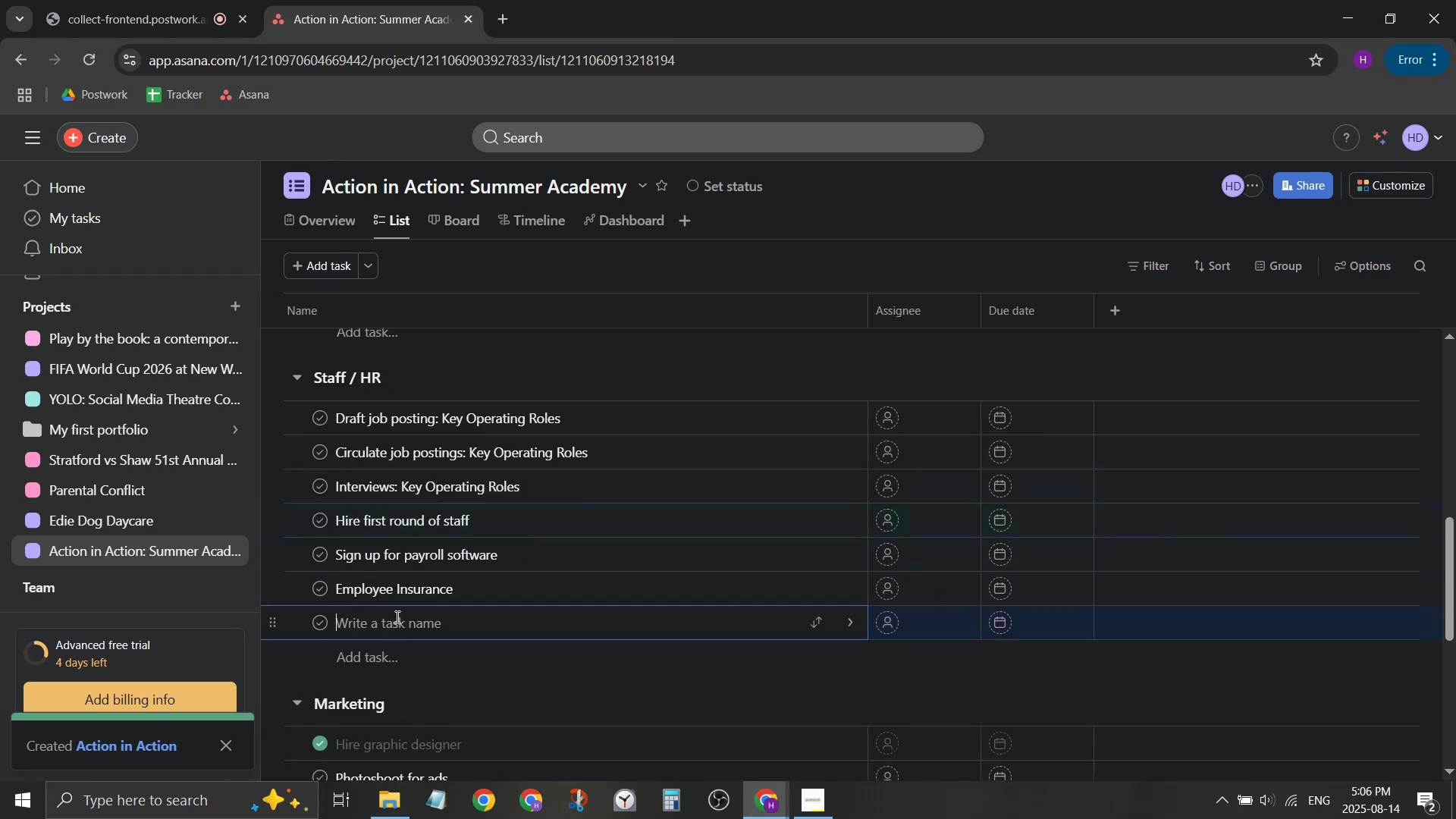 
type(Summer )
 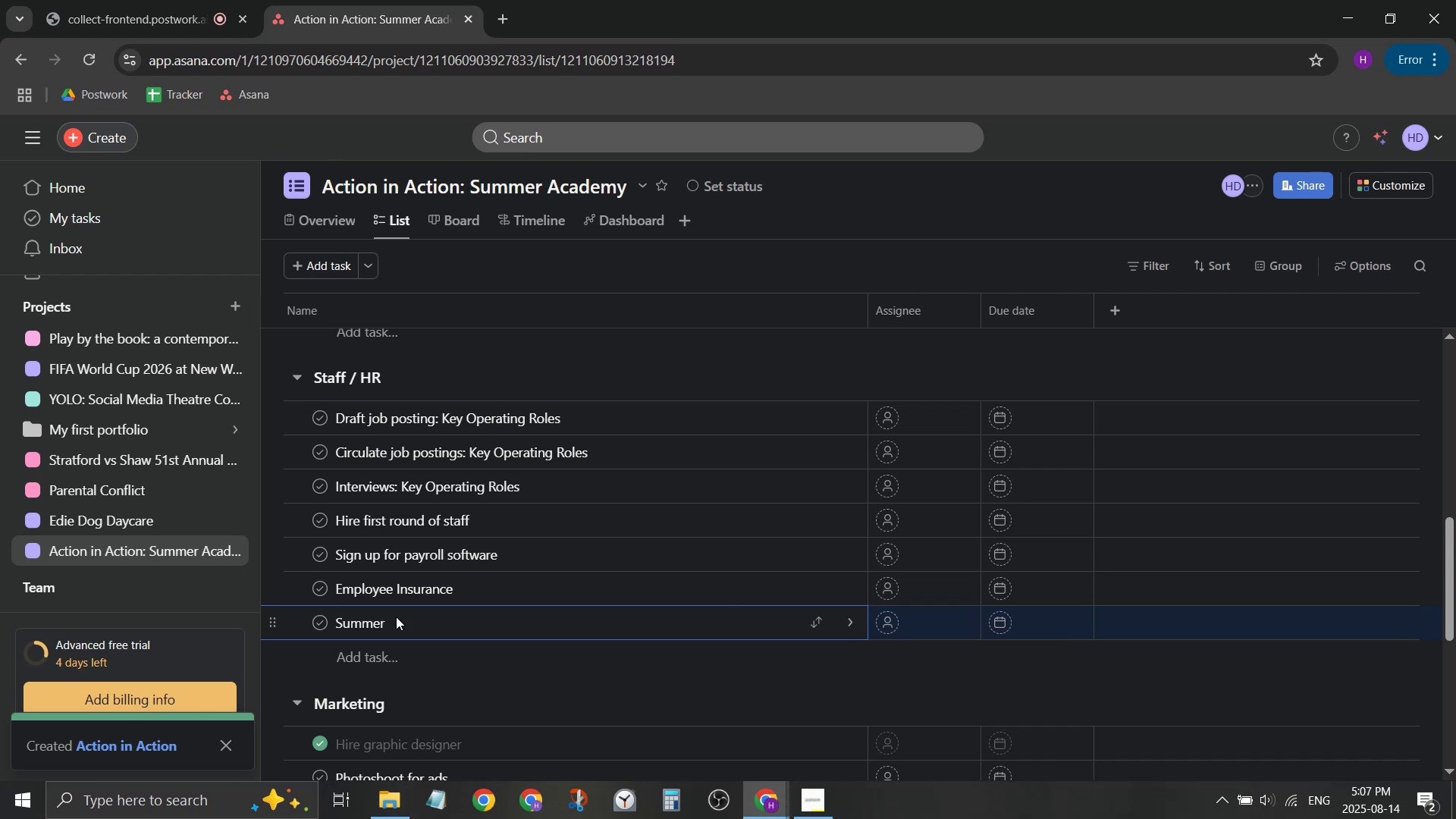 
hold_key(key=Backspace, duration=0.86)
 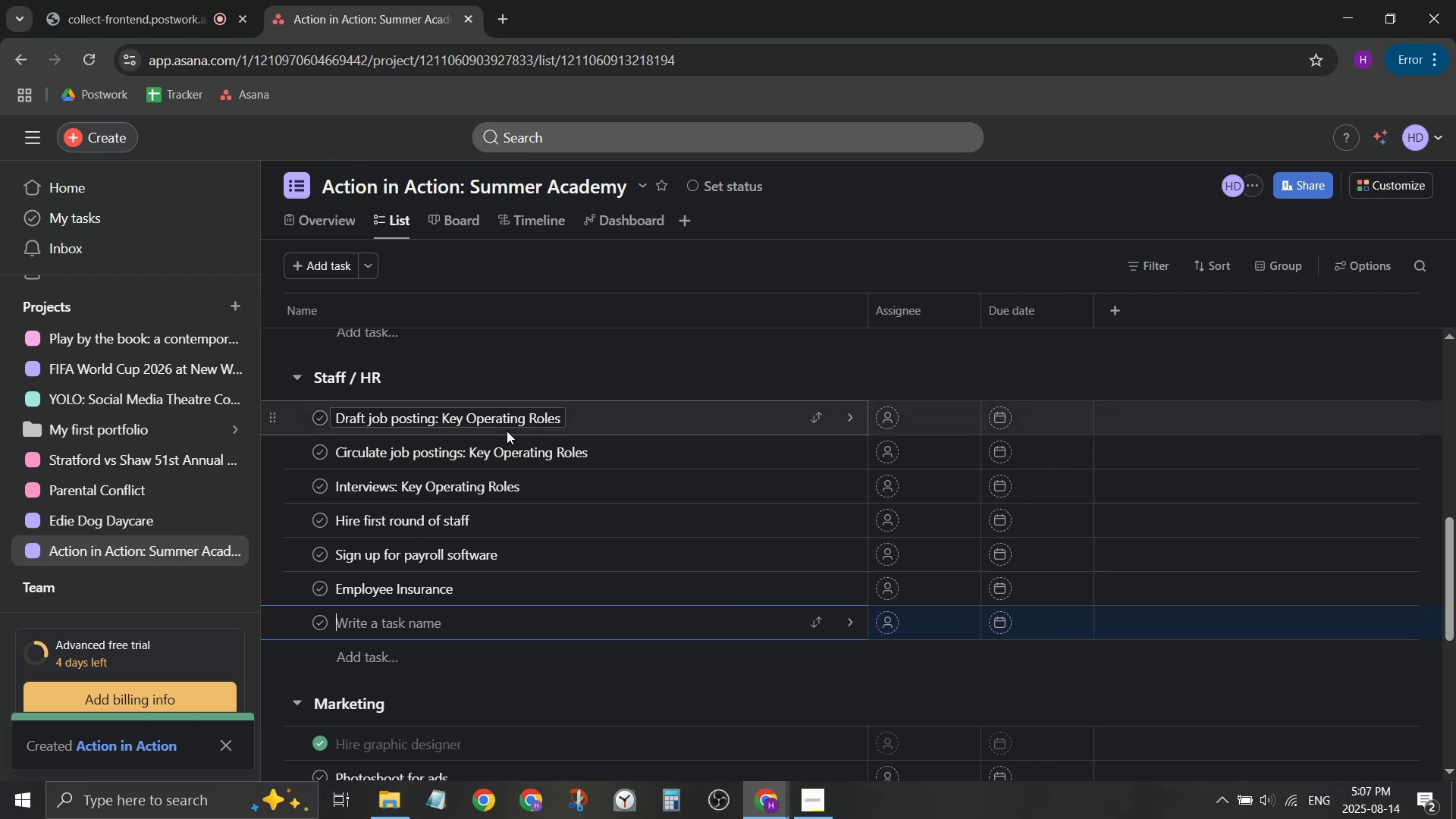 
scroll: coordinate [441, 373], scroll_direction: up, amount: 5.0
 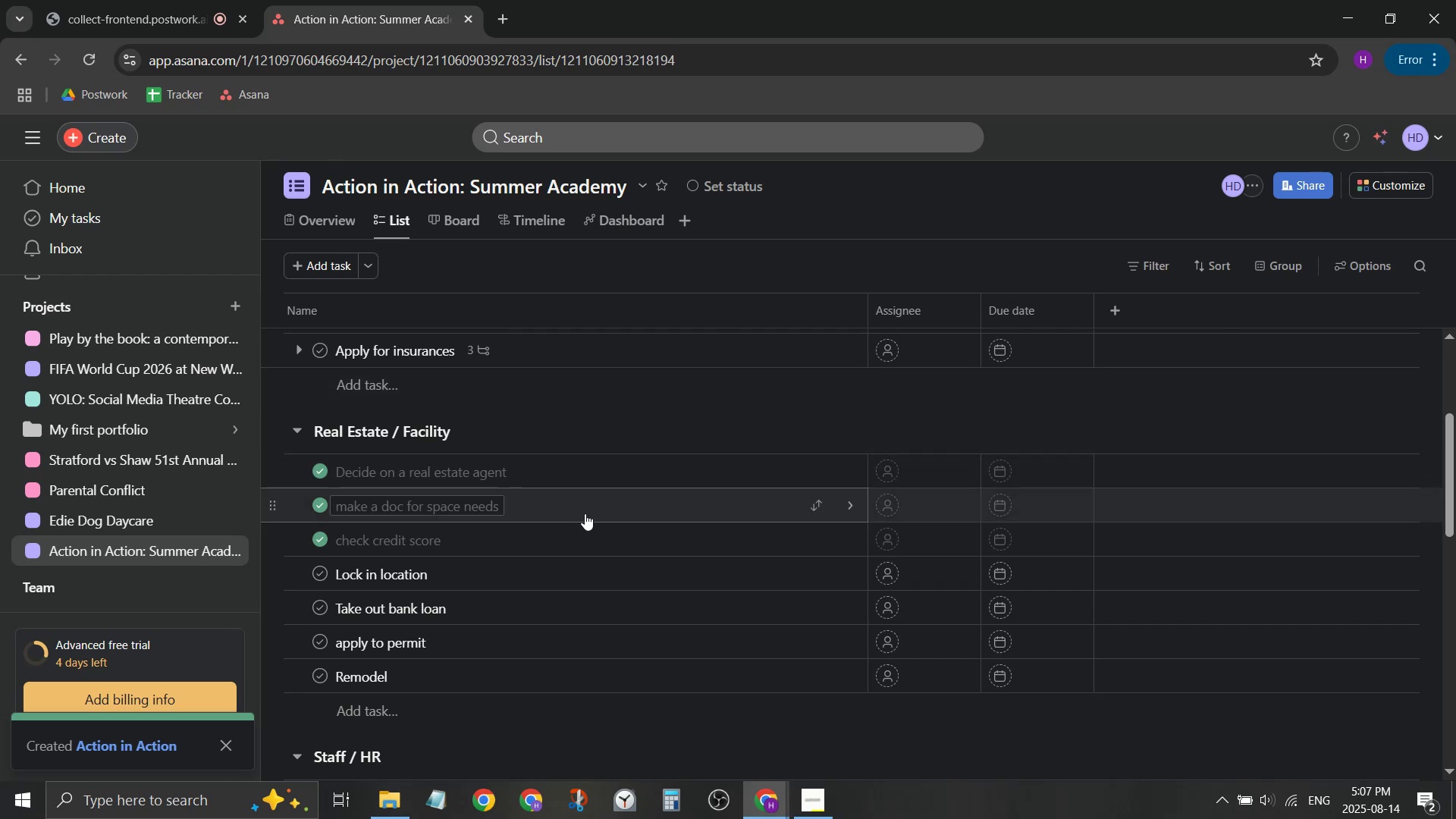 
left_click([453, 507])
 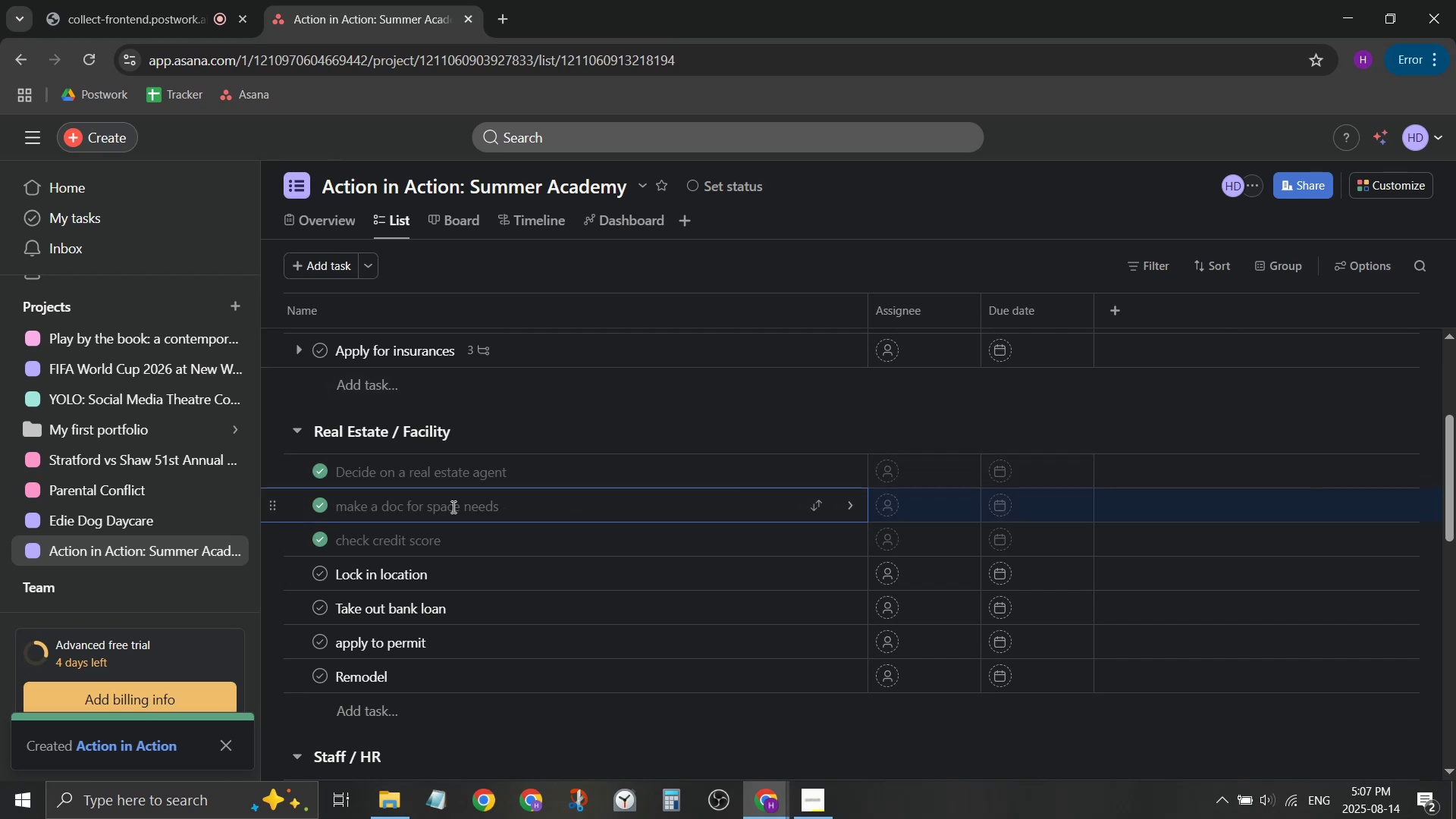 
wait(9.75)
 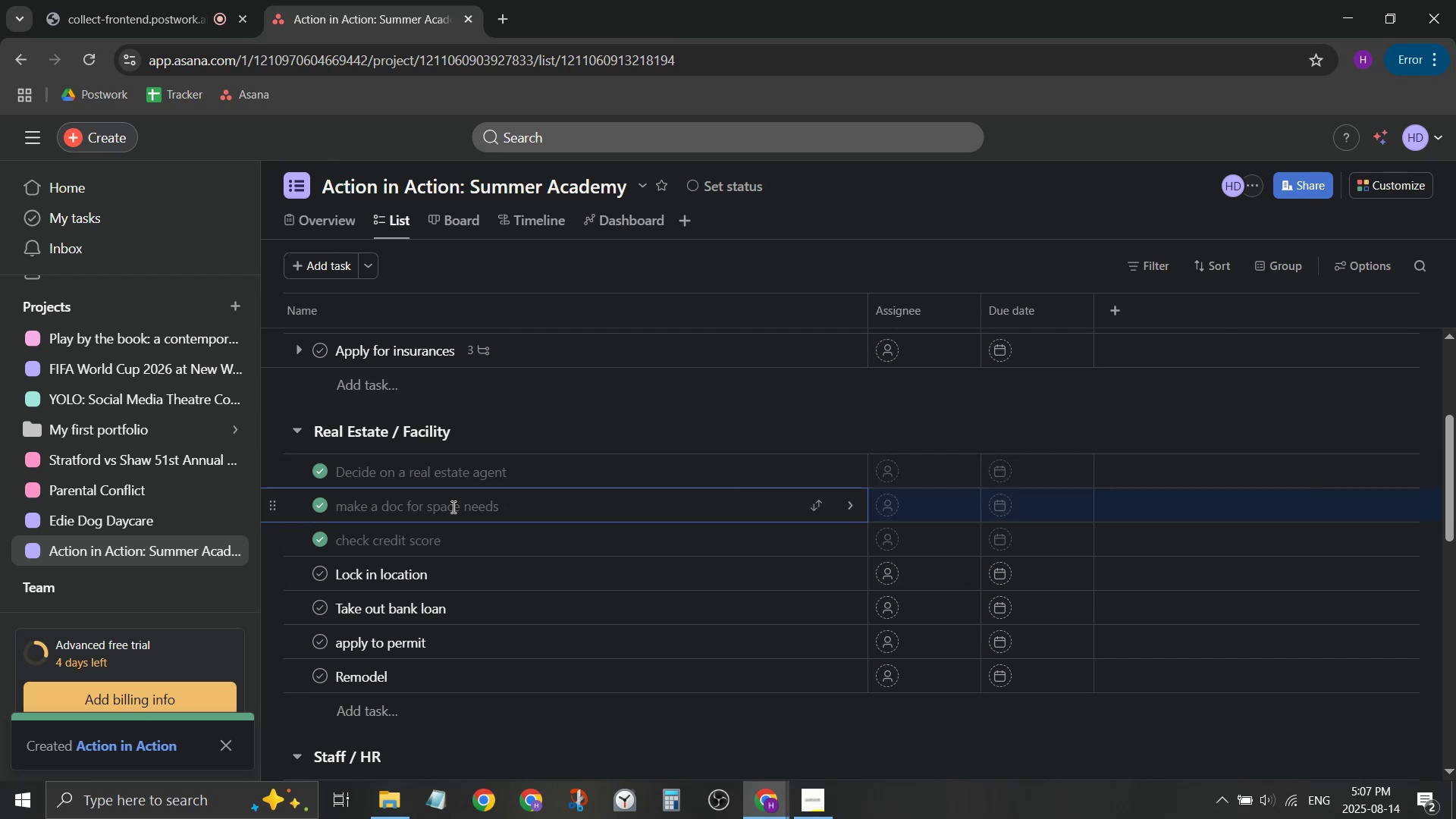 
scroll: coordinate [504, 461], scroll_direction: up, amount: 1.0
 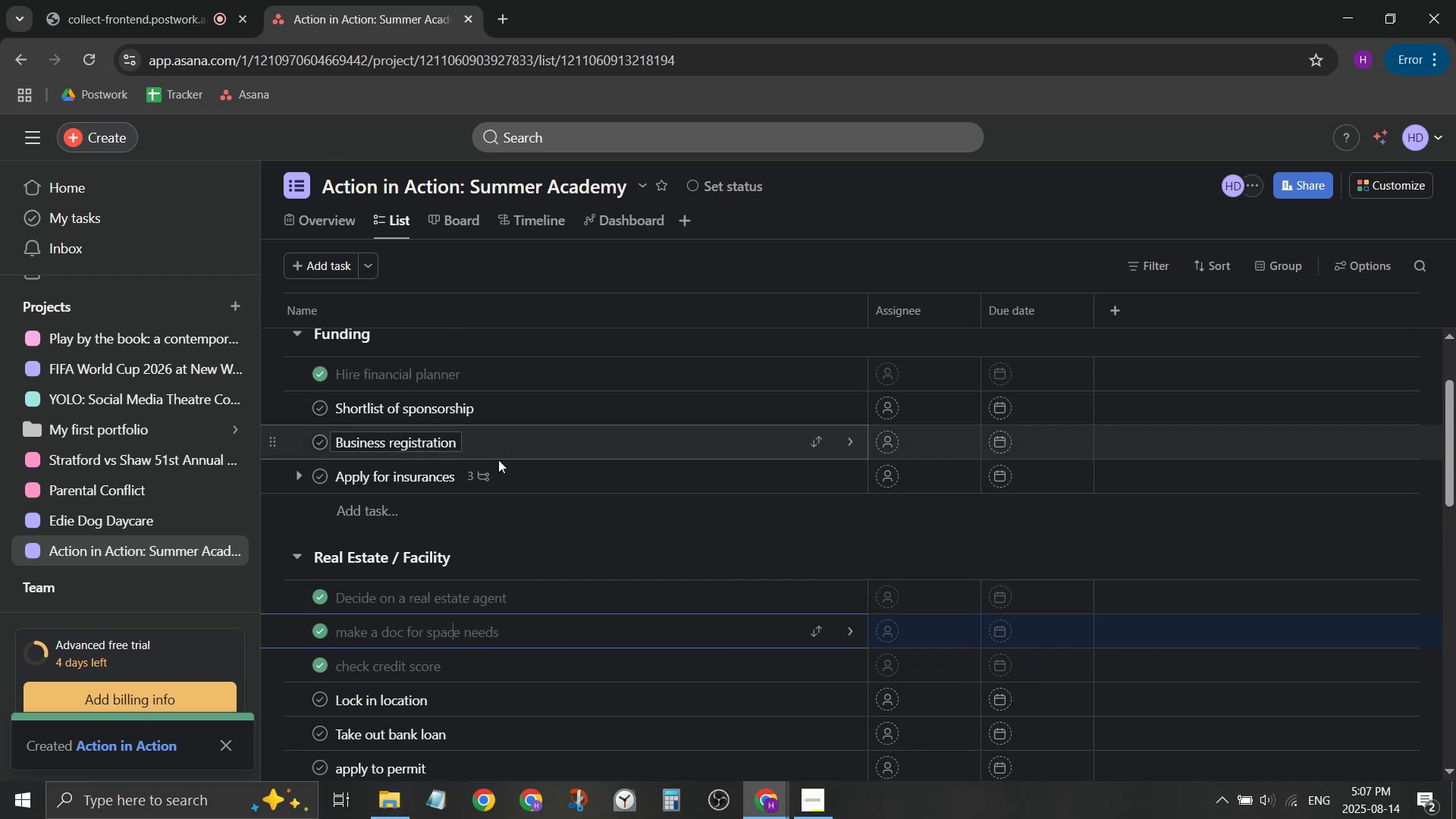 
scroll: coordinate [498, 463], scroll_direction: down, amount: 1.0
 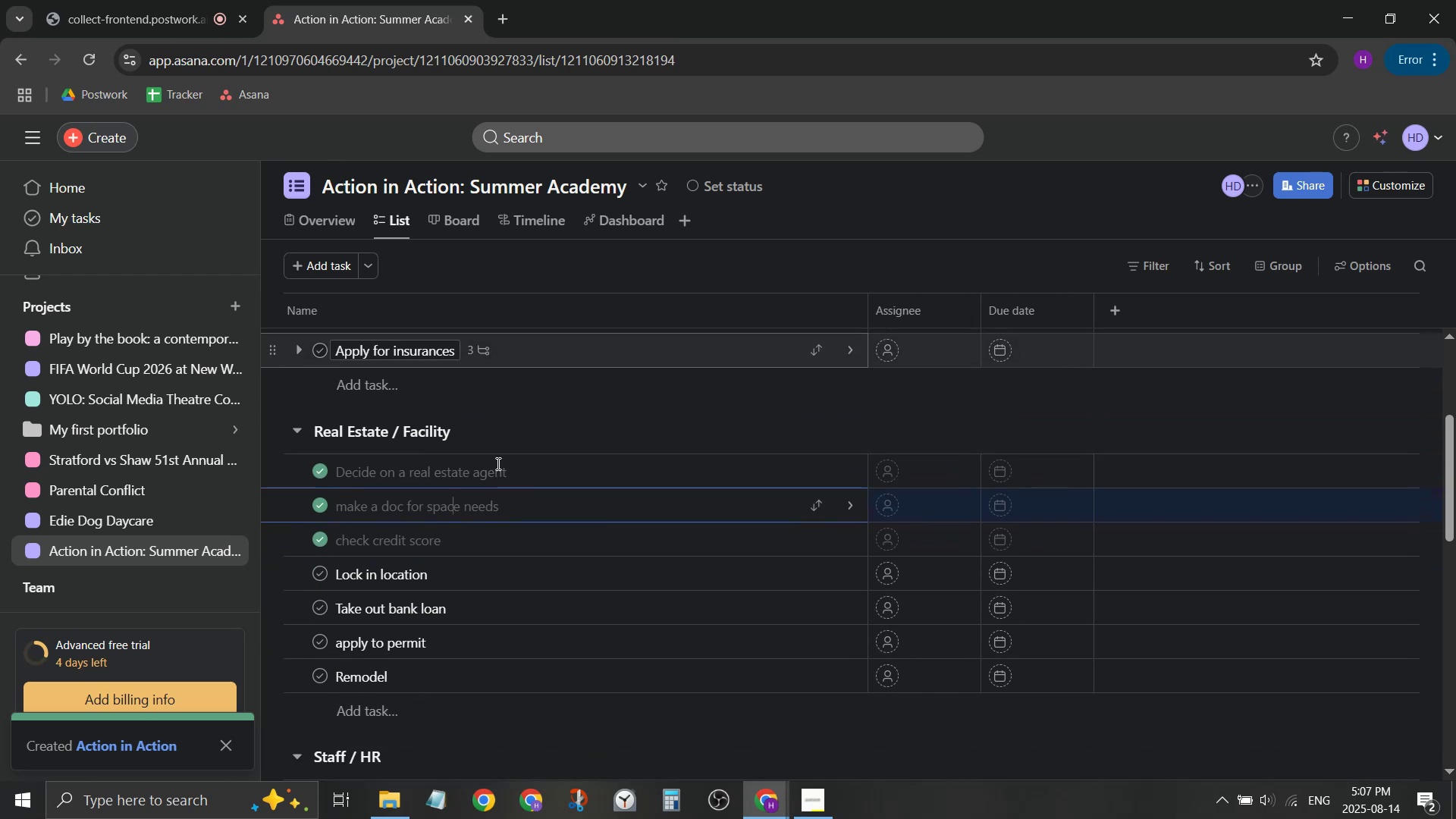 
scroll: coordinate [495, 463], scroll_direction: up, amount: 1.0
 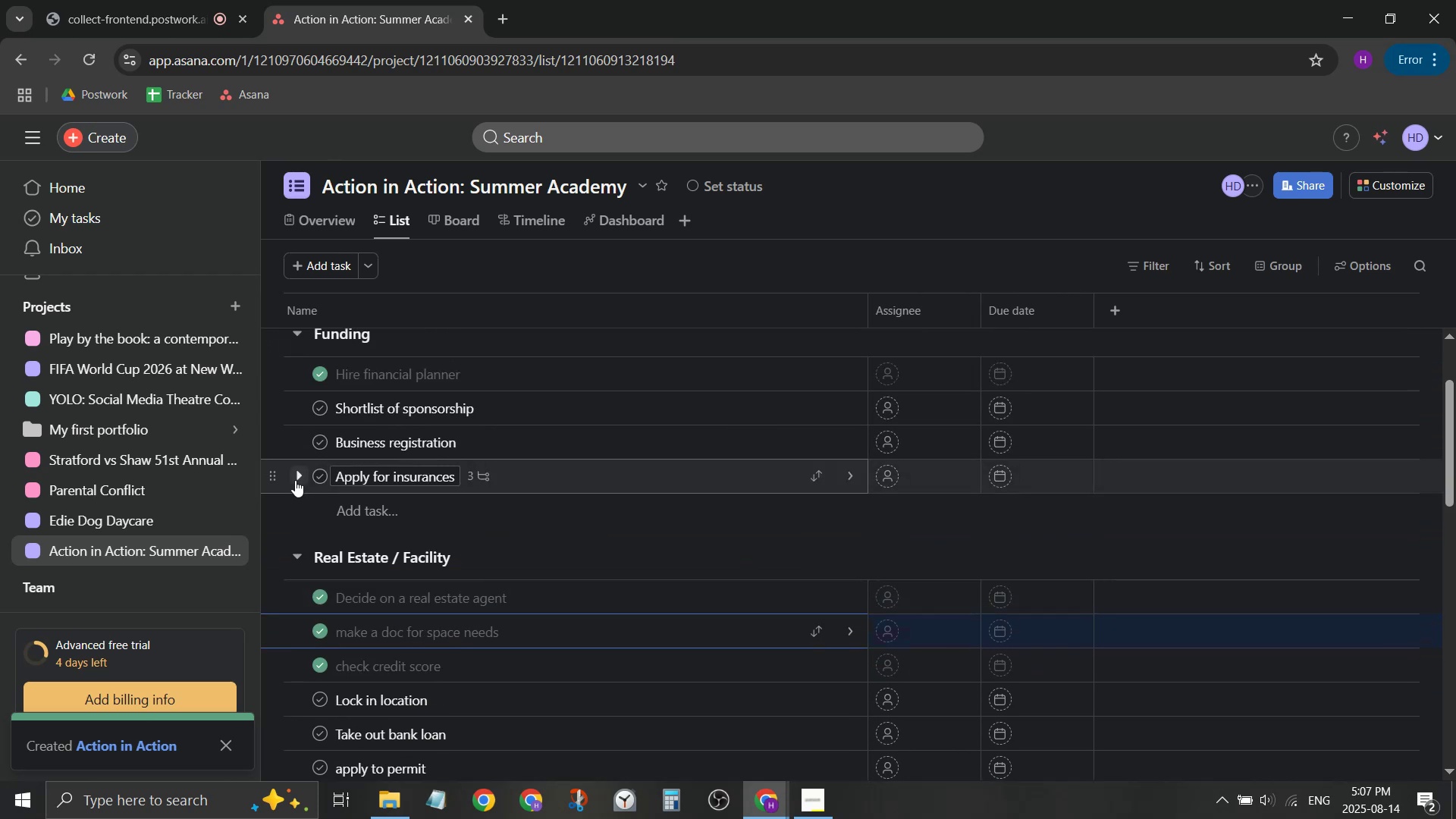 
left_click([295, 480])
 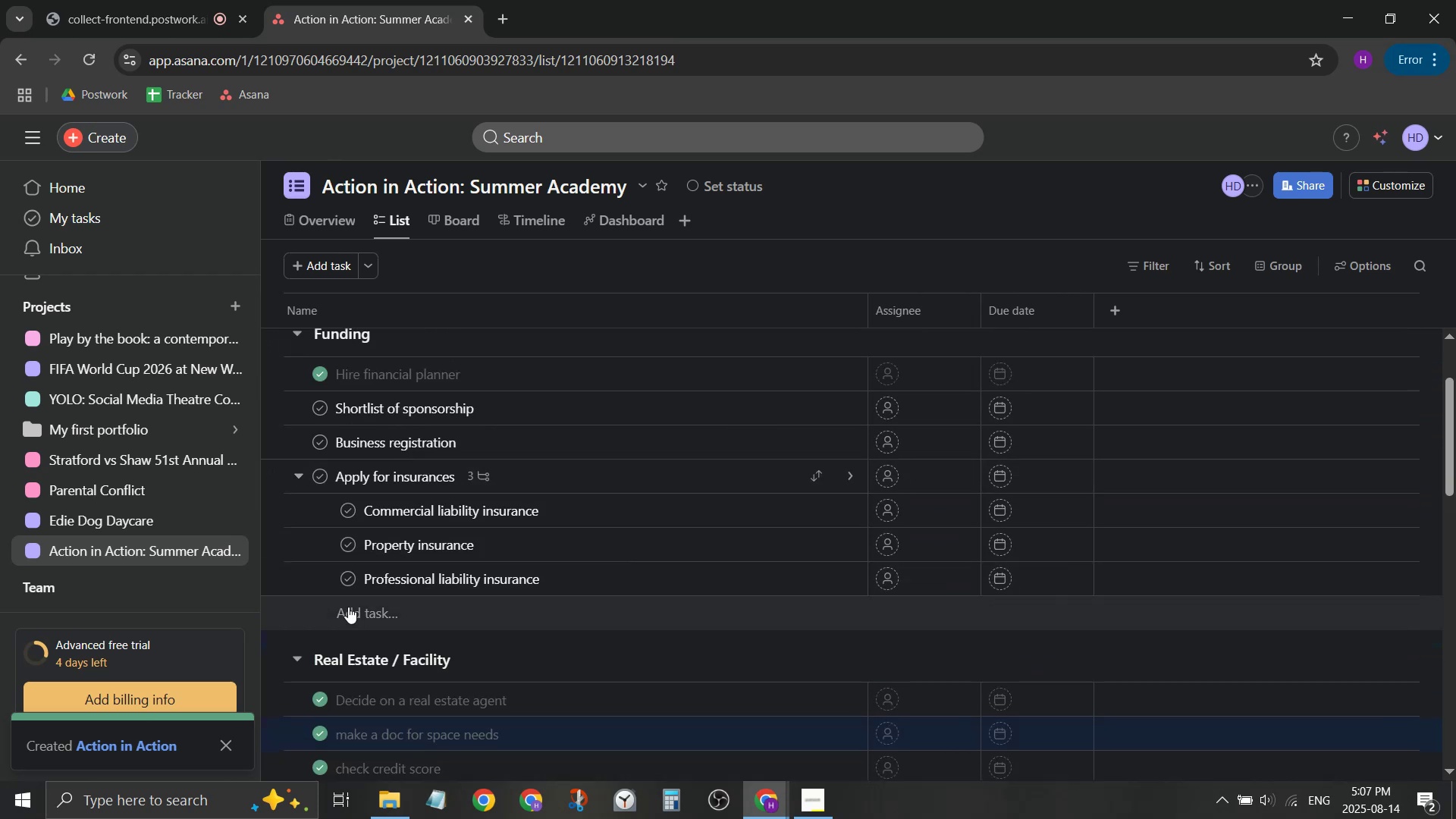 
scroll: coordinate [395, 575], scroll_direction: down, amount: 9.0
 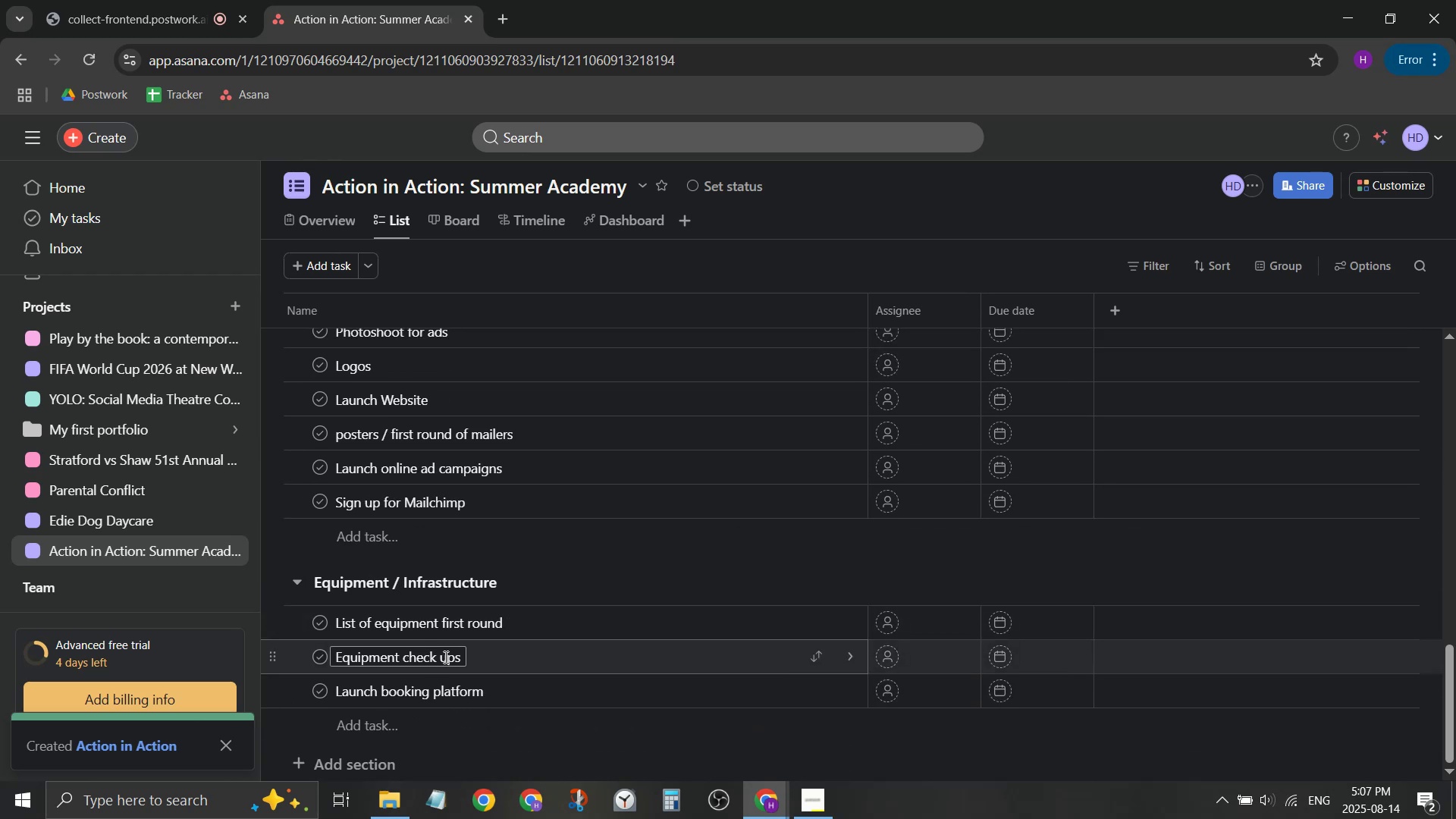 
wait(10.48)
 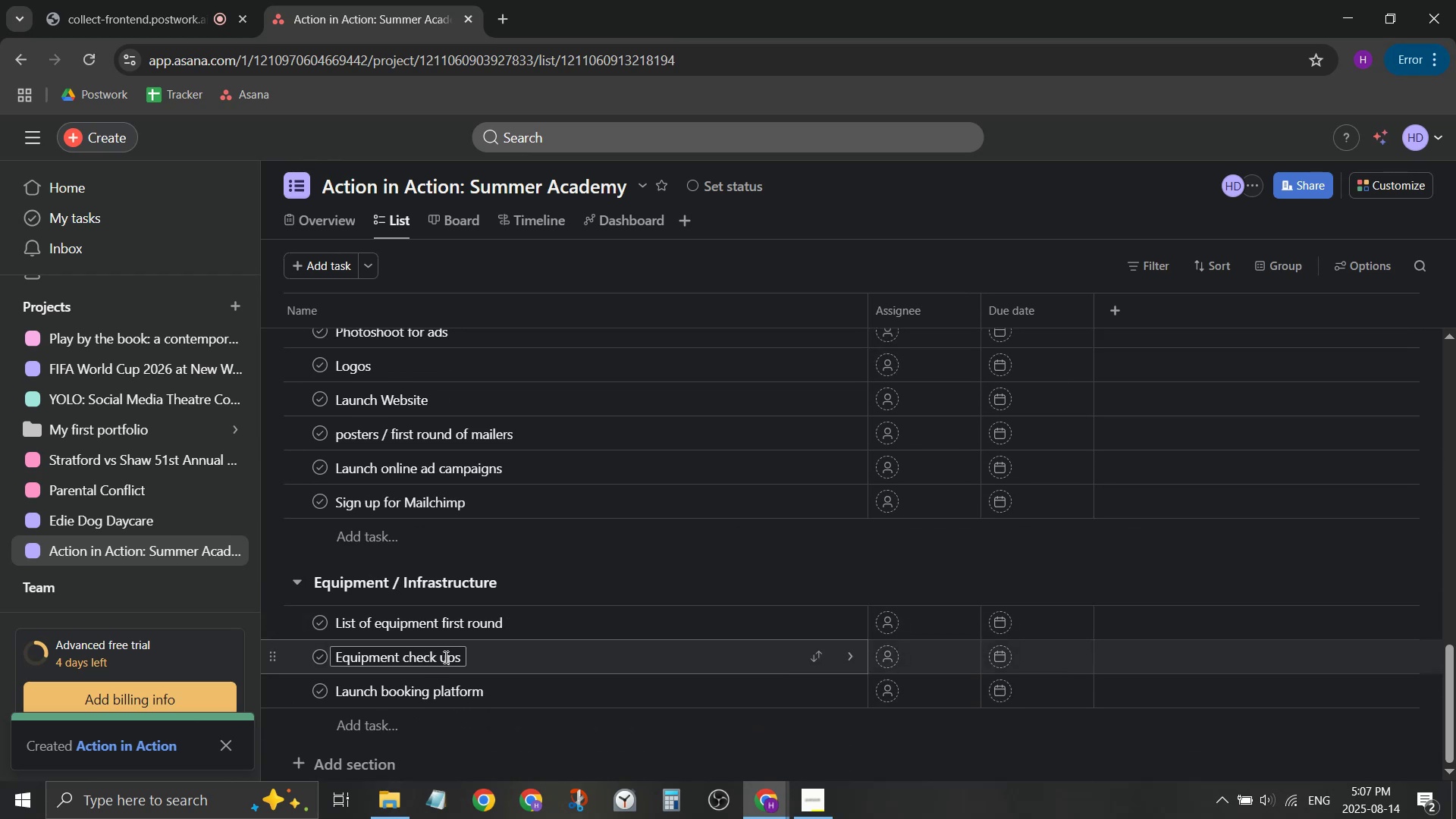 
left_click([450, 698])
 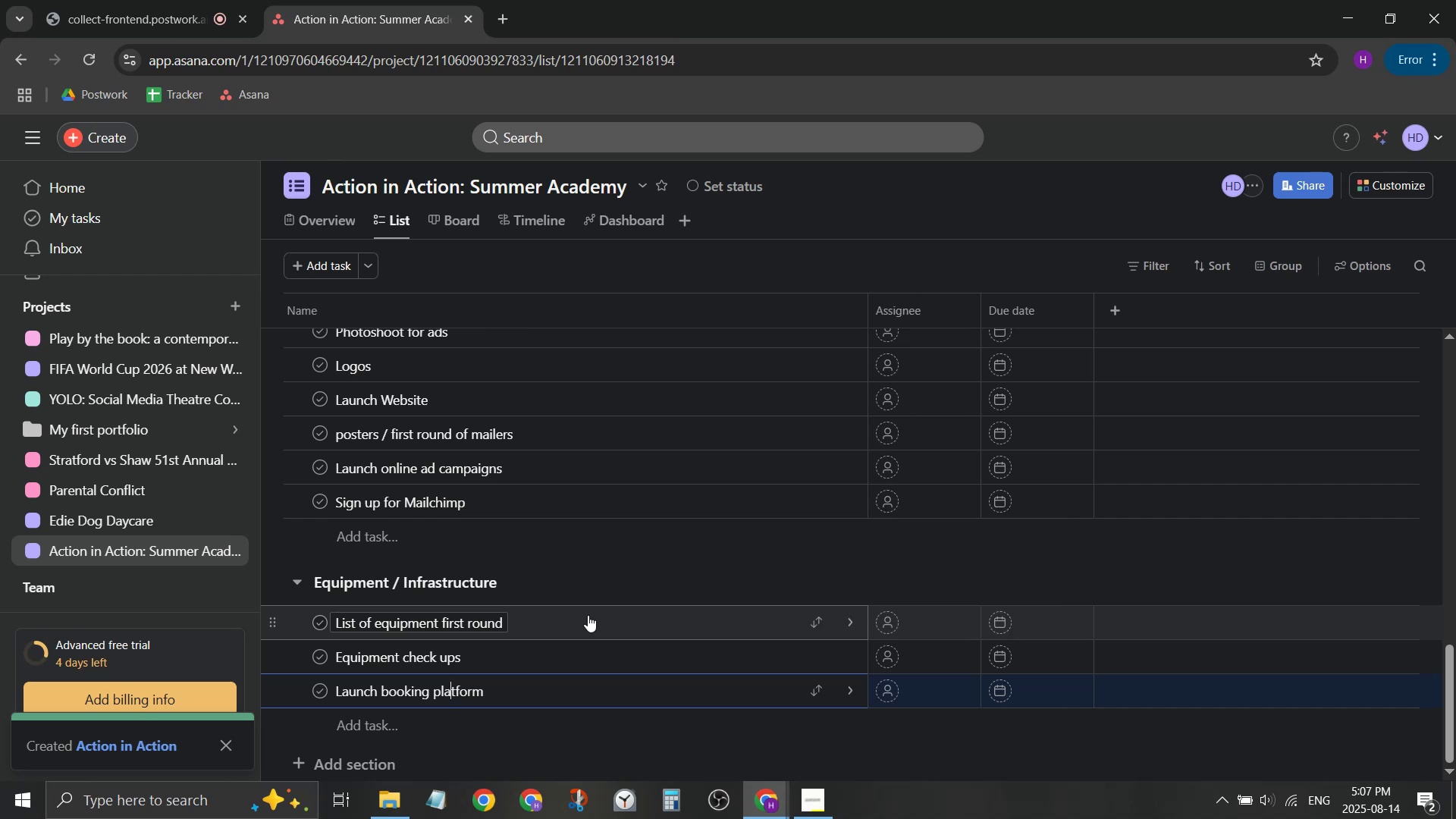 
wait(15.77)
 